 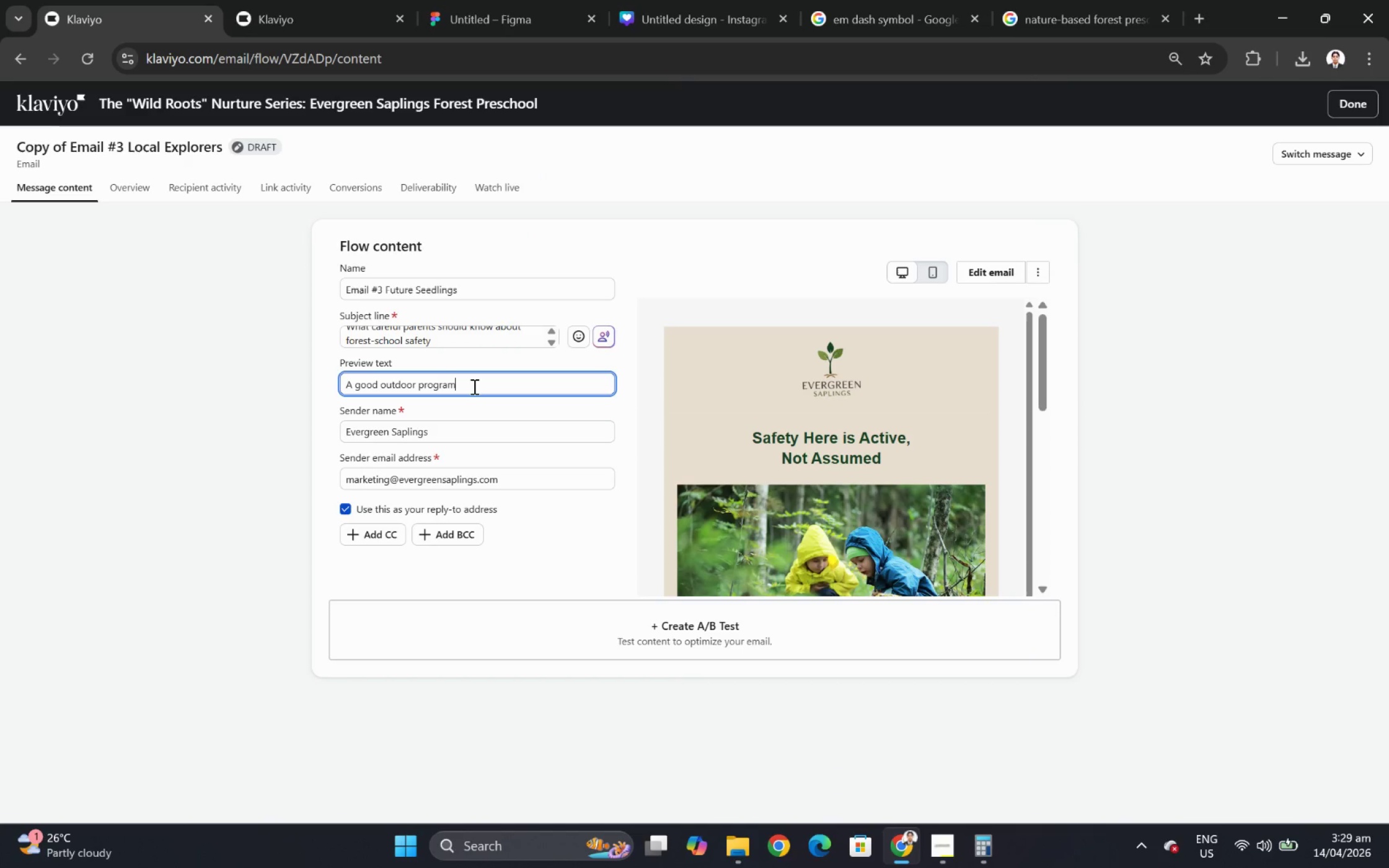 
type( does not feel ca)
 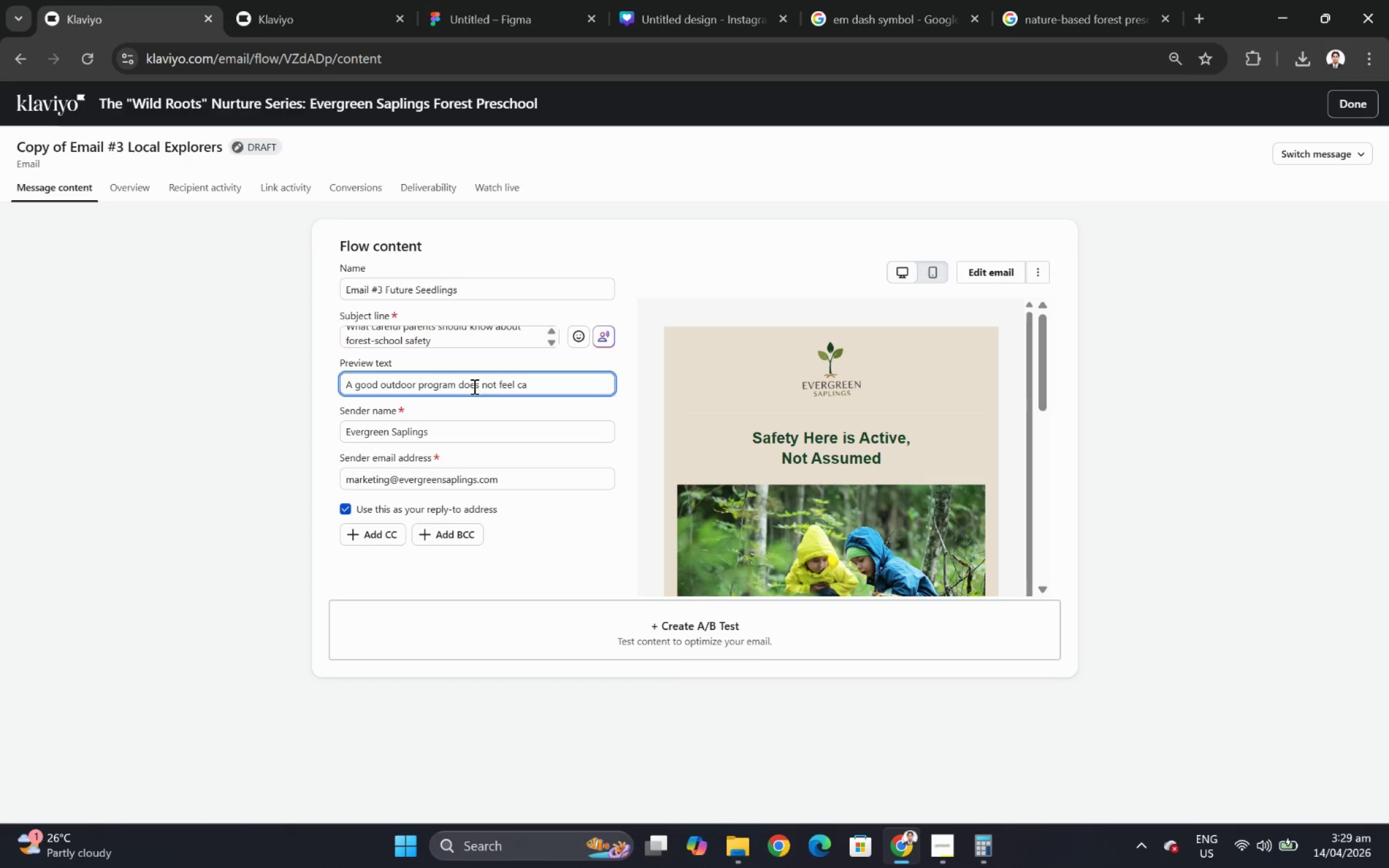 
wait(10.78)
 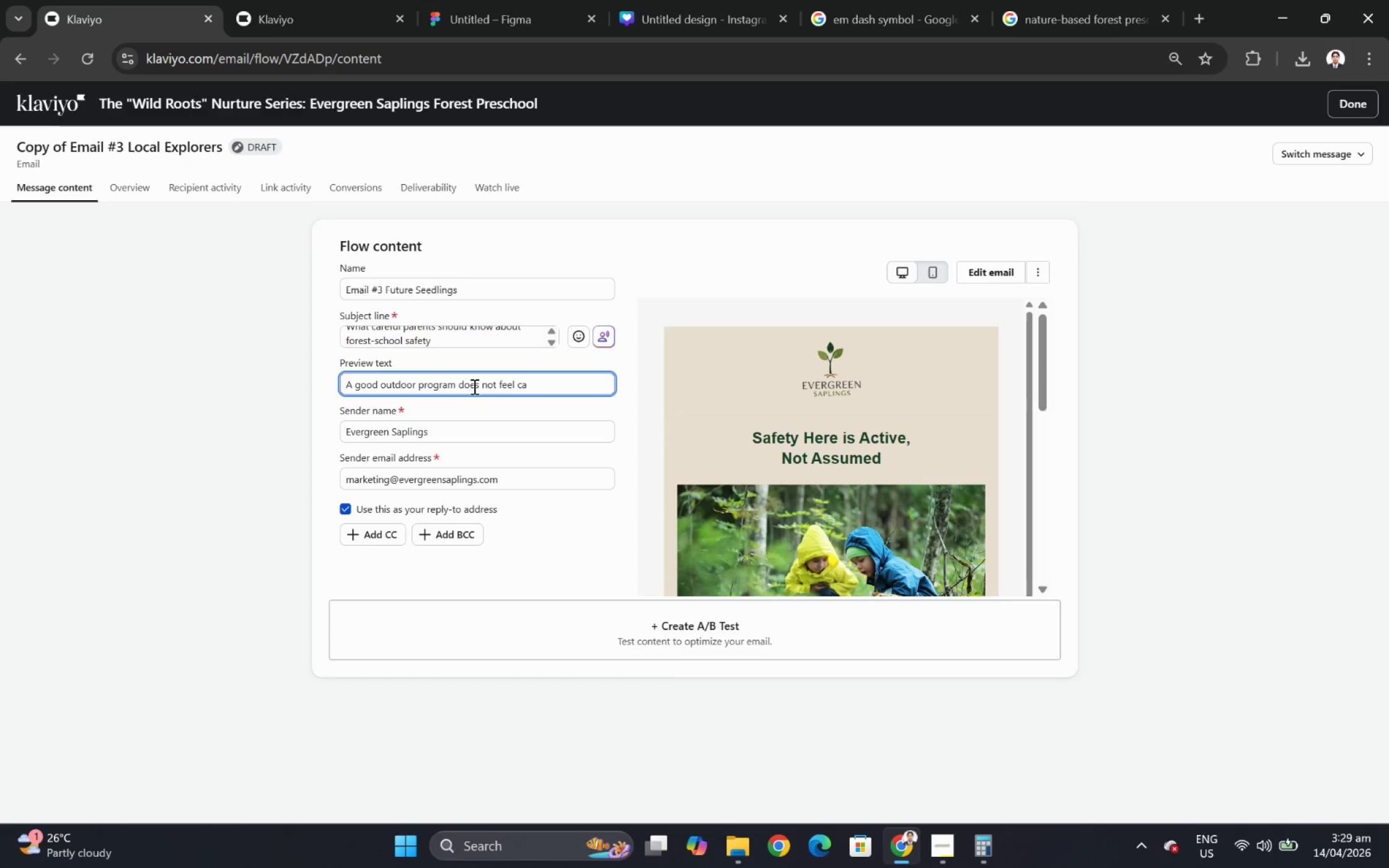 
type(sual,)
key(Backspace)
type(. It feels deeply intentional)
 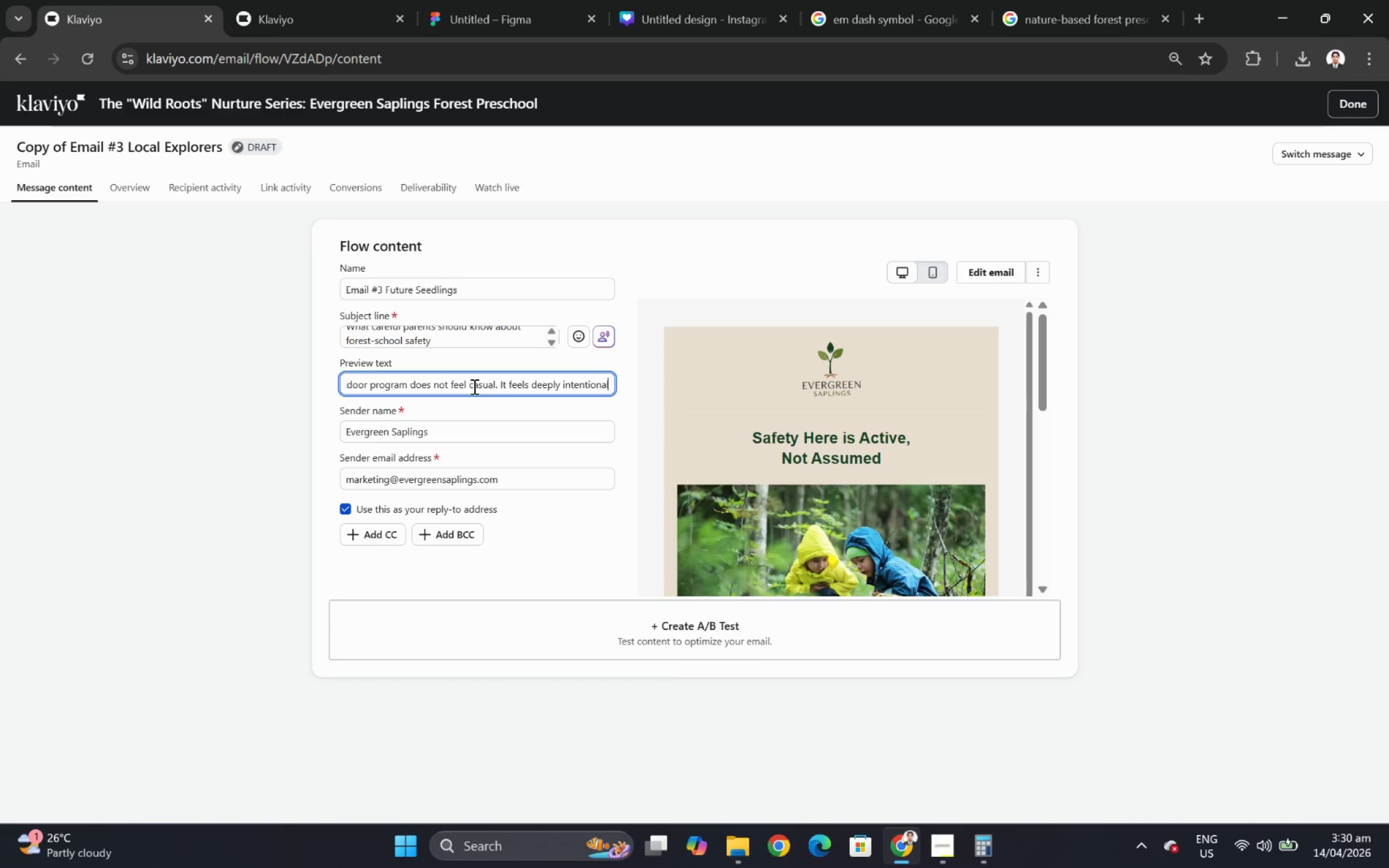 
left_click_drag(start_coordinate=[473, 386], to_coordinate=[315, 392])
 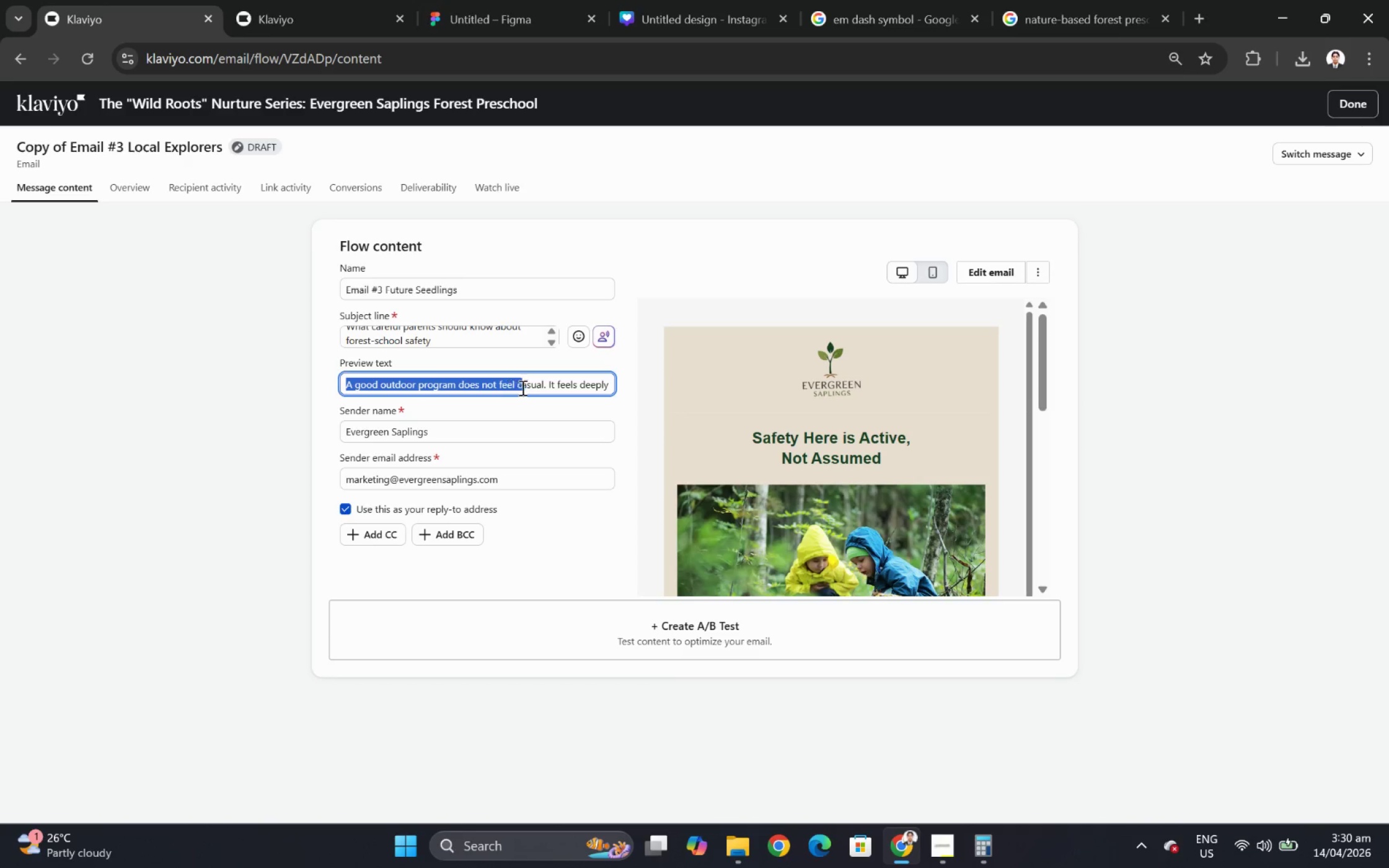 
left_click([545, 387])
 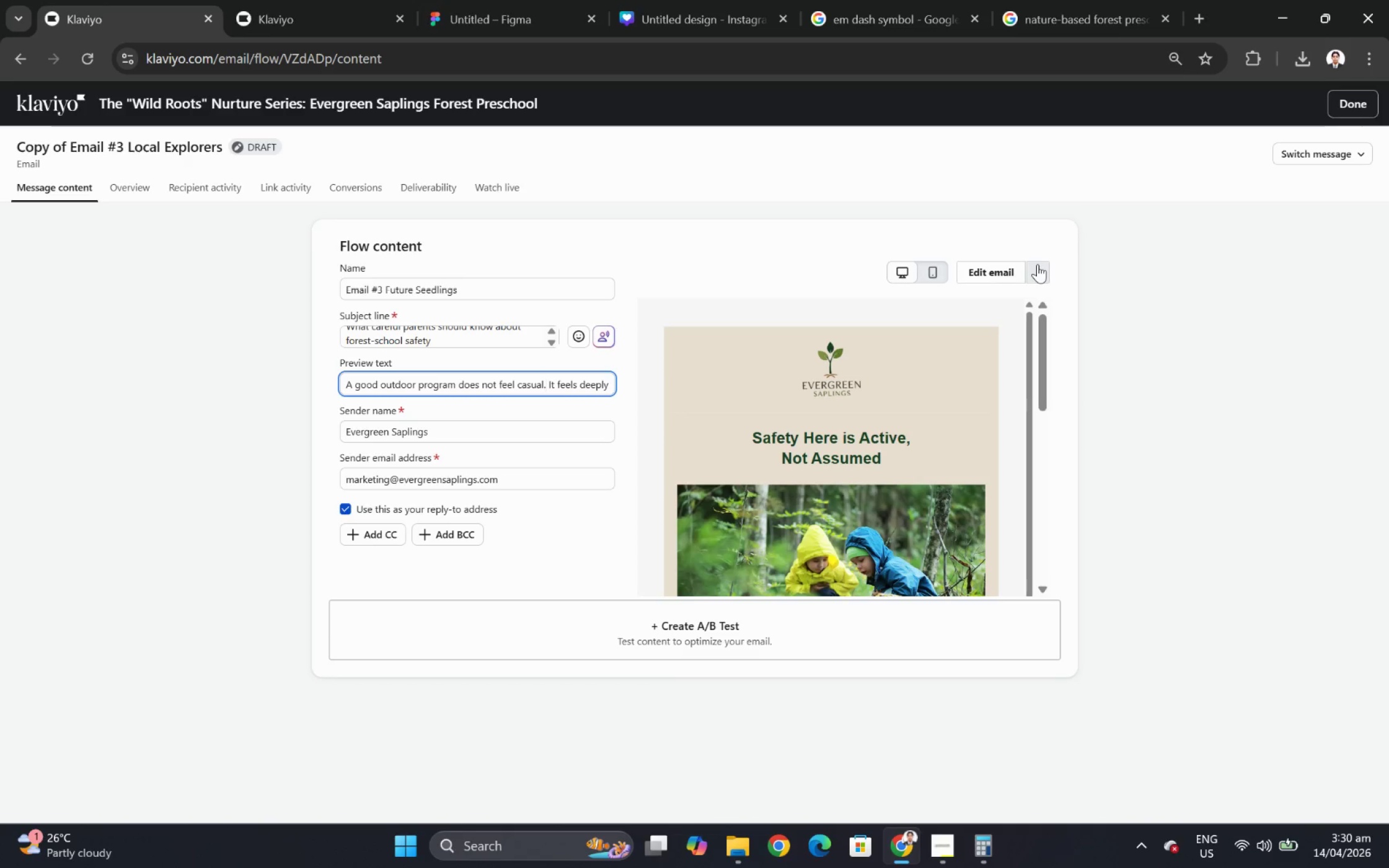 
left_click([1018, 271])
 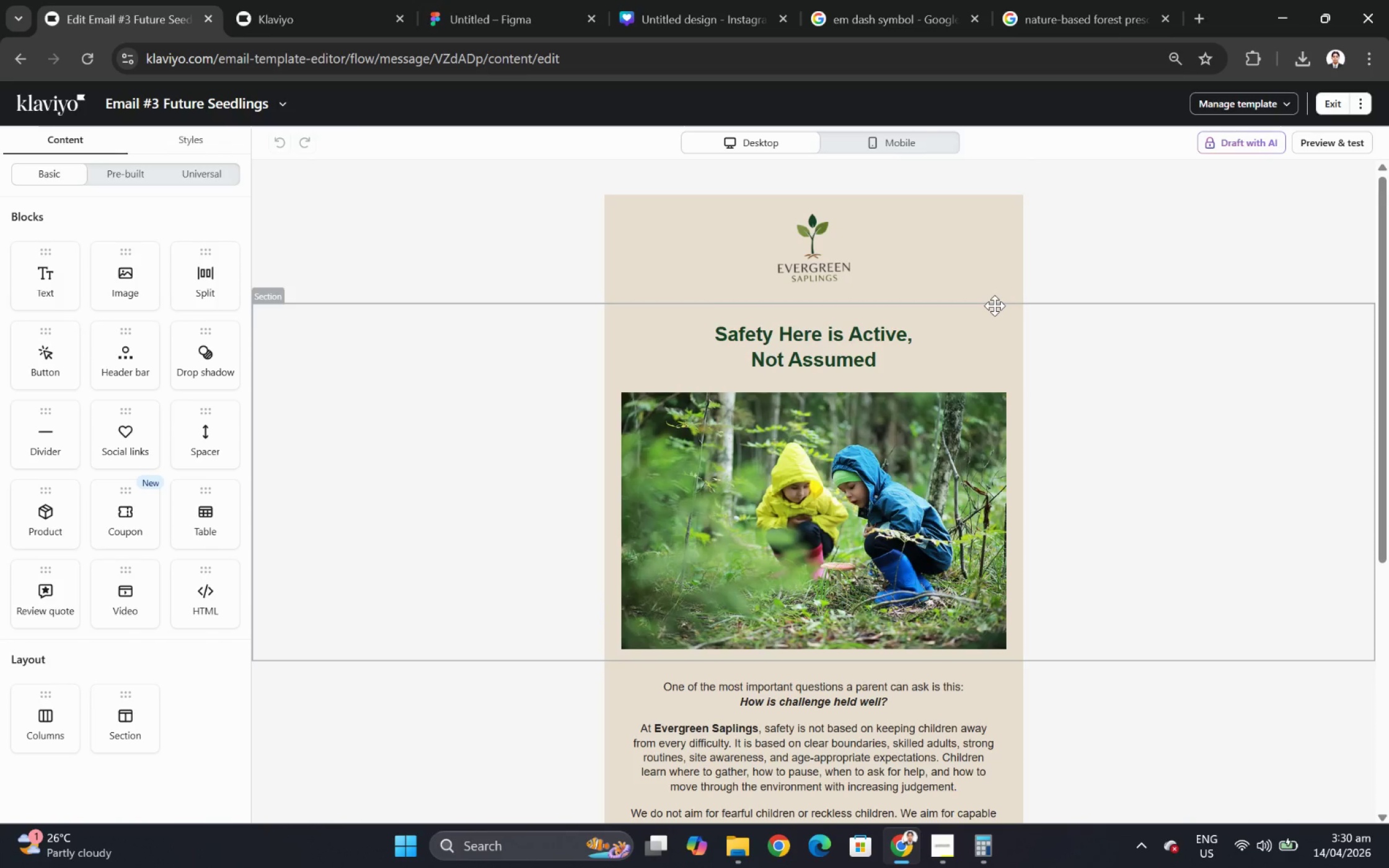 
wait(12.05)
 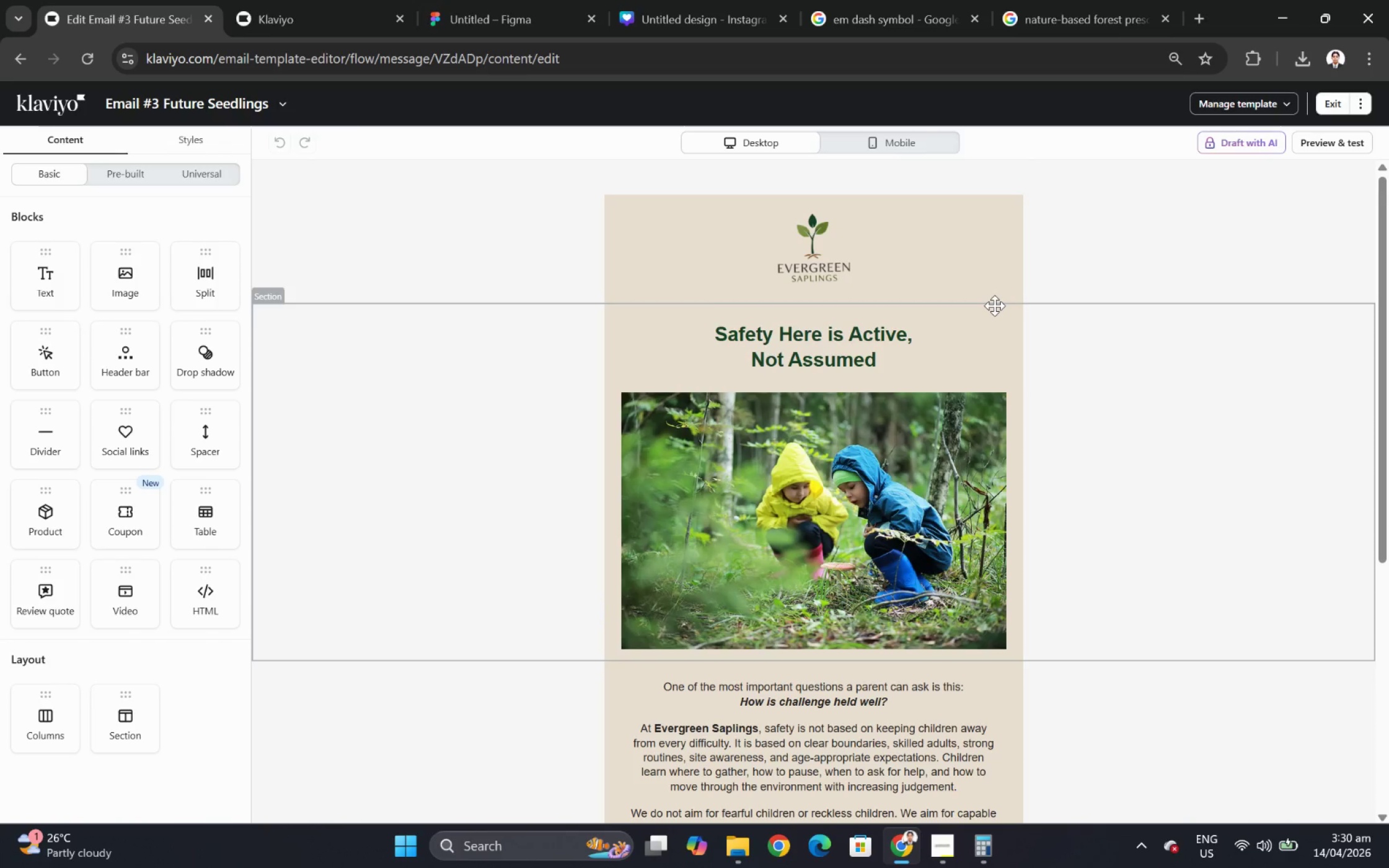 
scroll: coordinate [889, 341], scroll_direction: down, amount: 2.0
 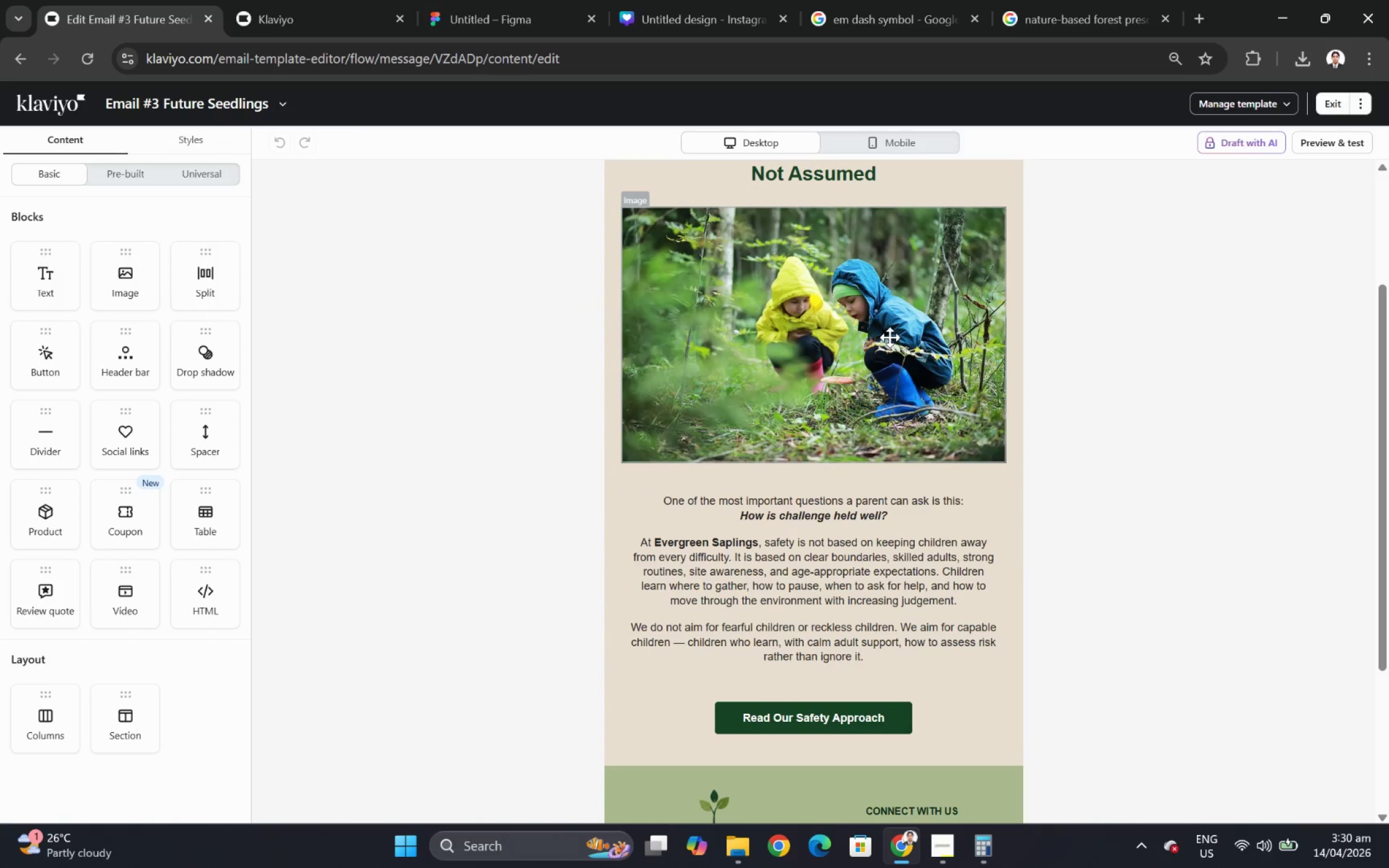 
scroll: coordinate [889, 337], scroll_direction: up, amount: 2.0
 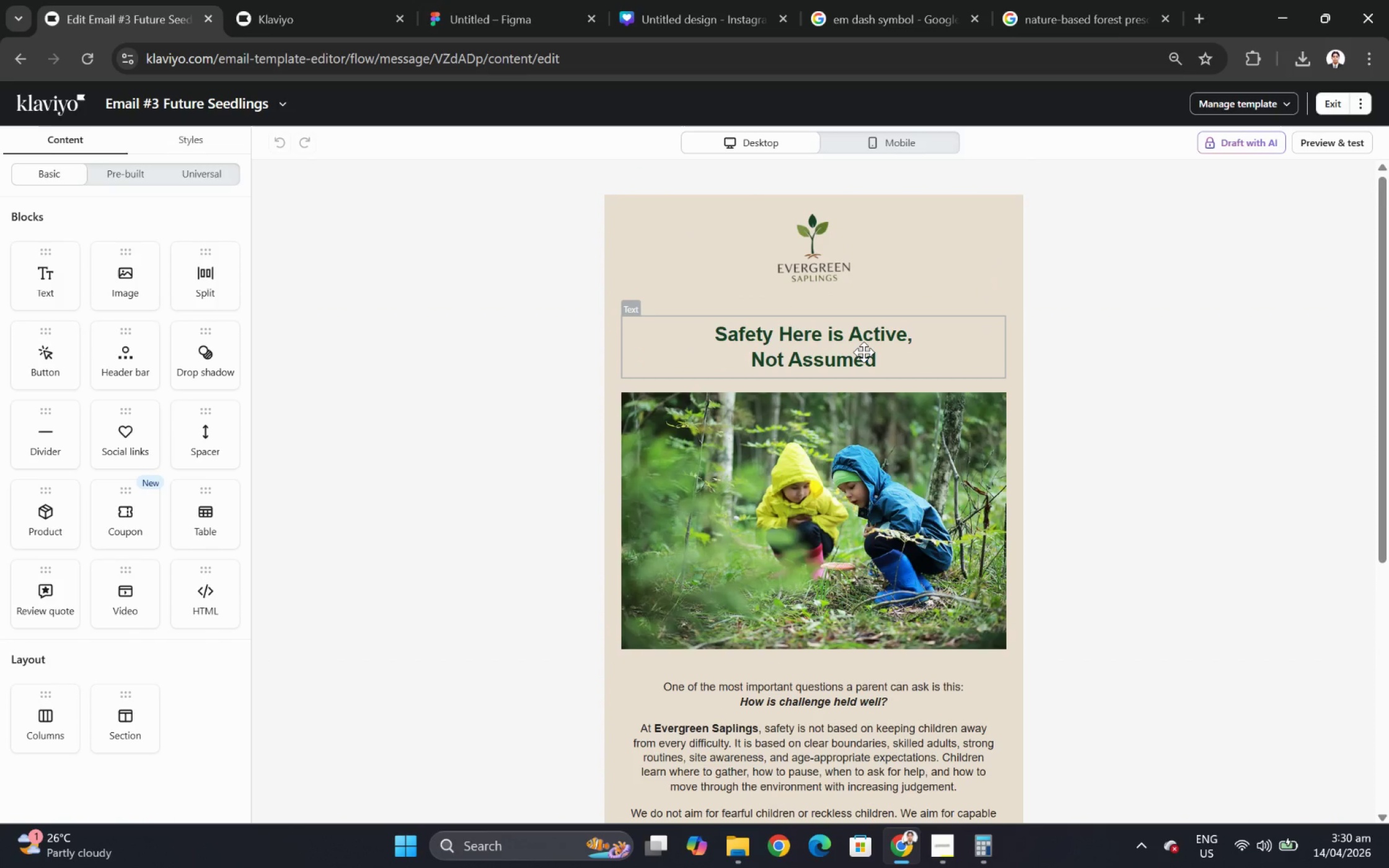 
double_click([863, 352])
 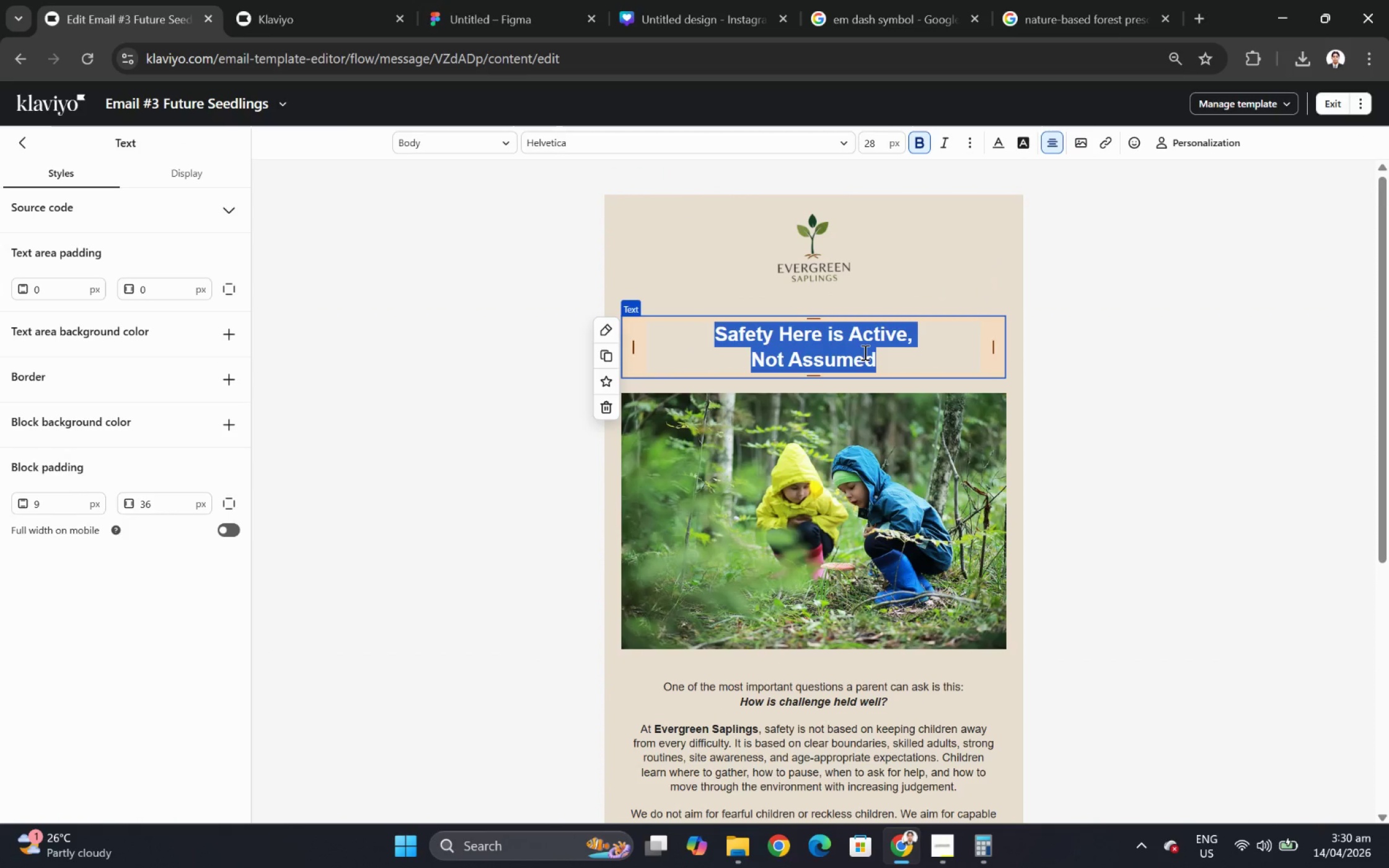 
type(The )
 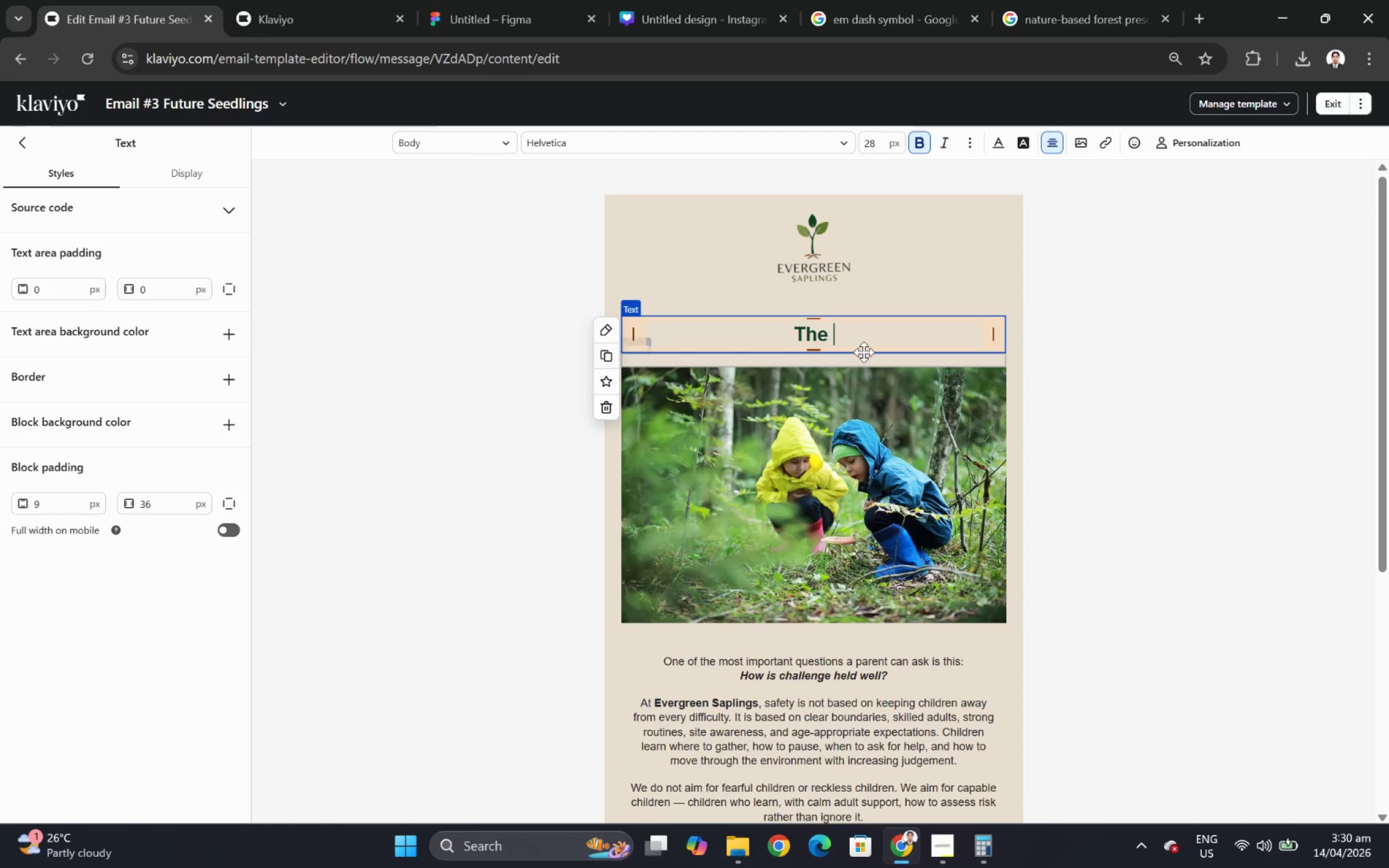 
wait(6.13)
 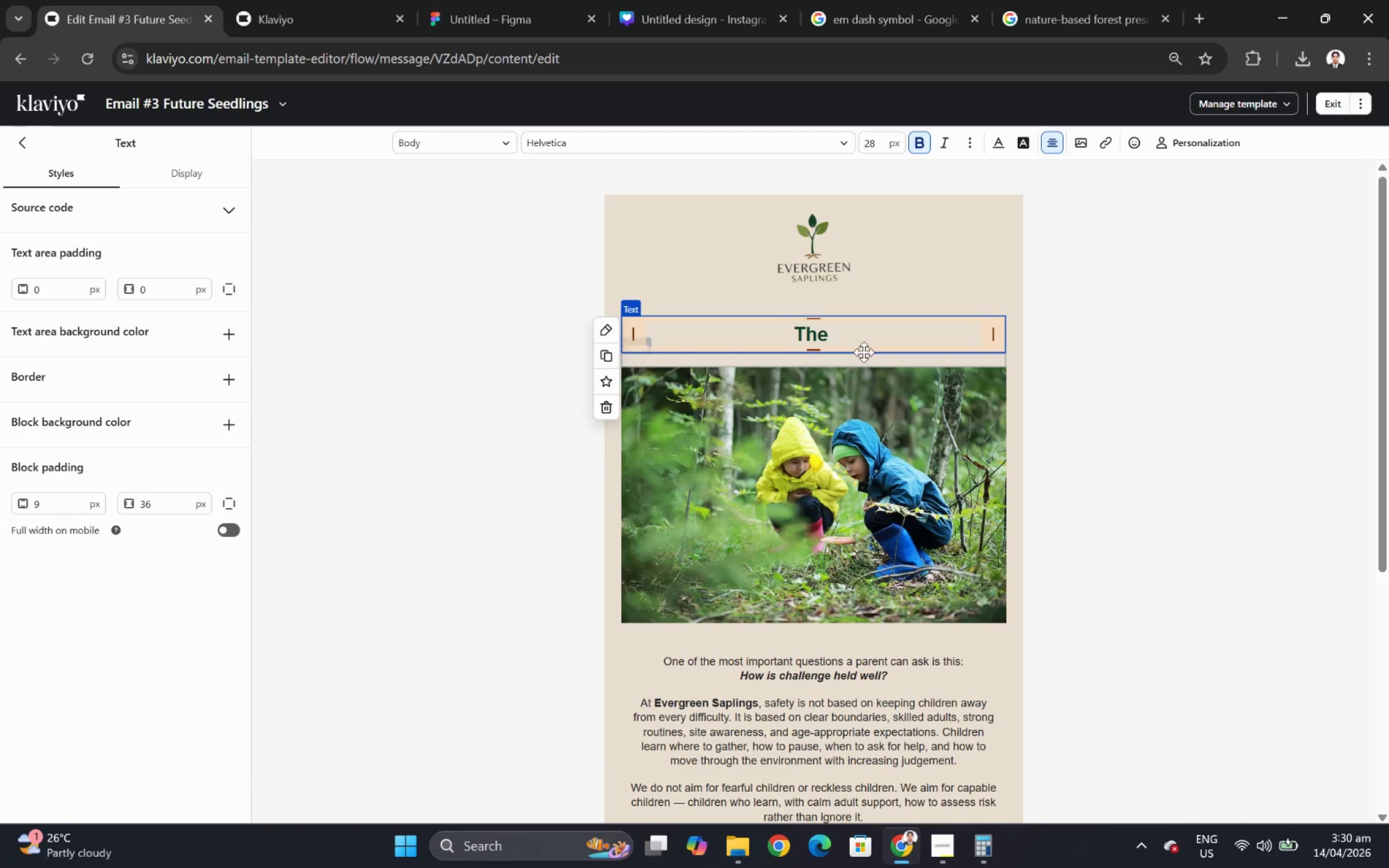 
type(Best Forest Programs Feel Calm, Clear, and Well Held)
 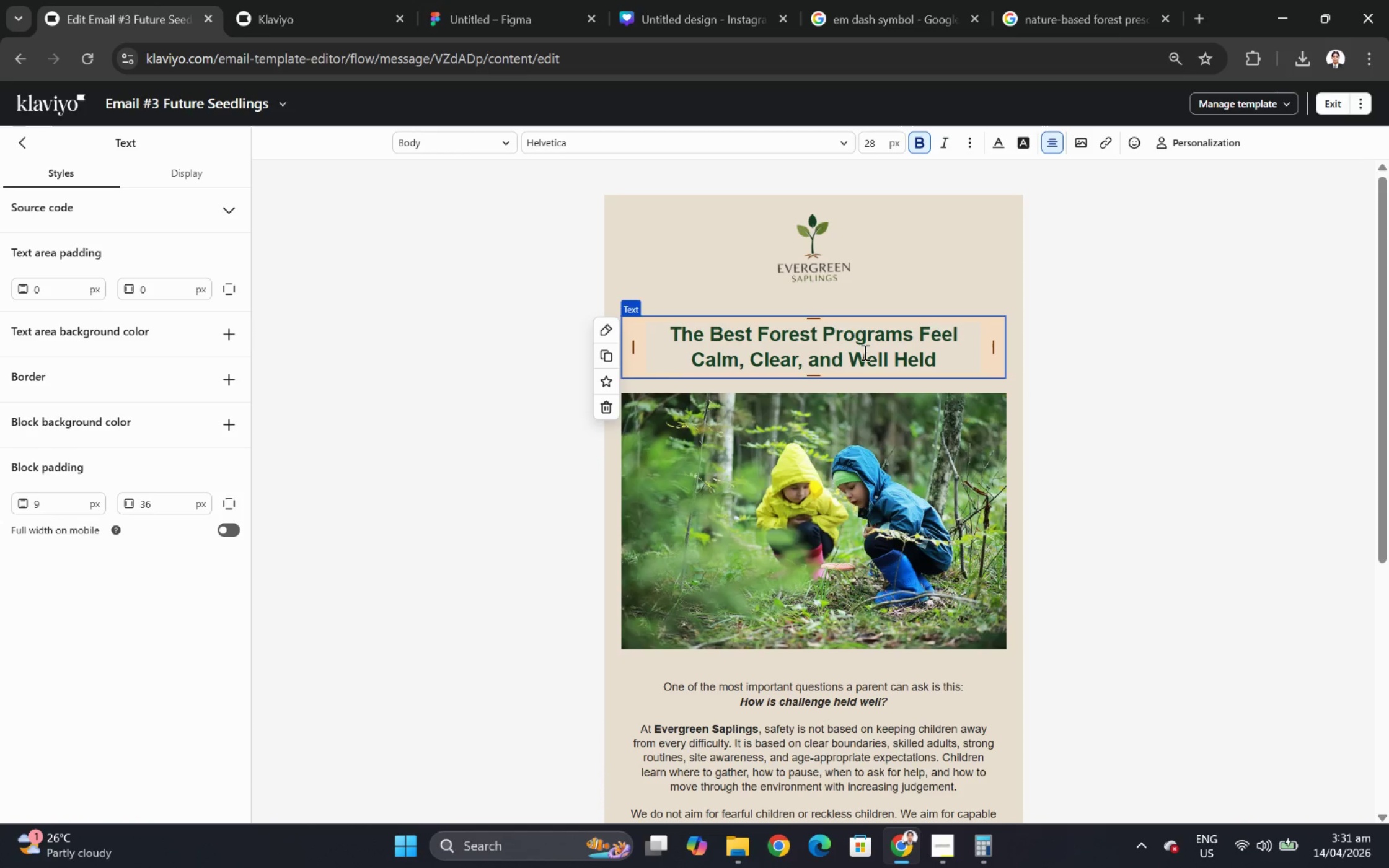 
left_click([1069, 379])
 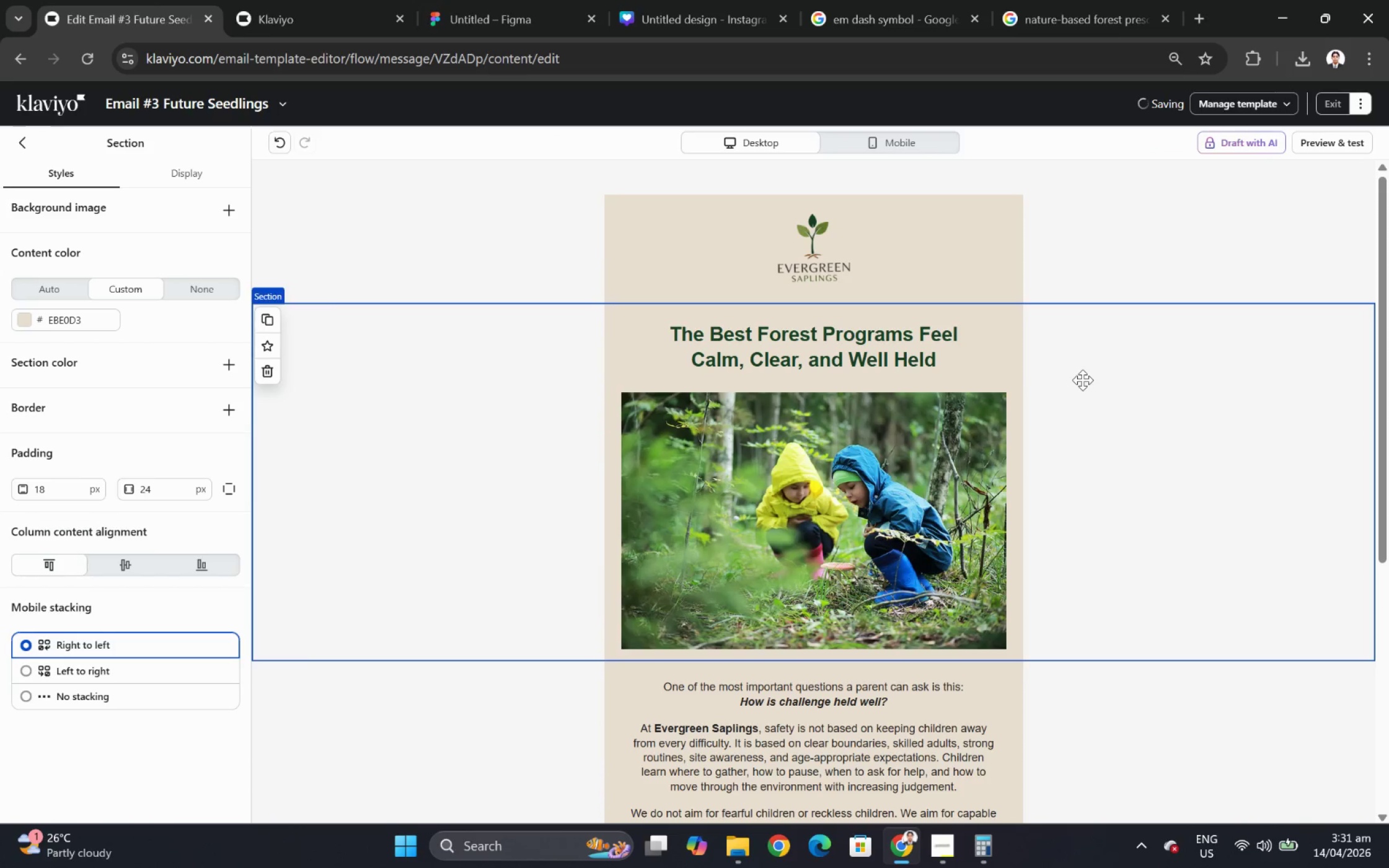 
scroll: coordinate [1082, 380], scroll_direction: down, amount: 2.0
 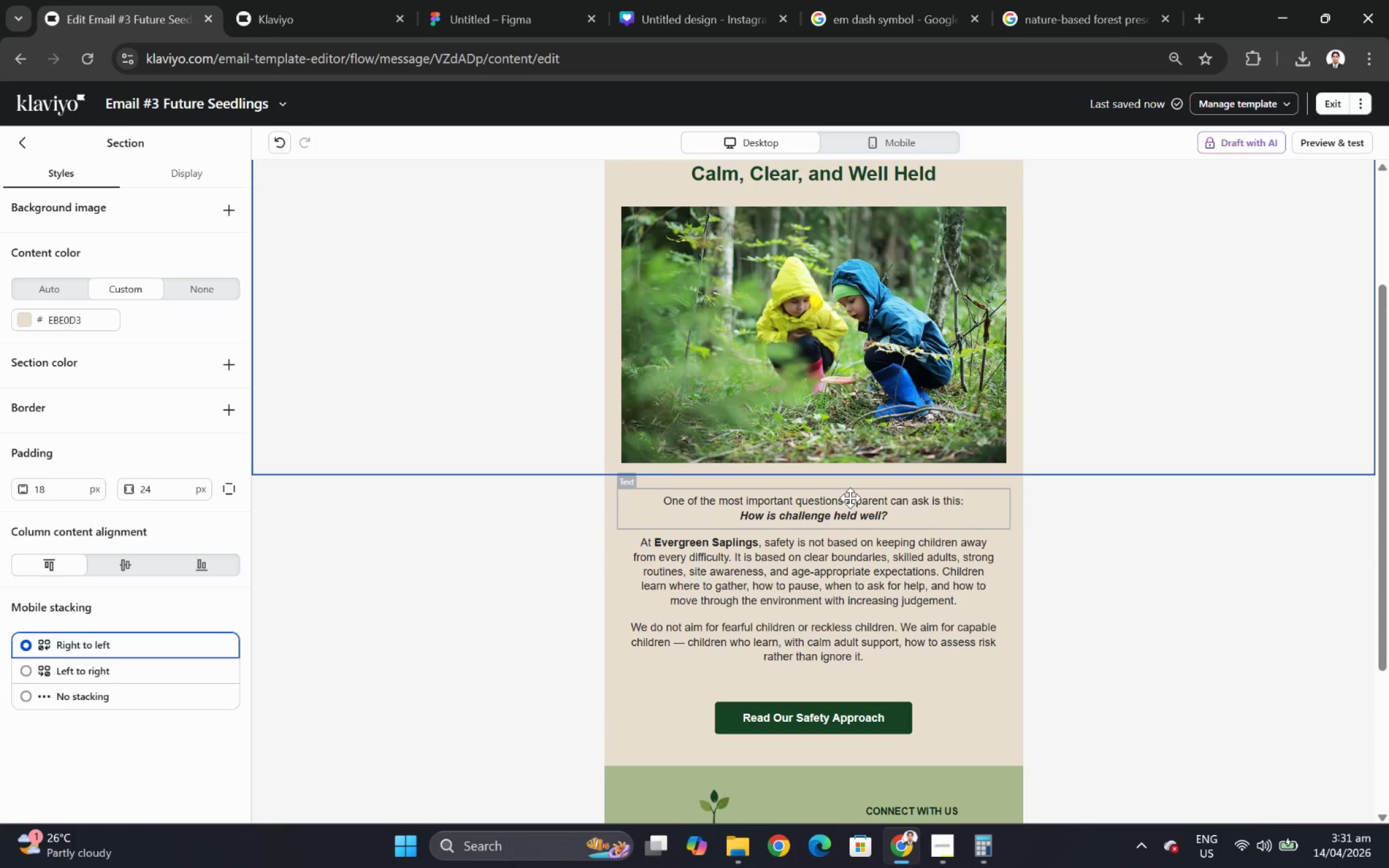 
double_click([850, 498])
 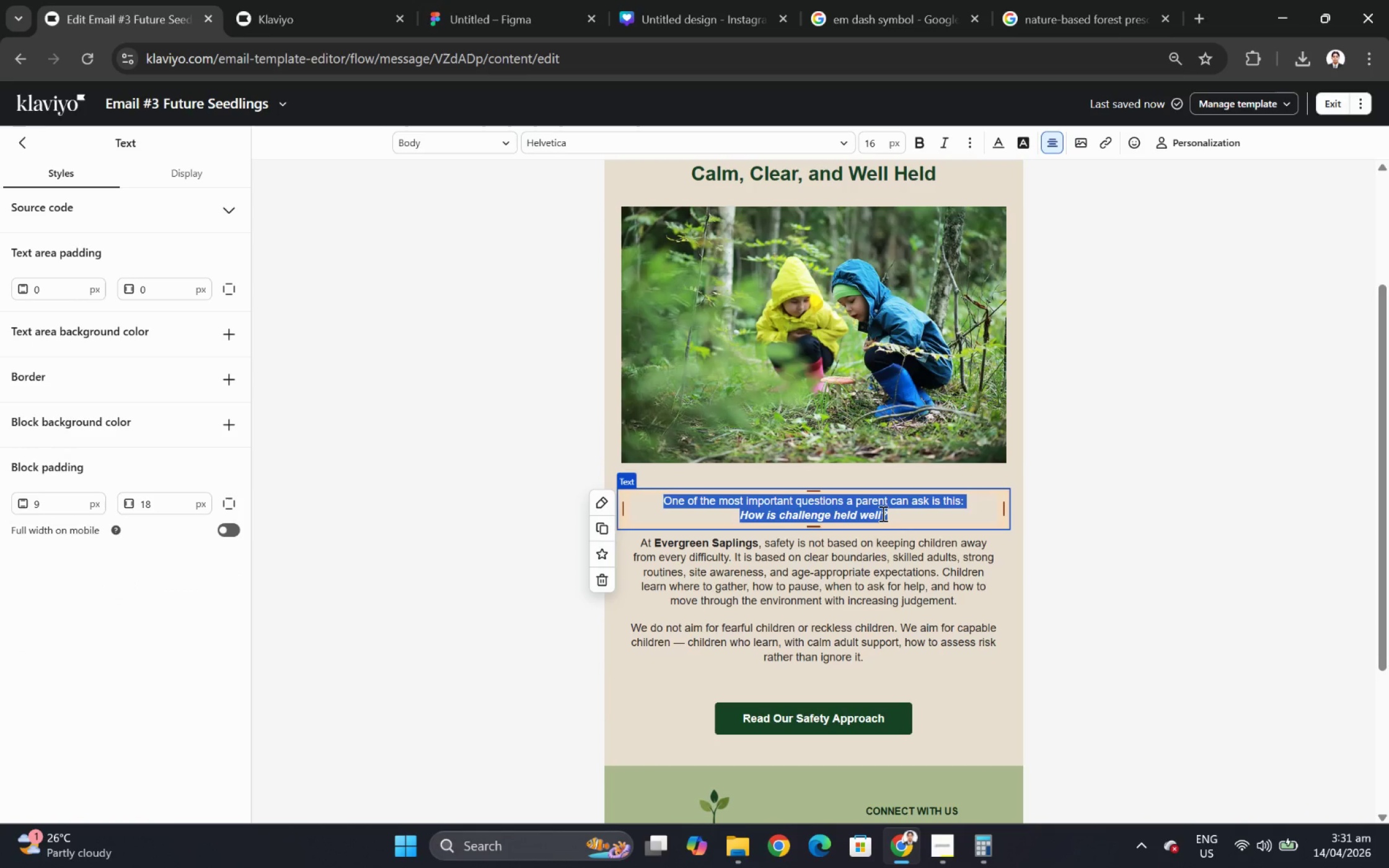 
wait(5.38)
 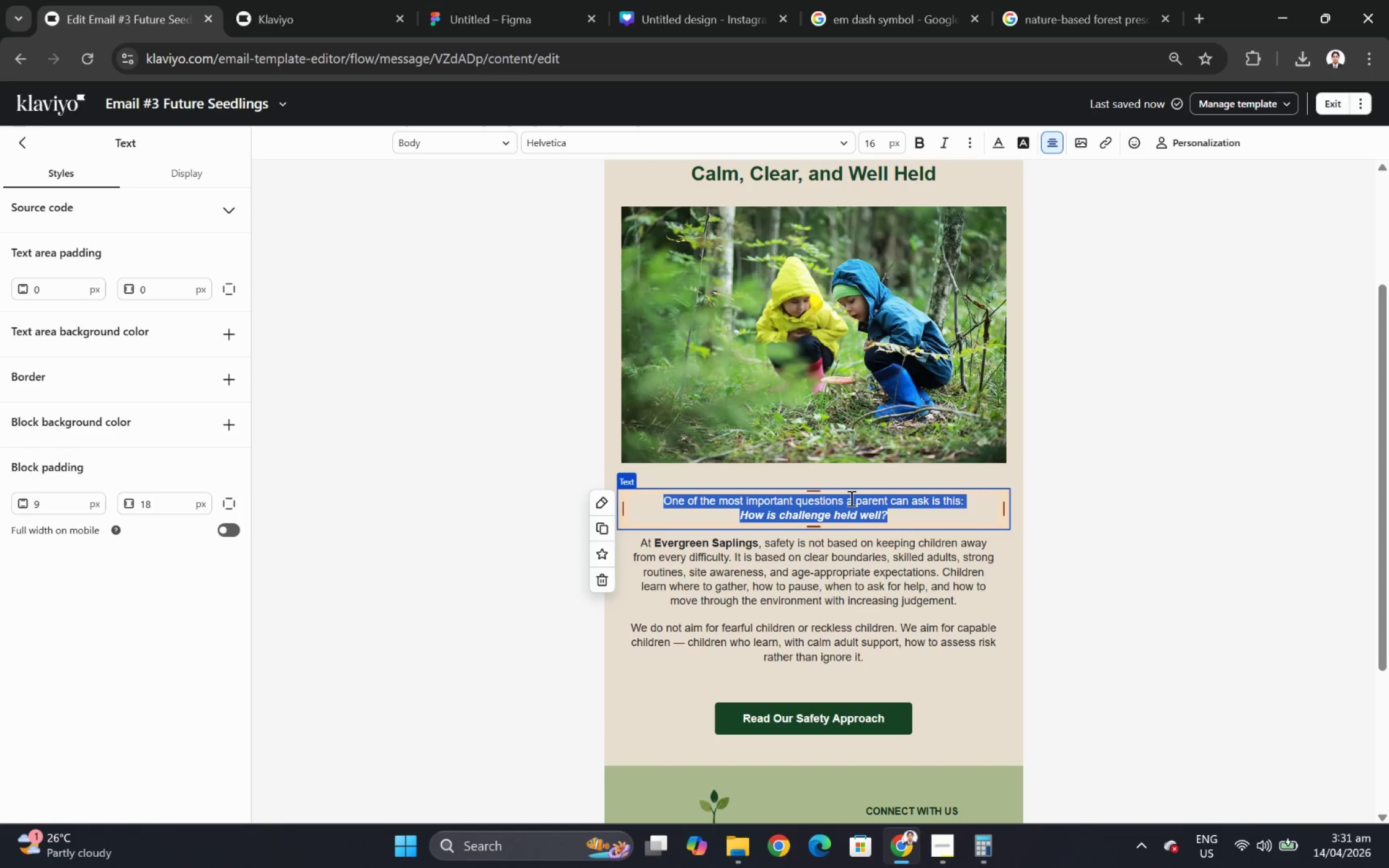 
type(Parents planning ahead ofen wonder the same thing: )
key(Backspace)
 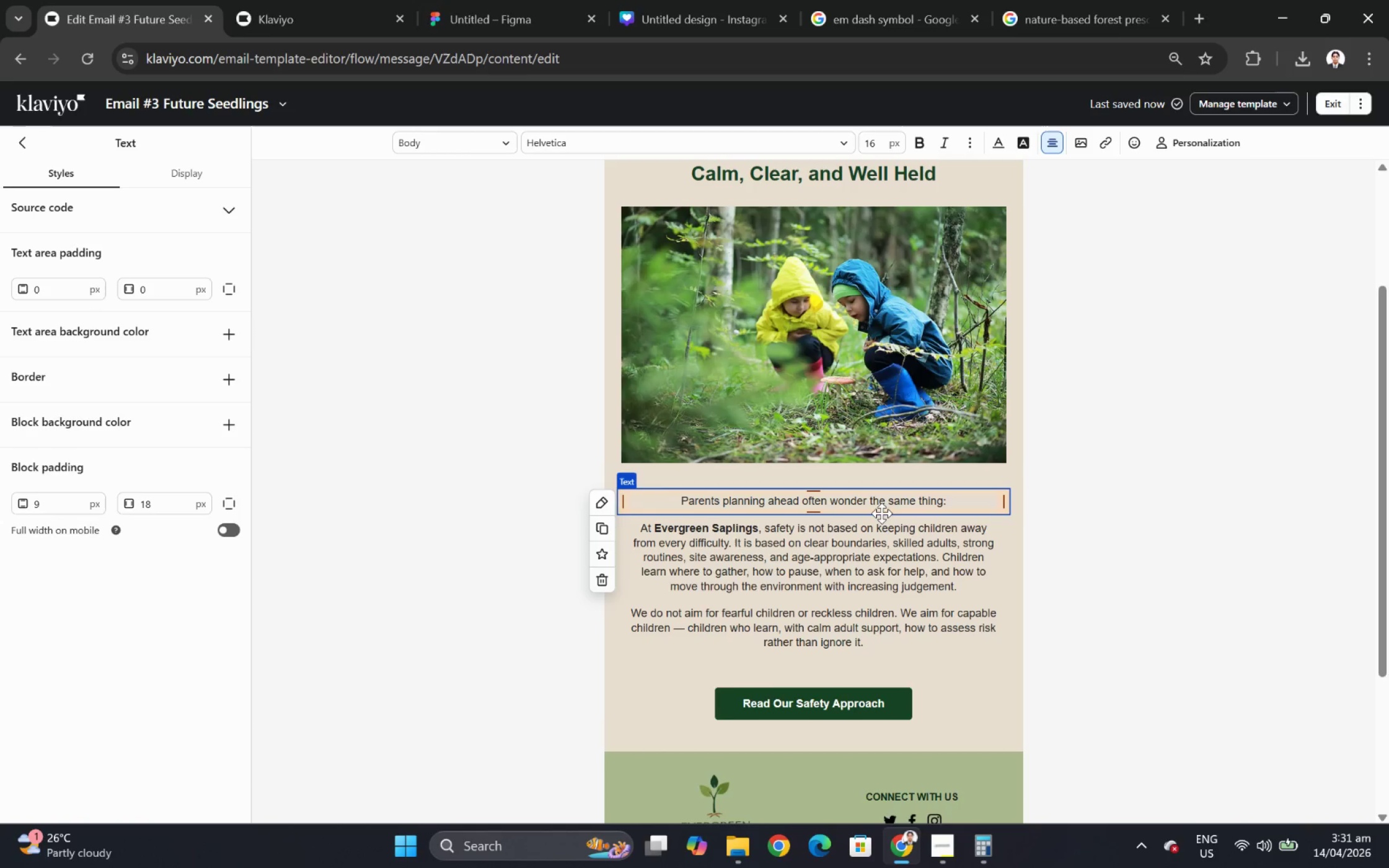 
key(Shift+Enter)
 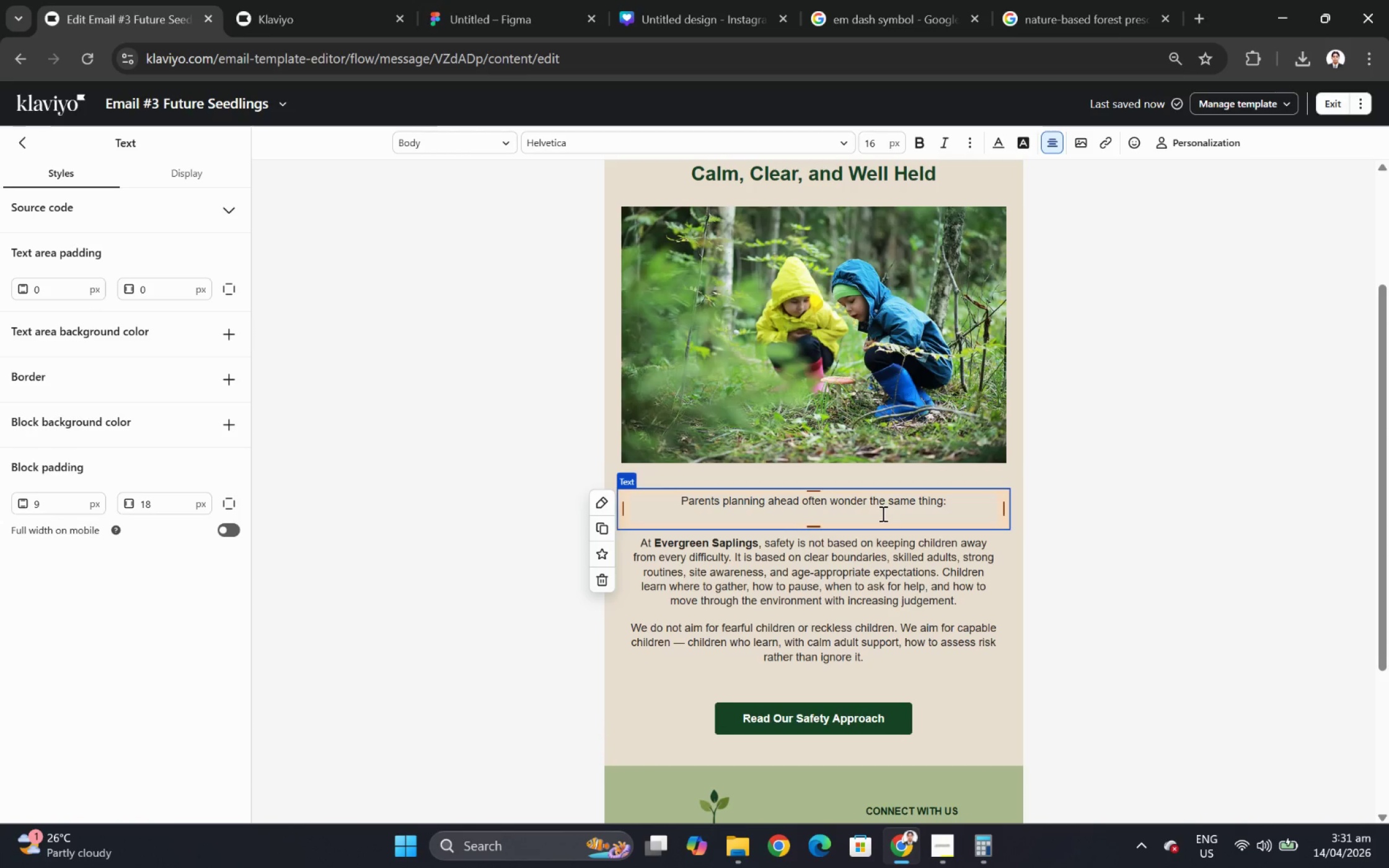 
type(How can an outdoor school be truly safe?)
 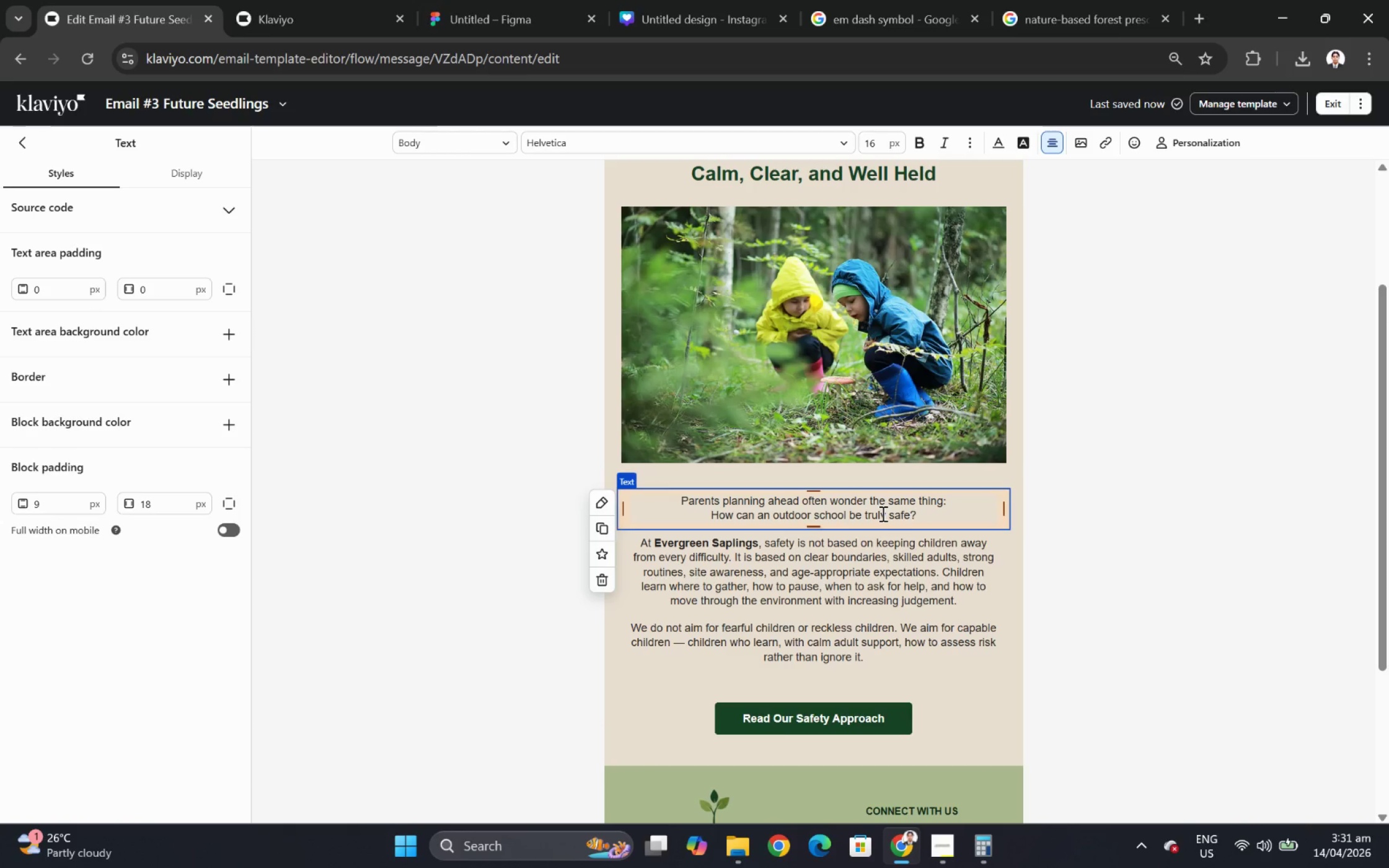 
left_click_drag(start_coordinate=[711, 517], to_coordinate=[919, 517])
 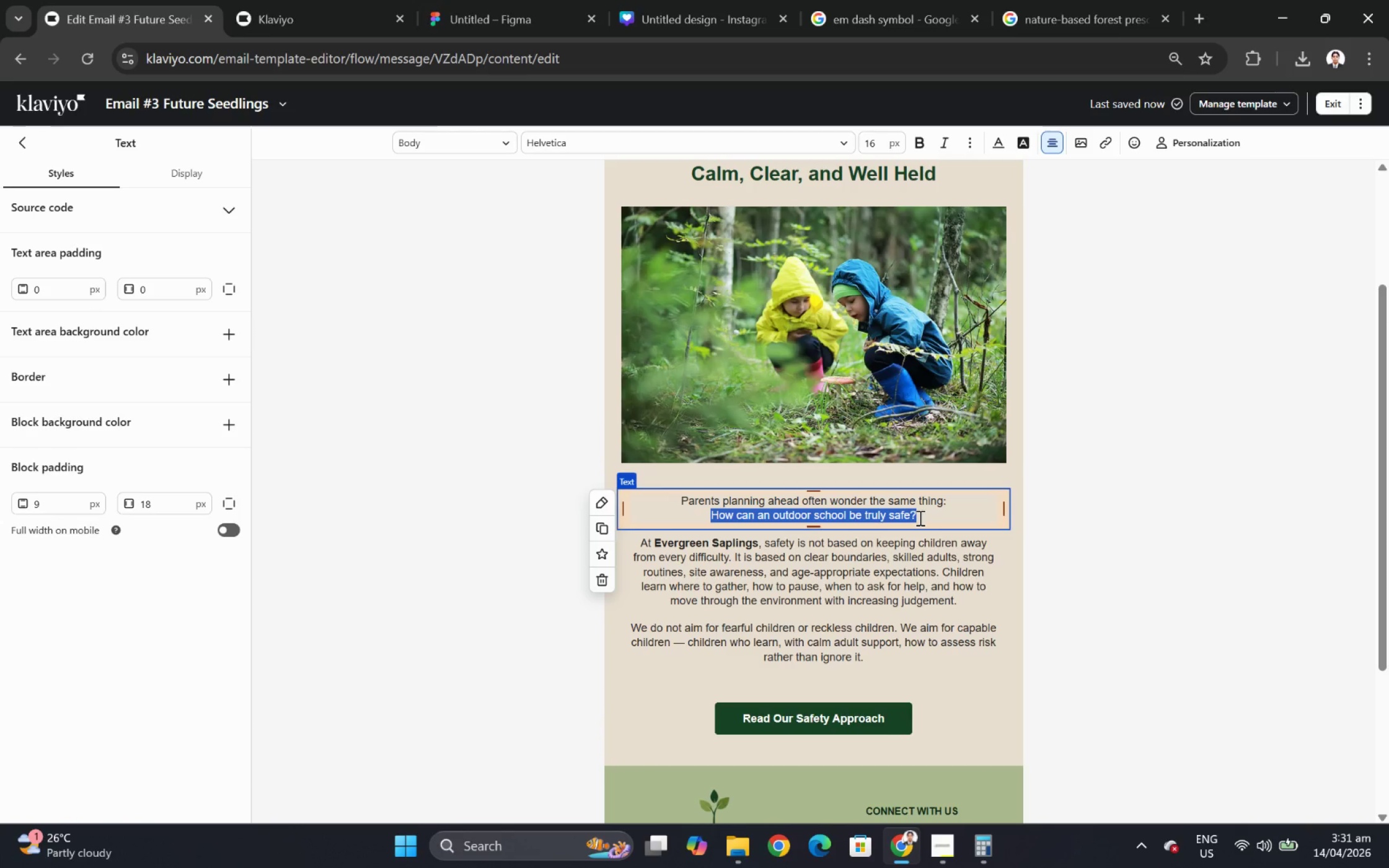 
key(Control+B)
 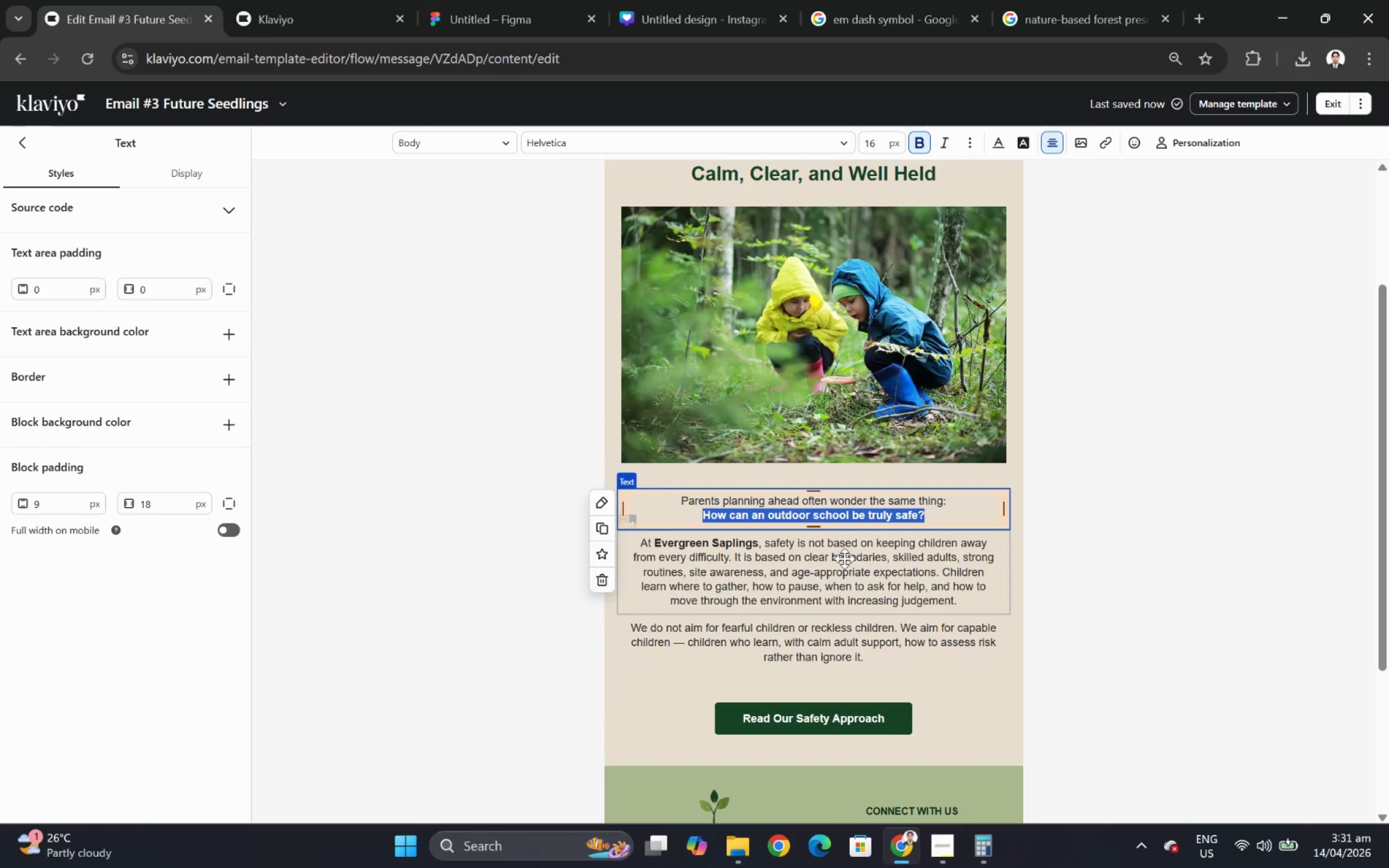 
left_click([843, 558])
 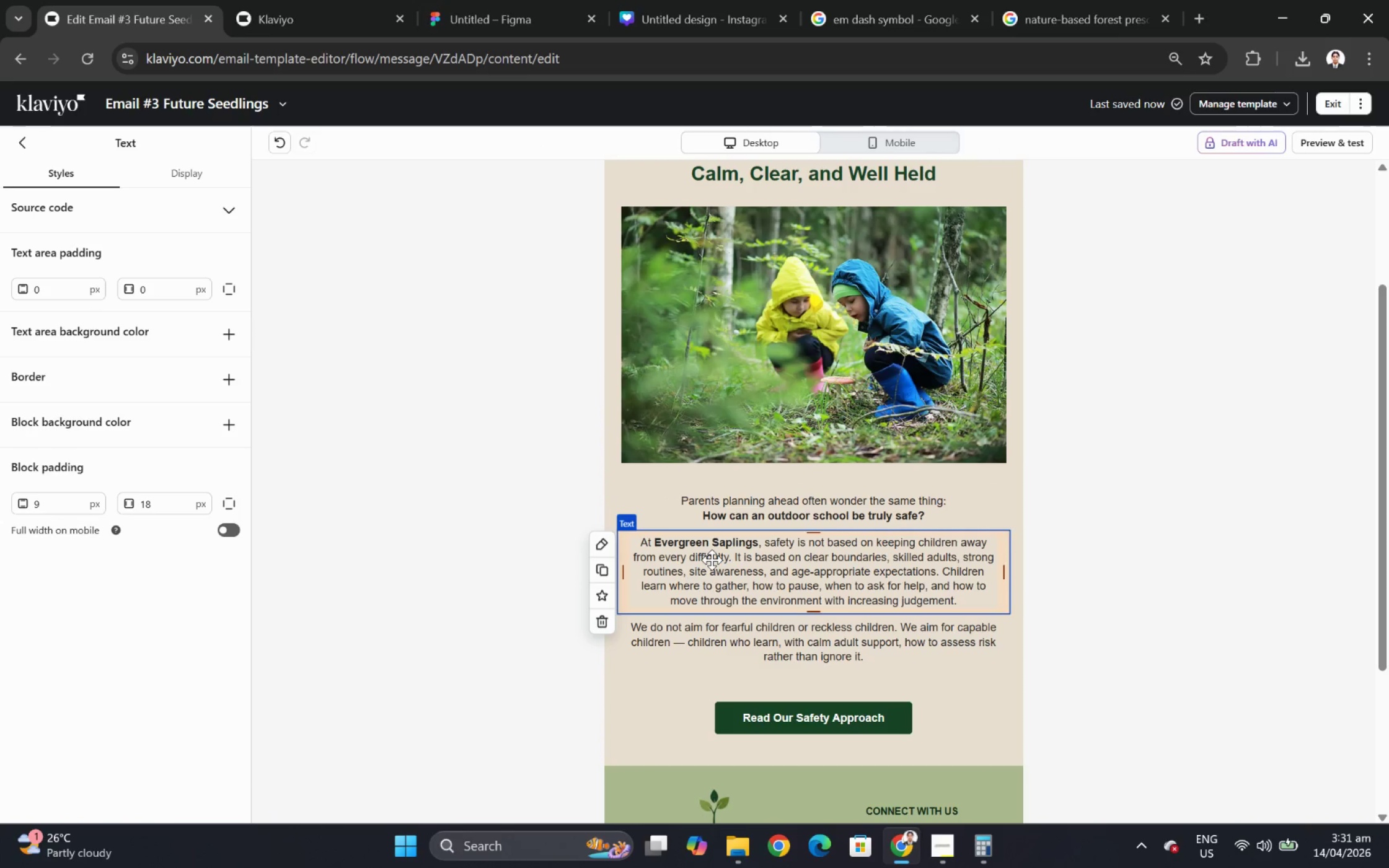 
double_click([712, 559])
 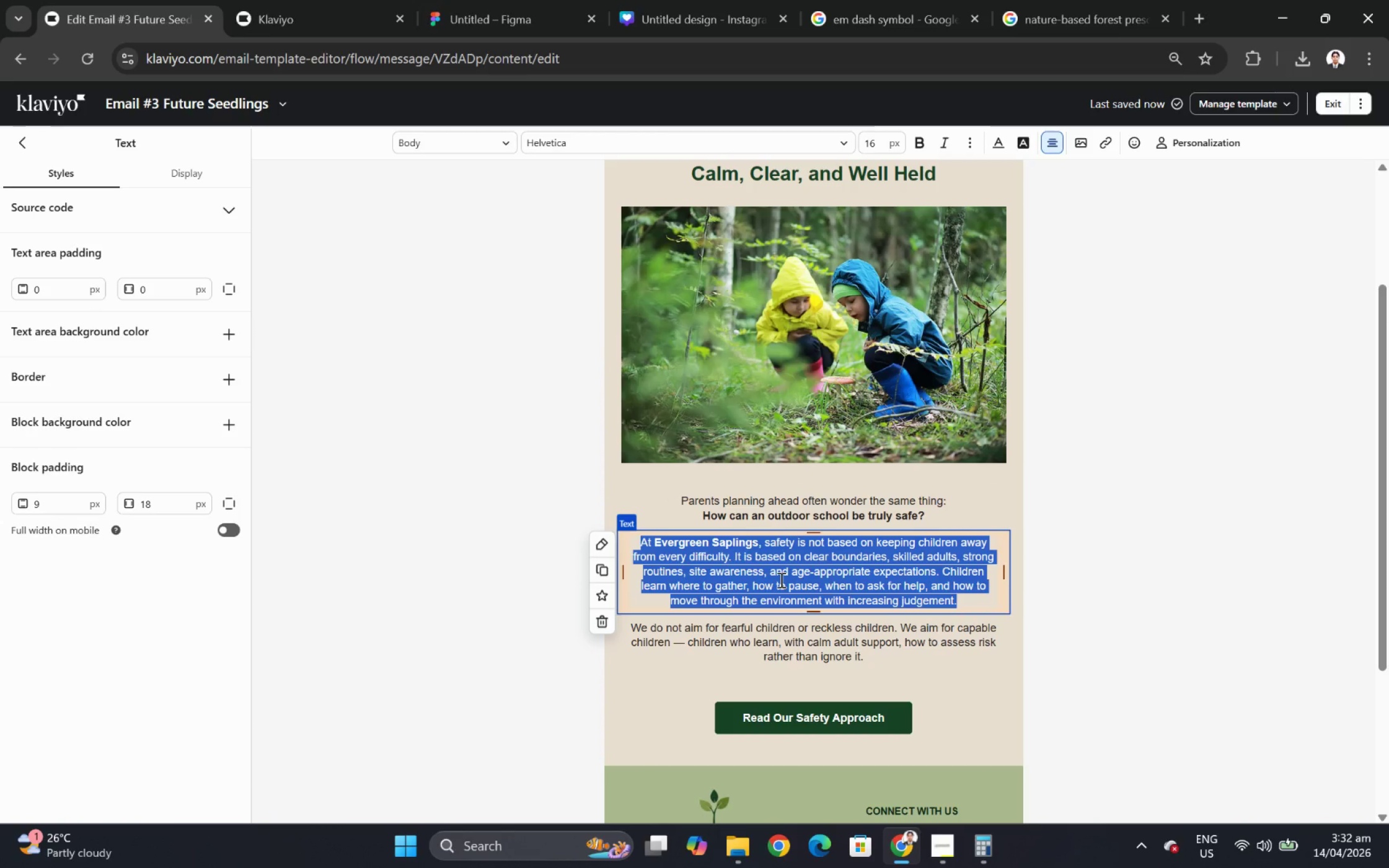 
wait(13.91)
 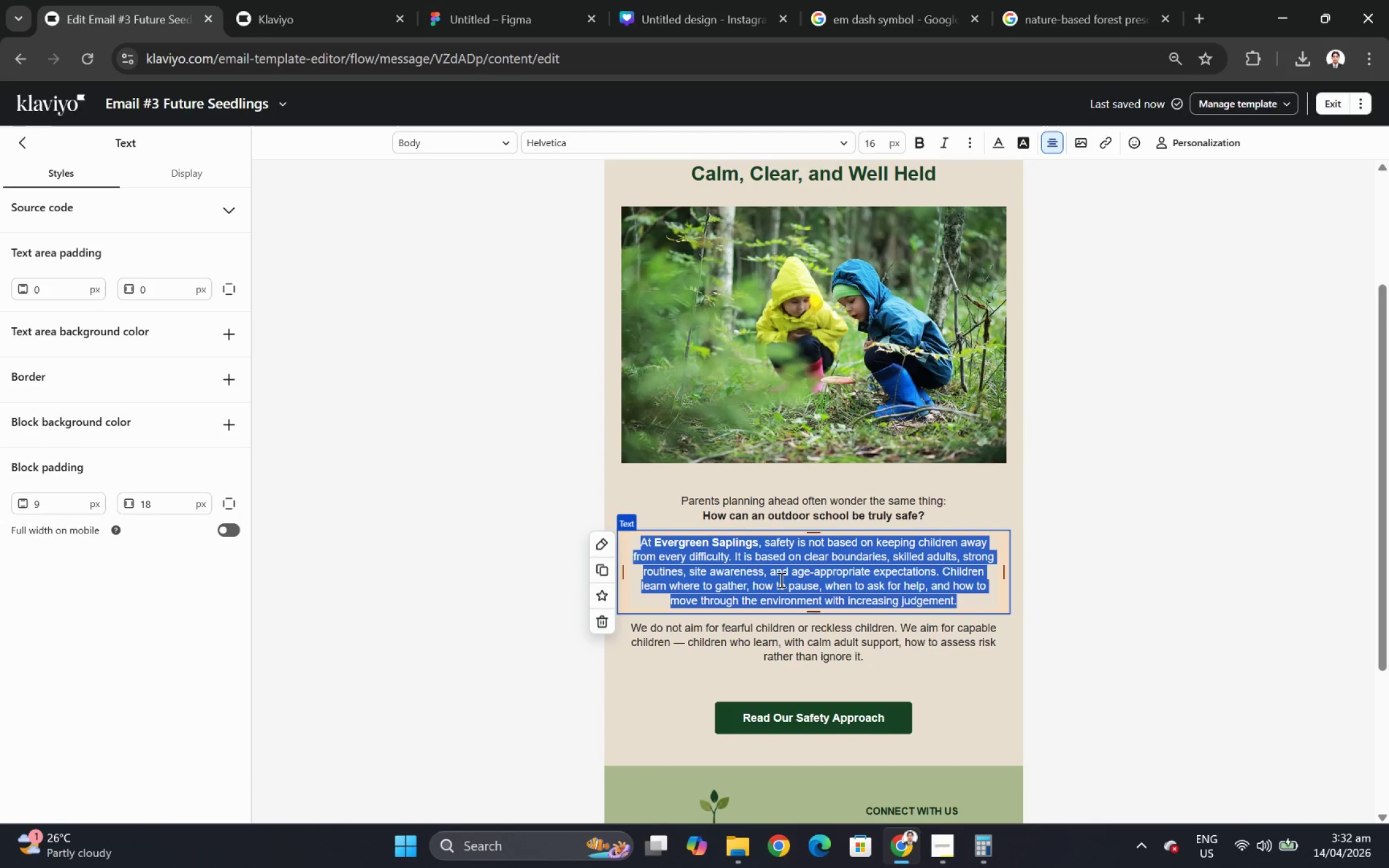 
type(The answer is not "less supervision")
 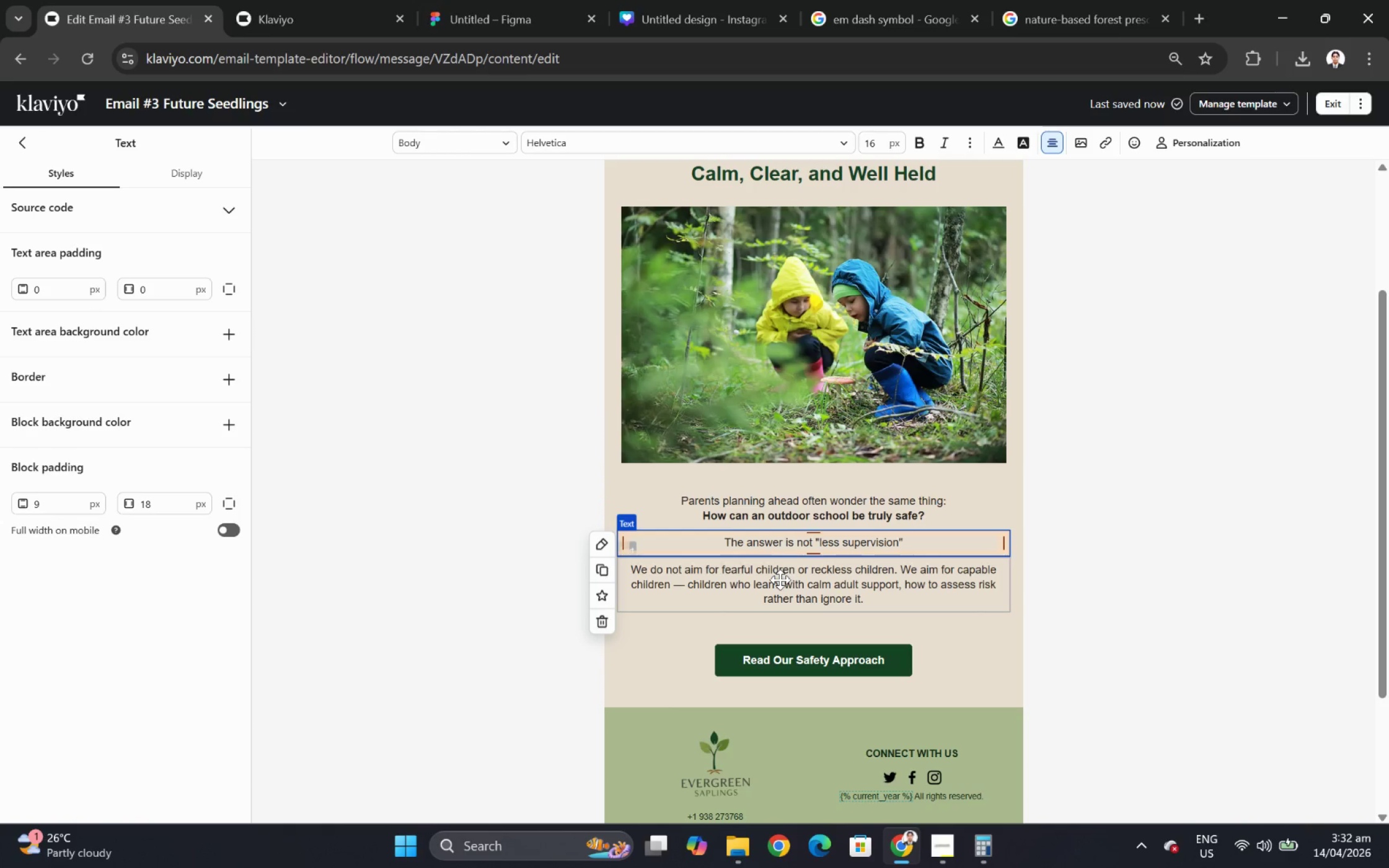 
key(Backspace)
type(.')
key(Backspace)
type(')
key(Backspace)
type(" It is better supervision.)
 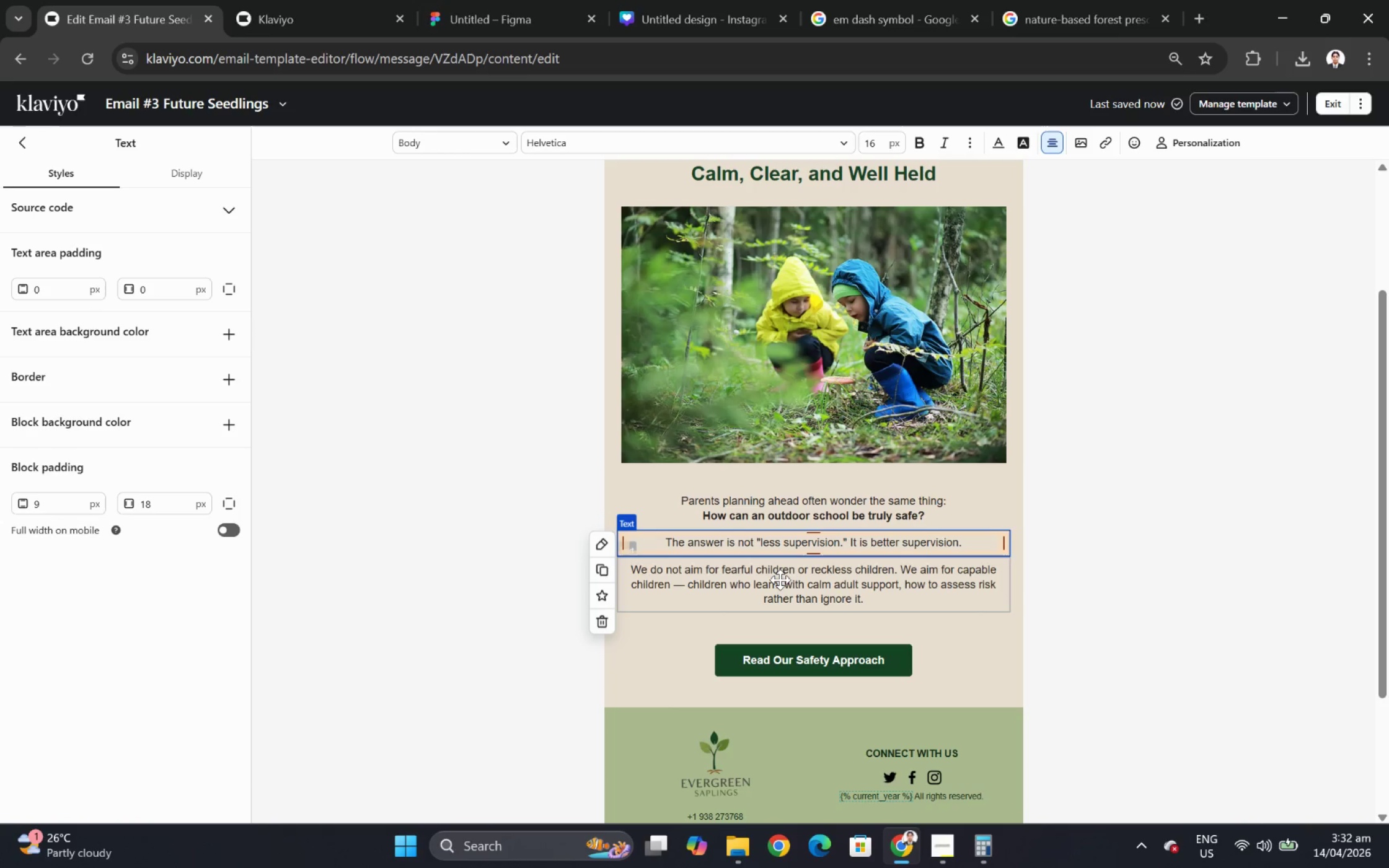 
left_click_drag(start_coordinate=[871, 543], to_coordinate=[971, 540])
 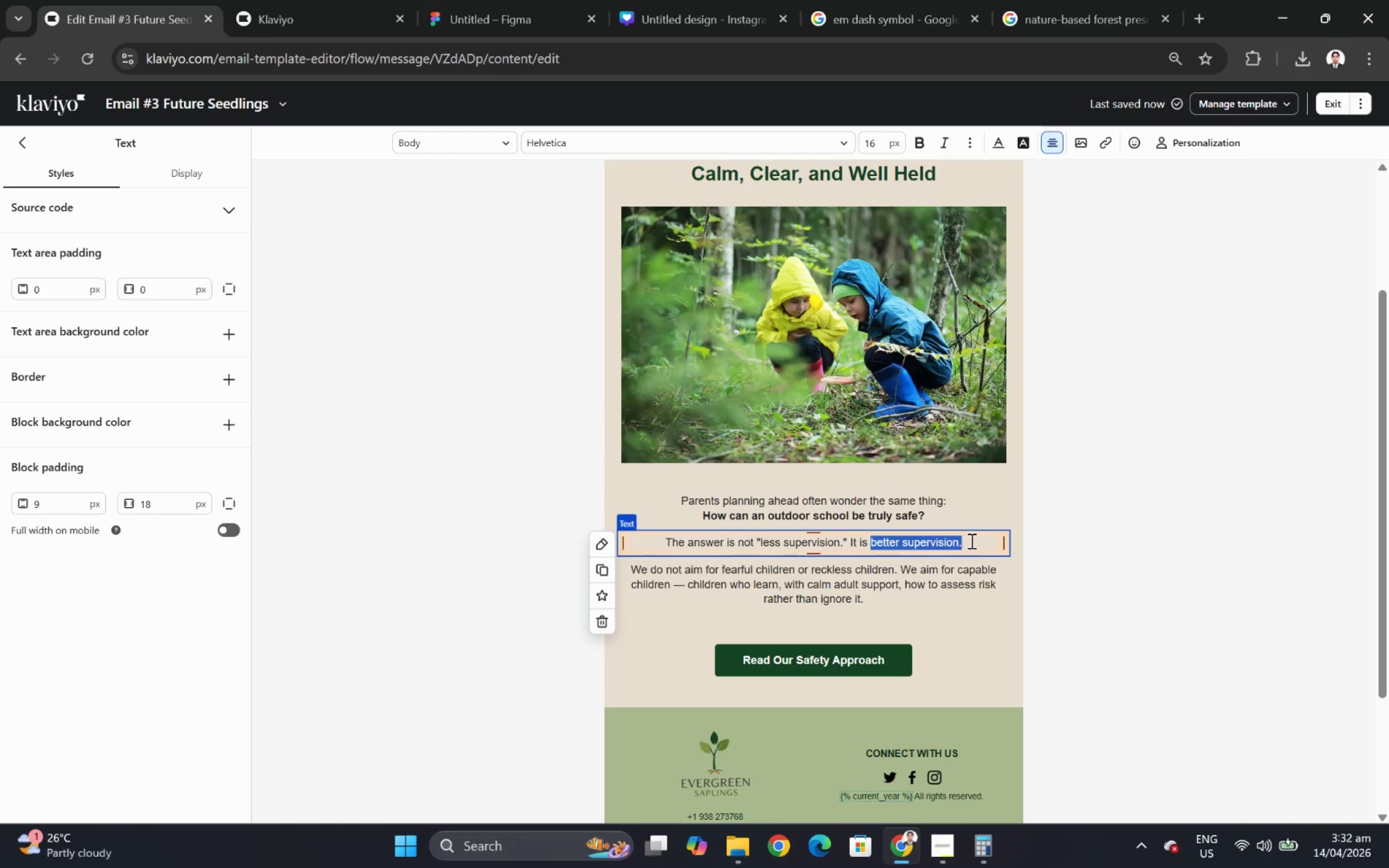 
key(Control+B)
 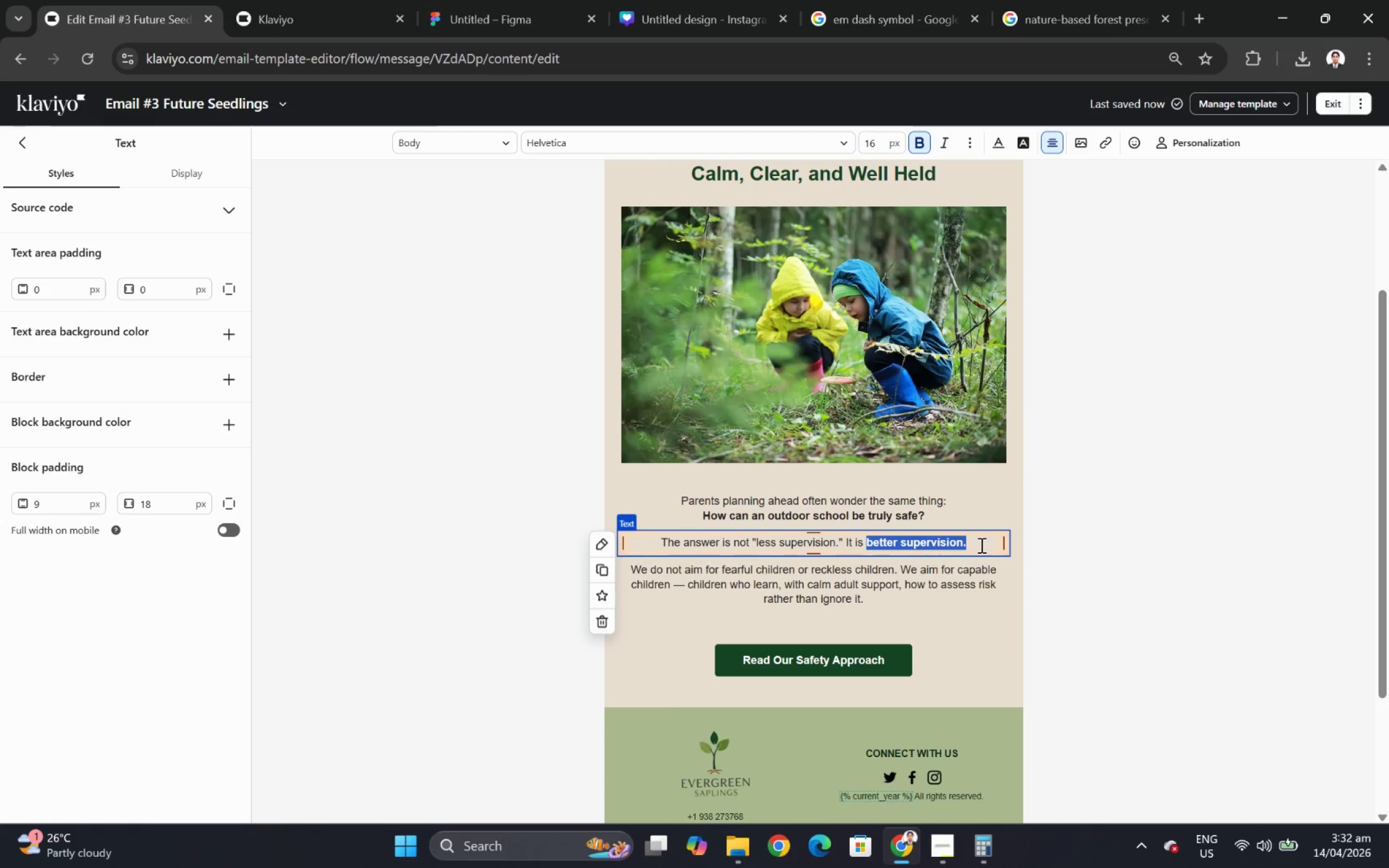 
left_click([981, 545])
 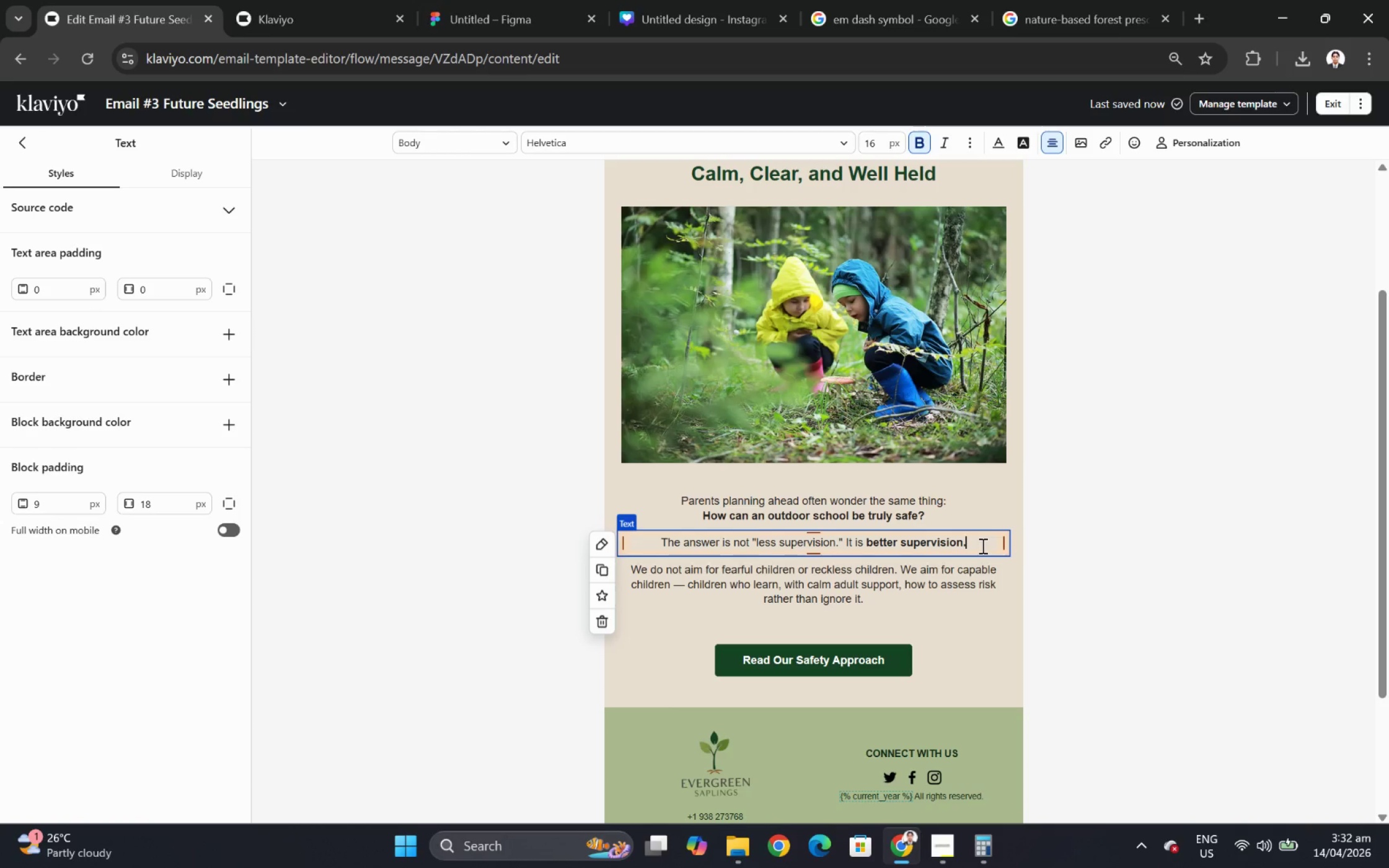 
key(Space)
 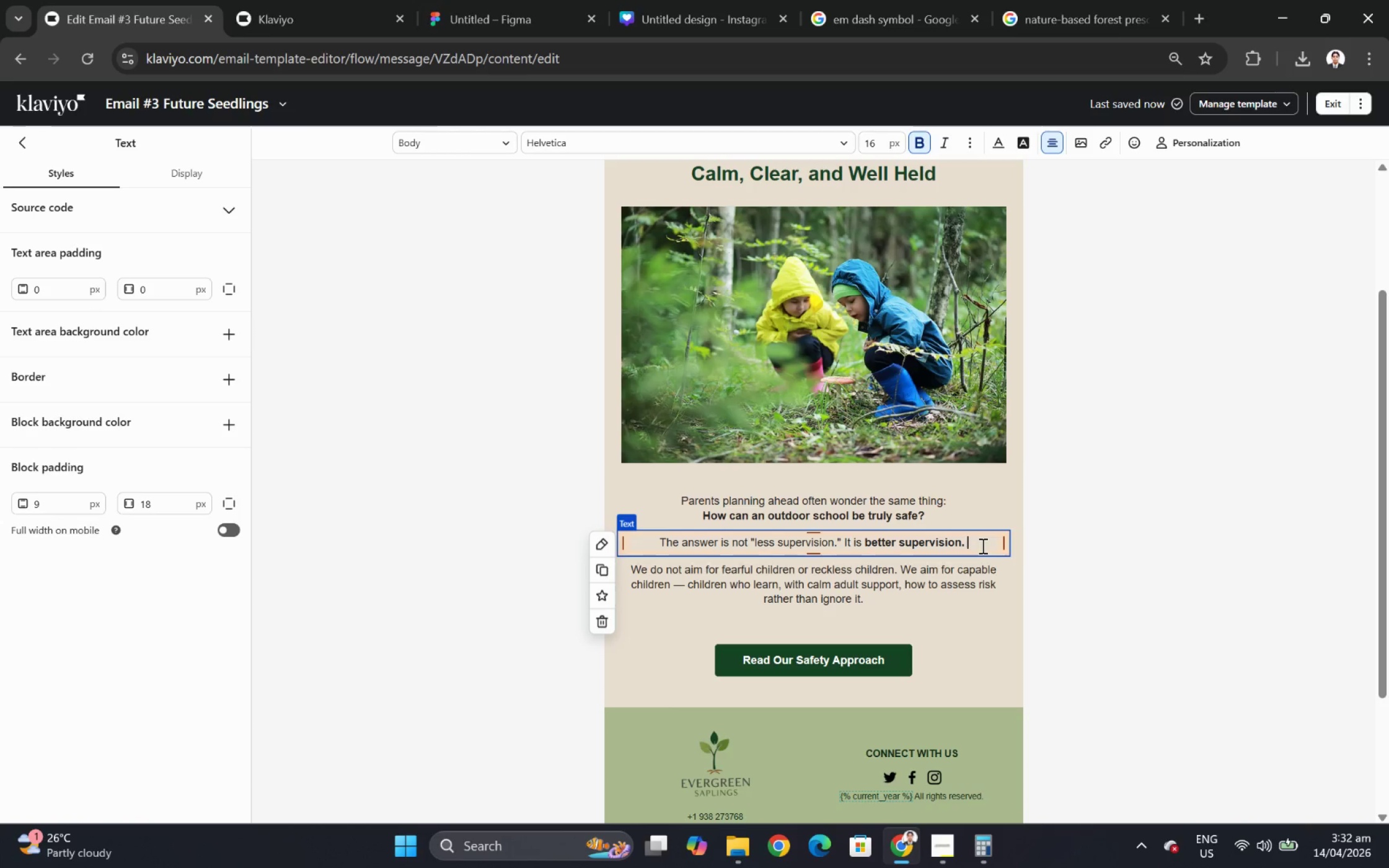 
key(Control+B)
 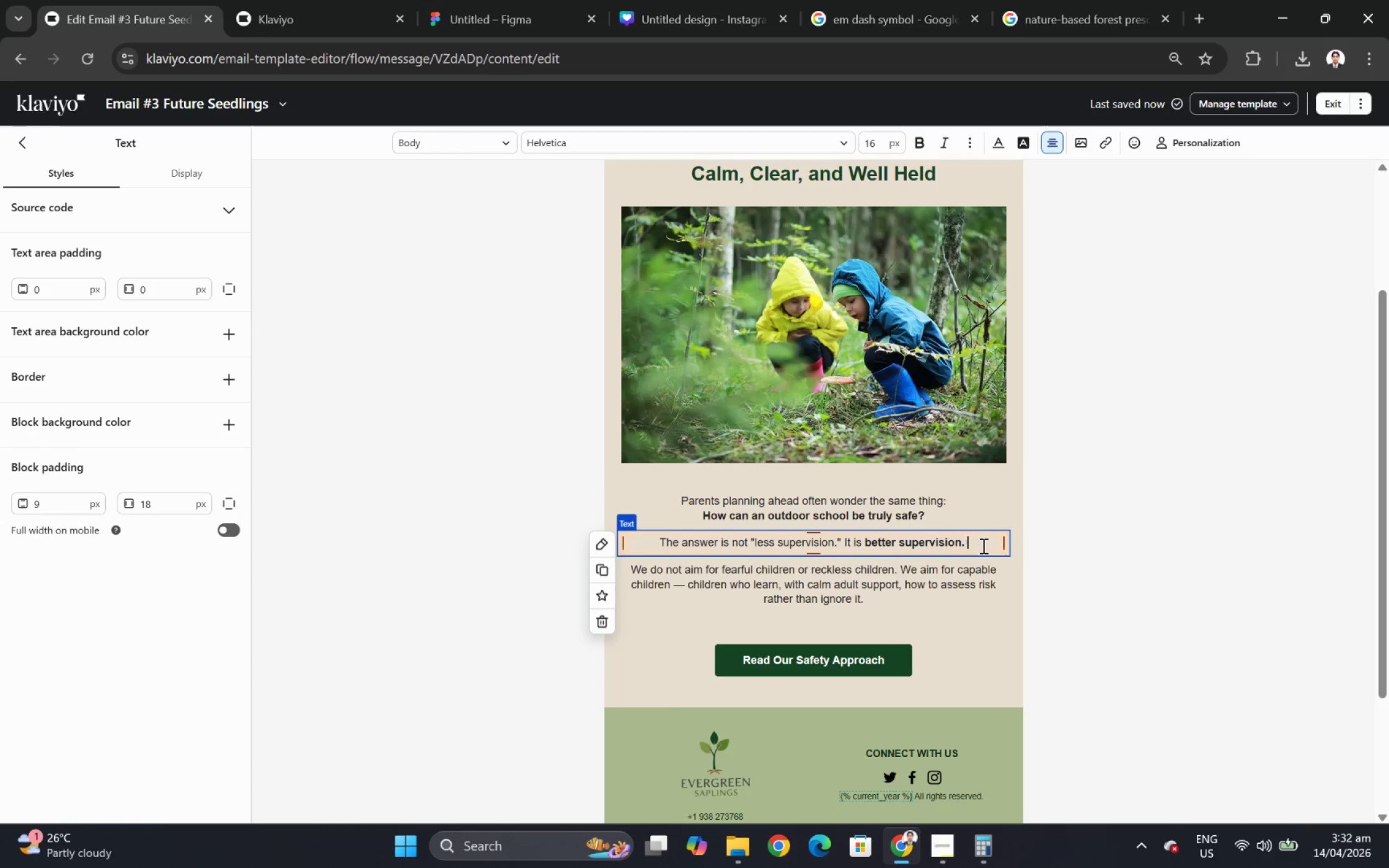 
key(Shift+A)
 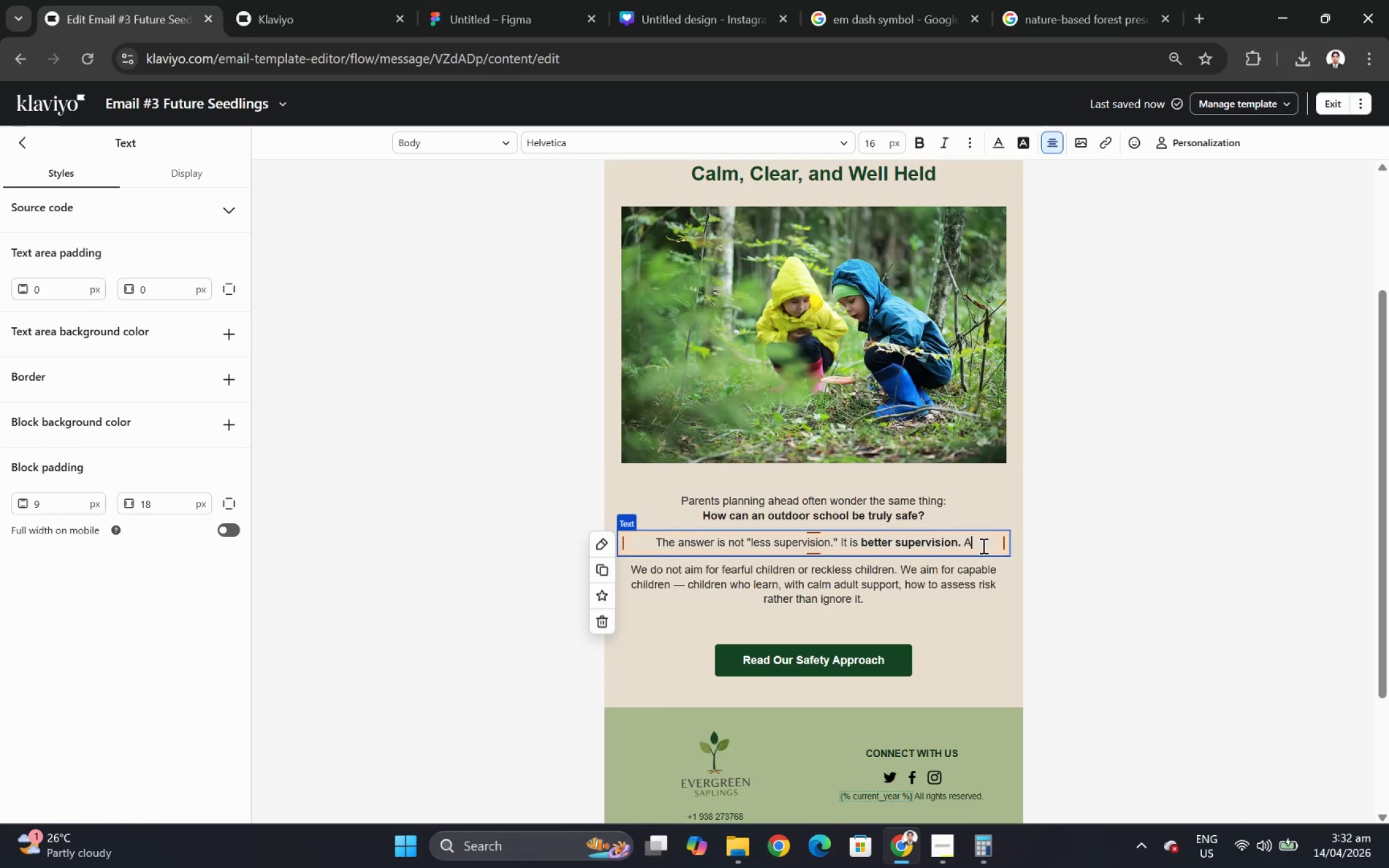 
key(Backspace)
 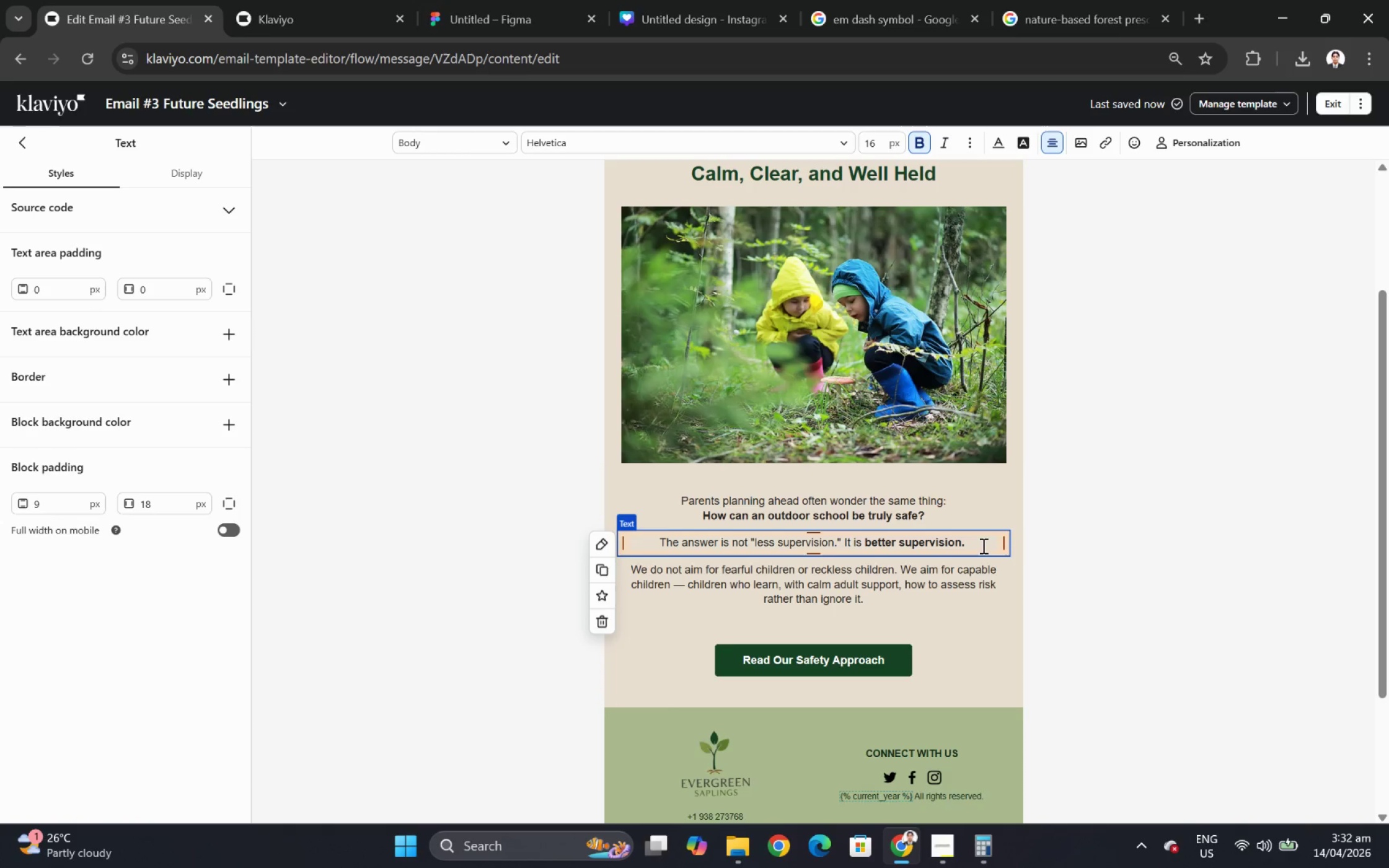 
key(Enter)
 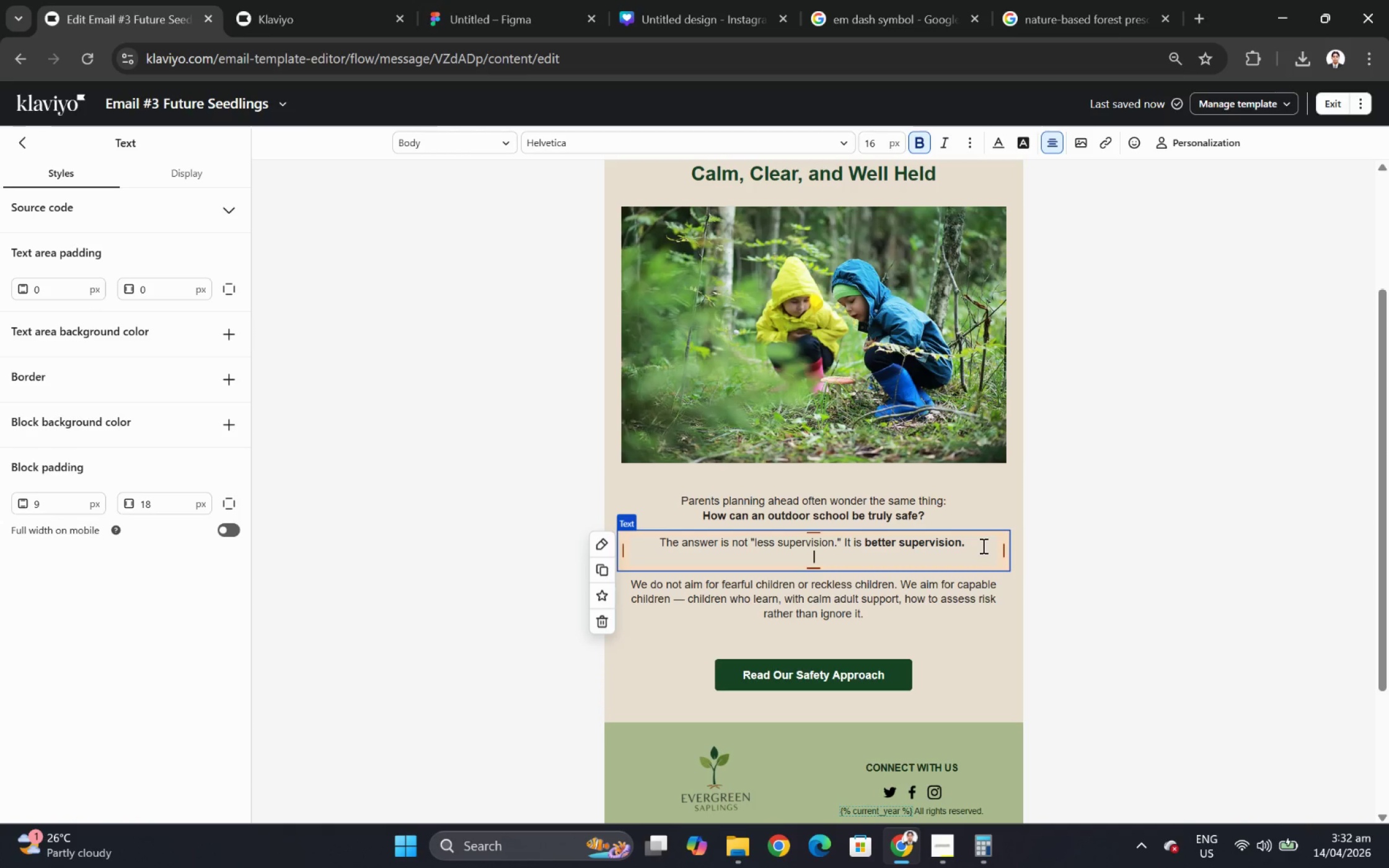 
key(Backspace)
 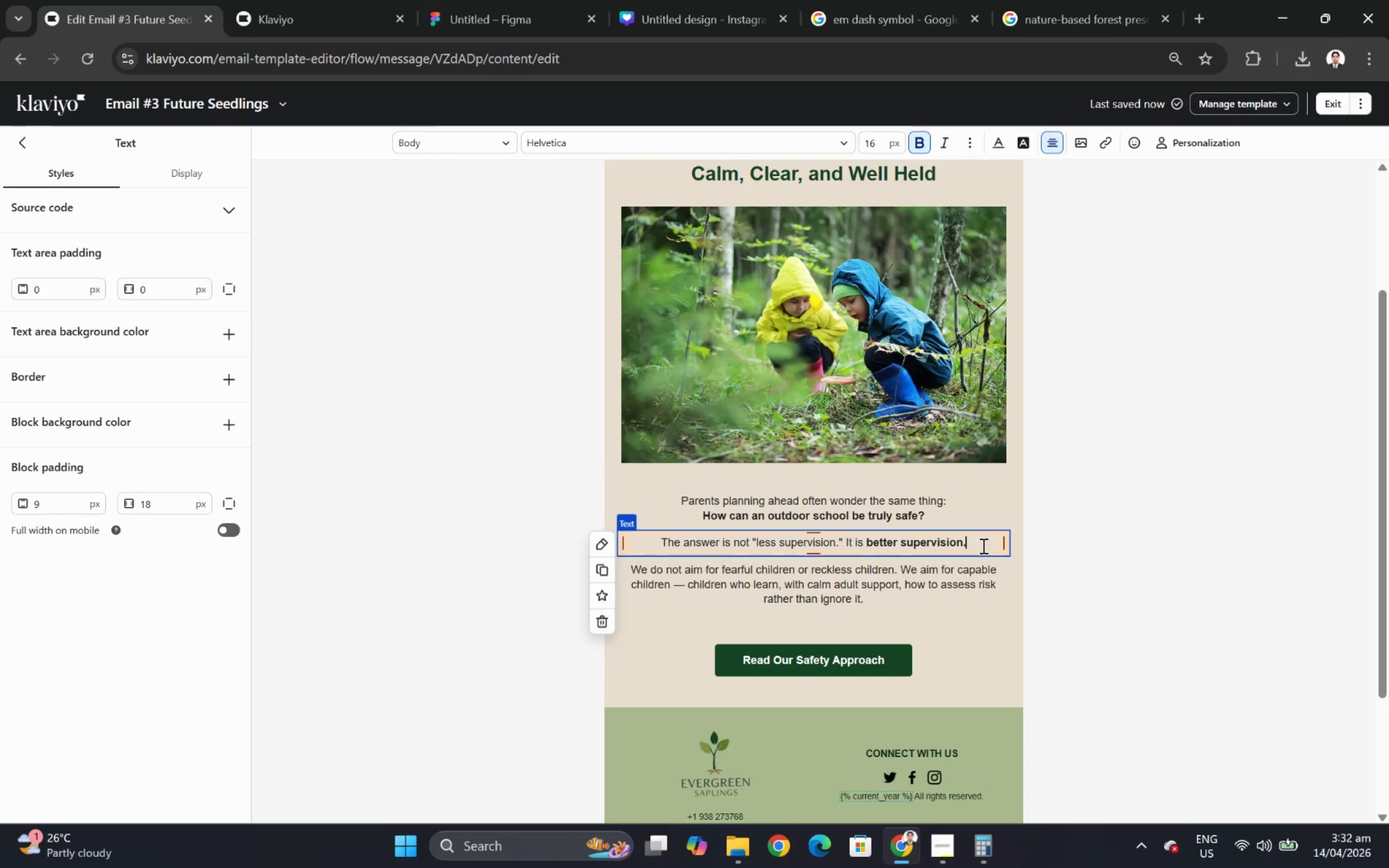 
key(Backspace)
 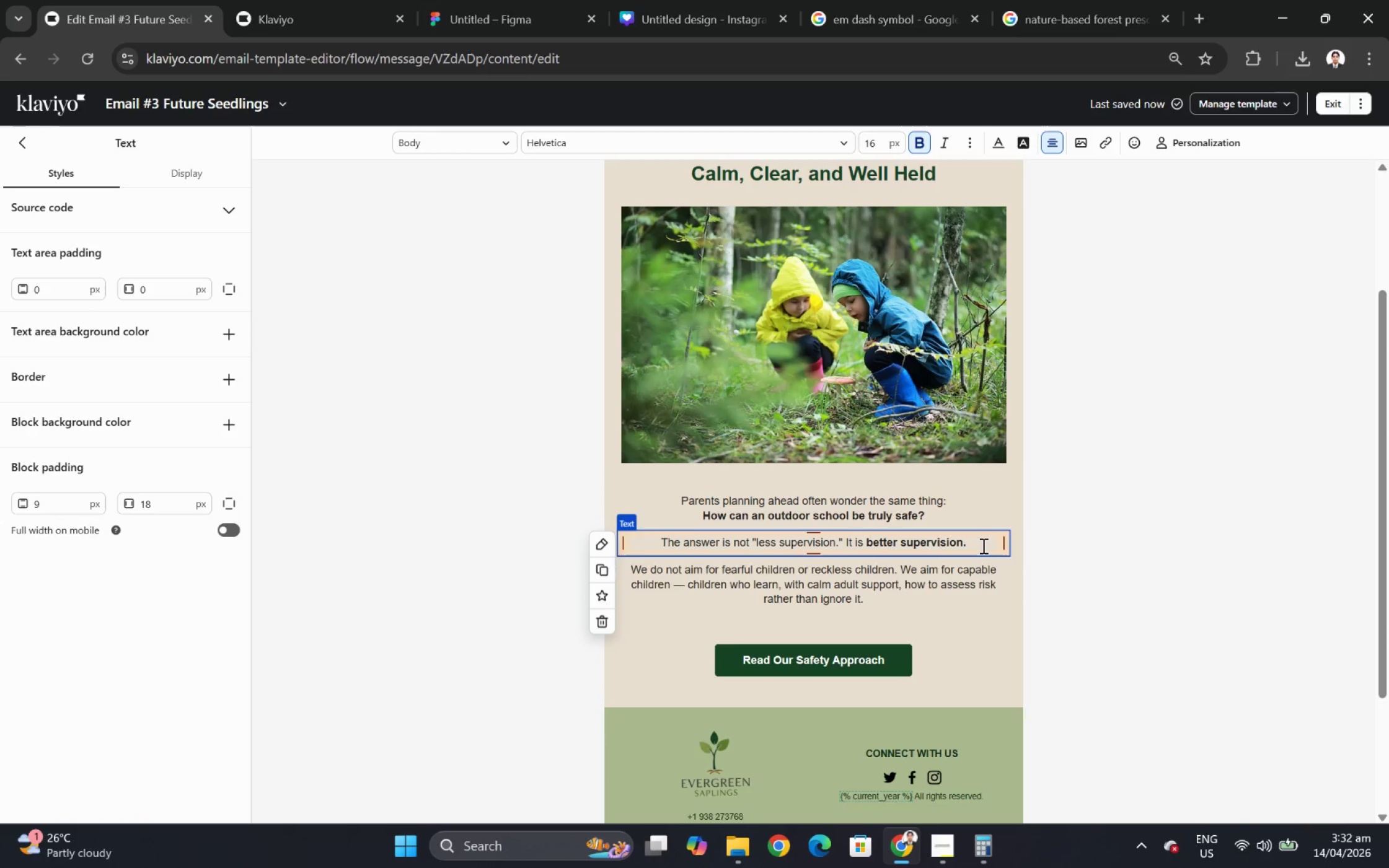 
key(Enter)
 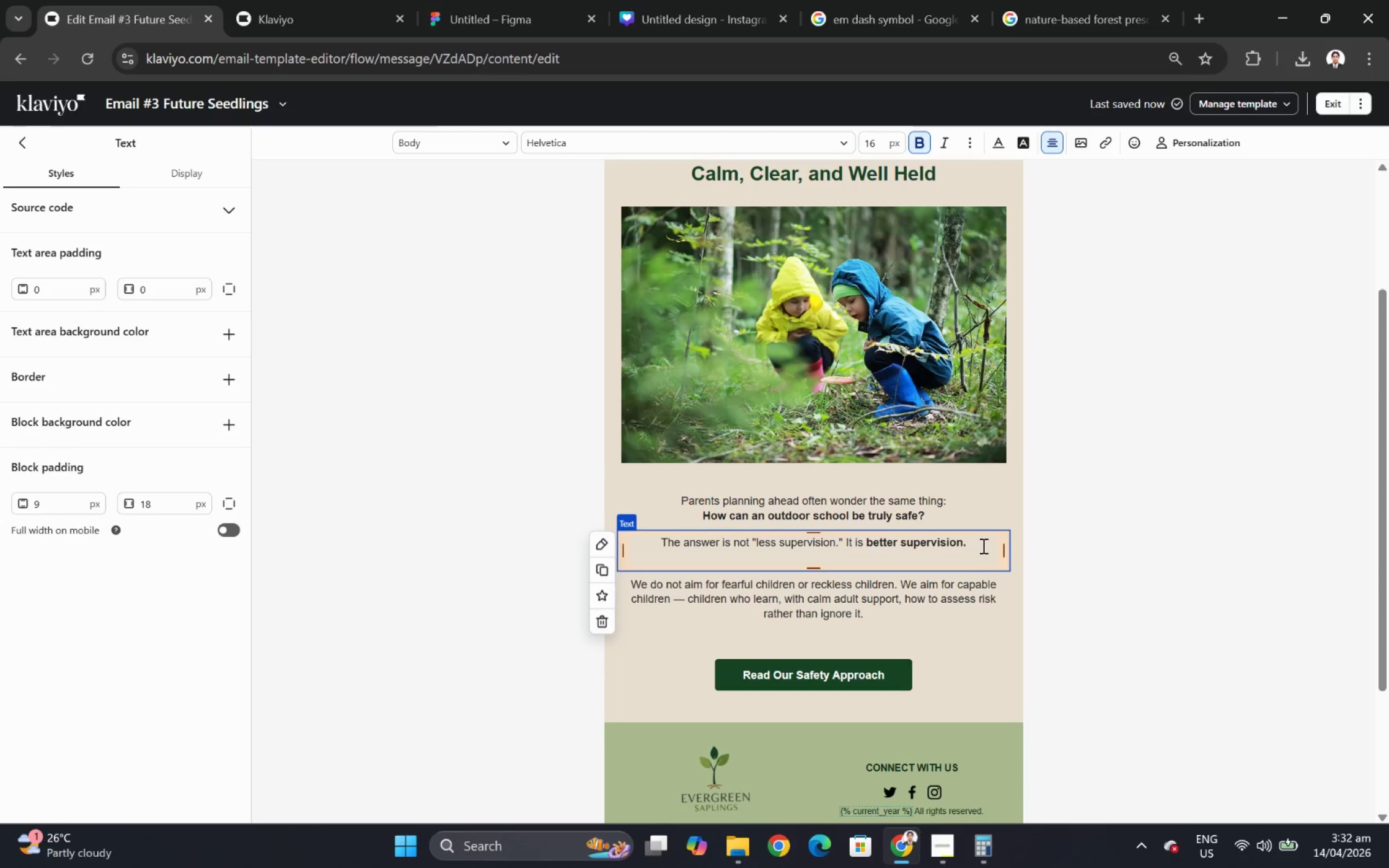 
key(Enter)
 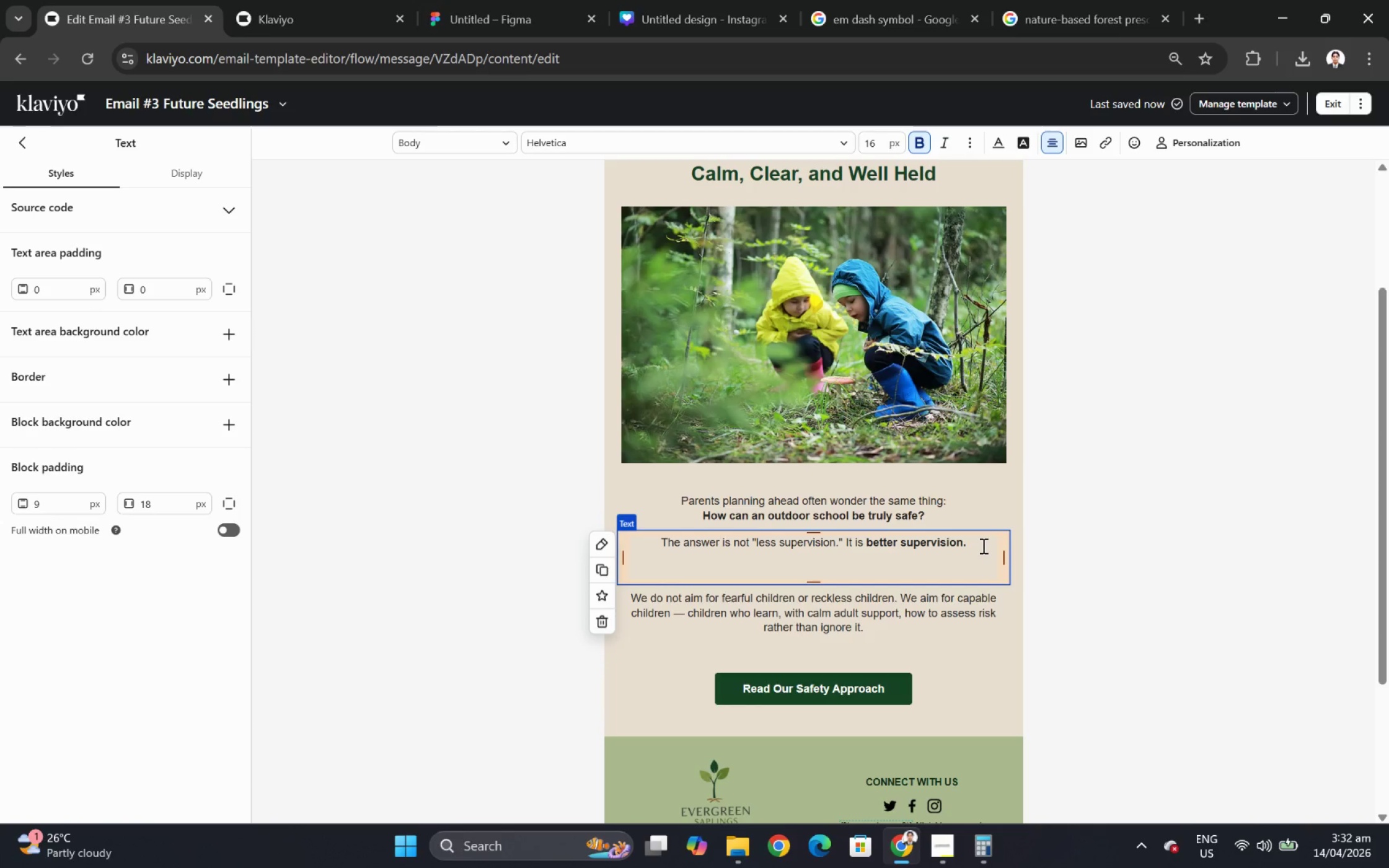 
key(Control+ControlLeft)
 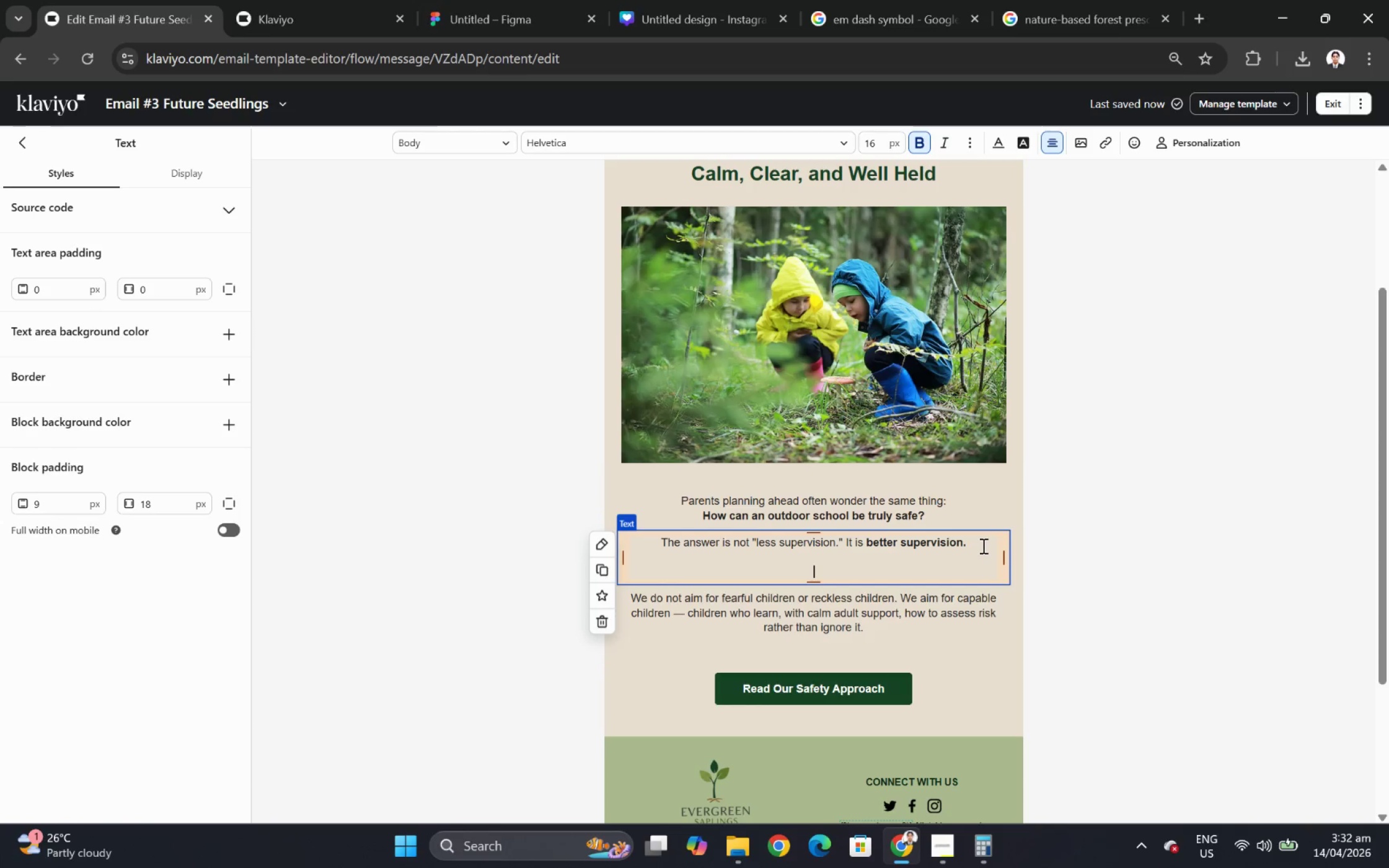 
key(Control+B)
 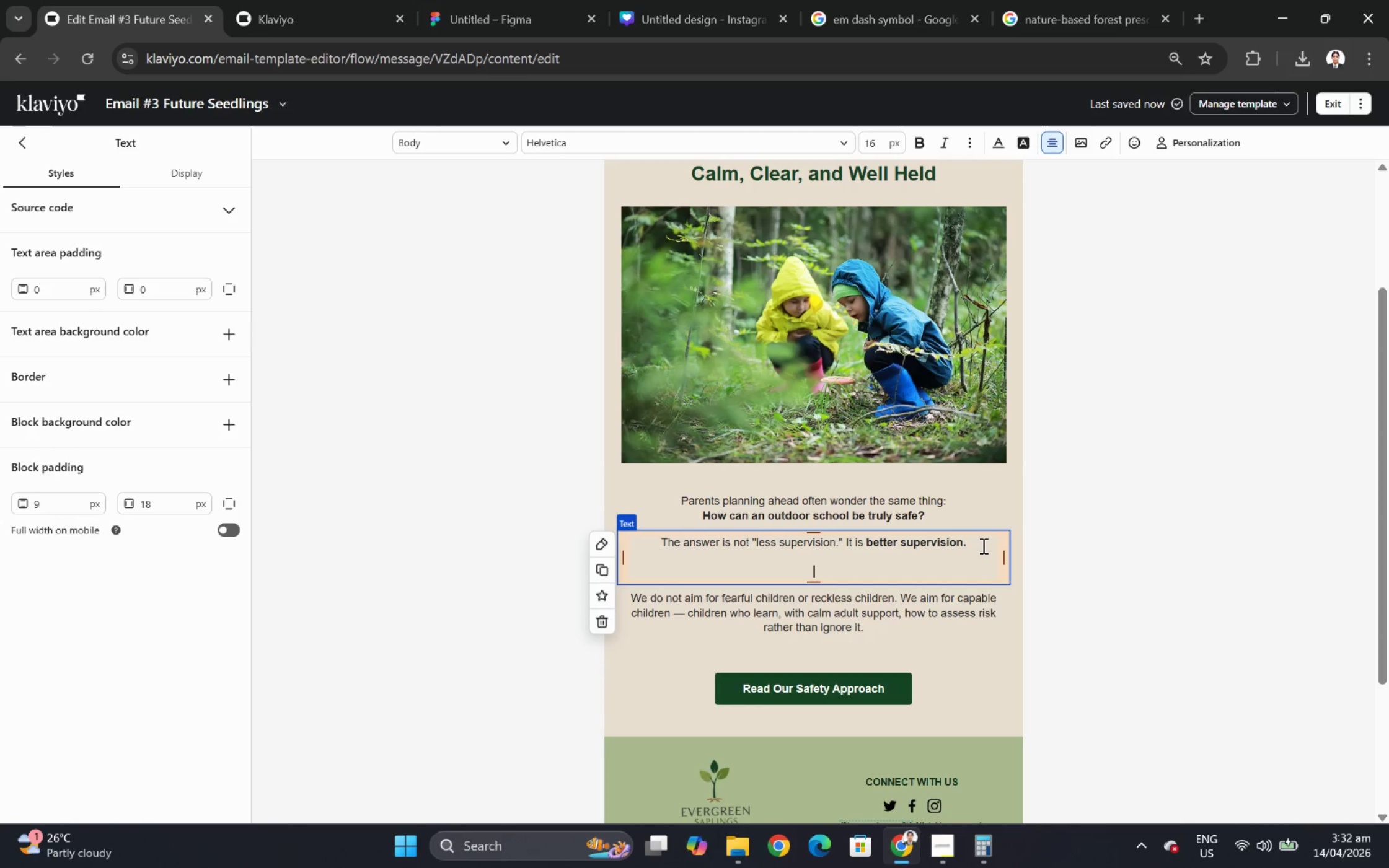 
type(A high quality forest)
 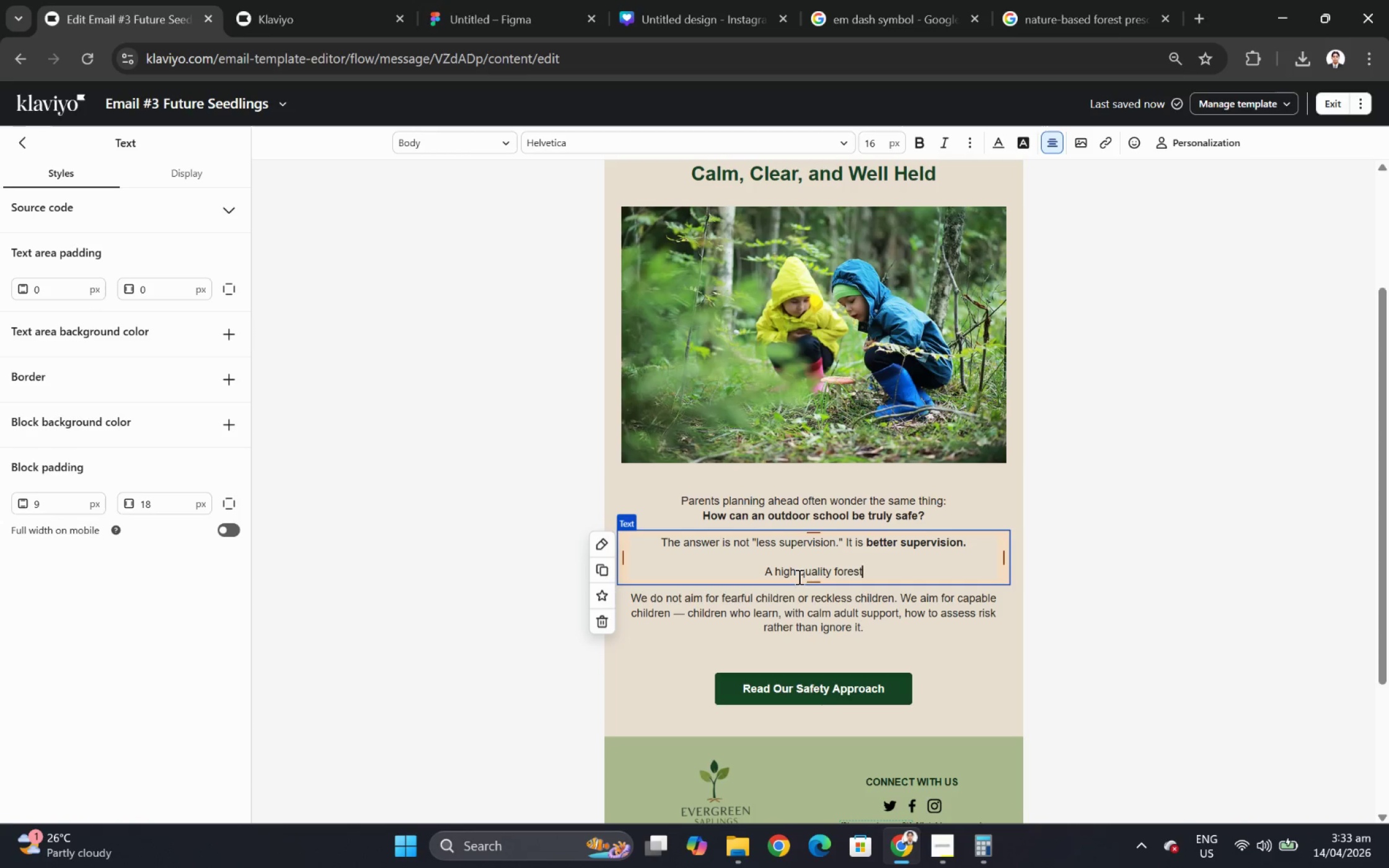 
left_click([799, 571])
 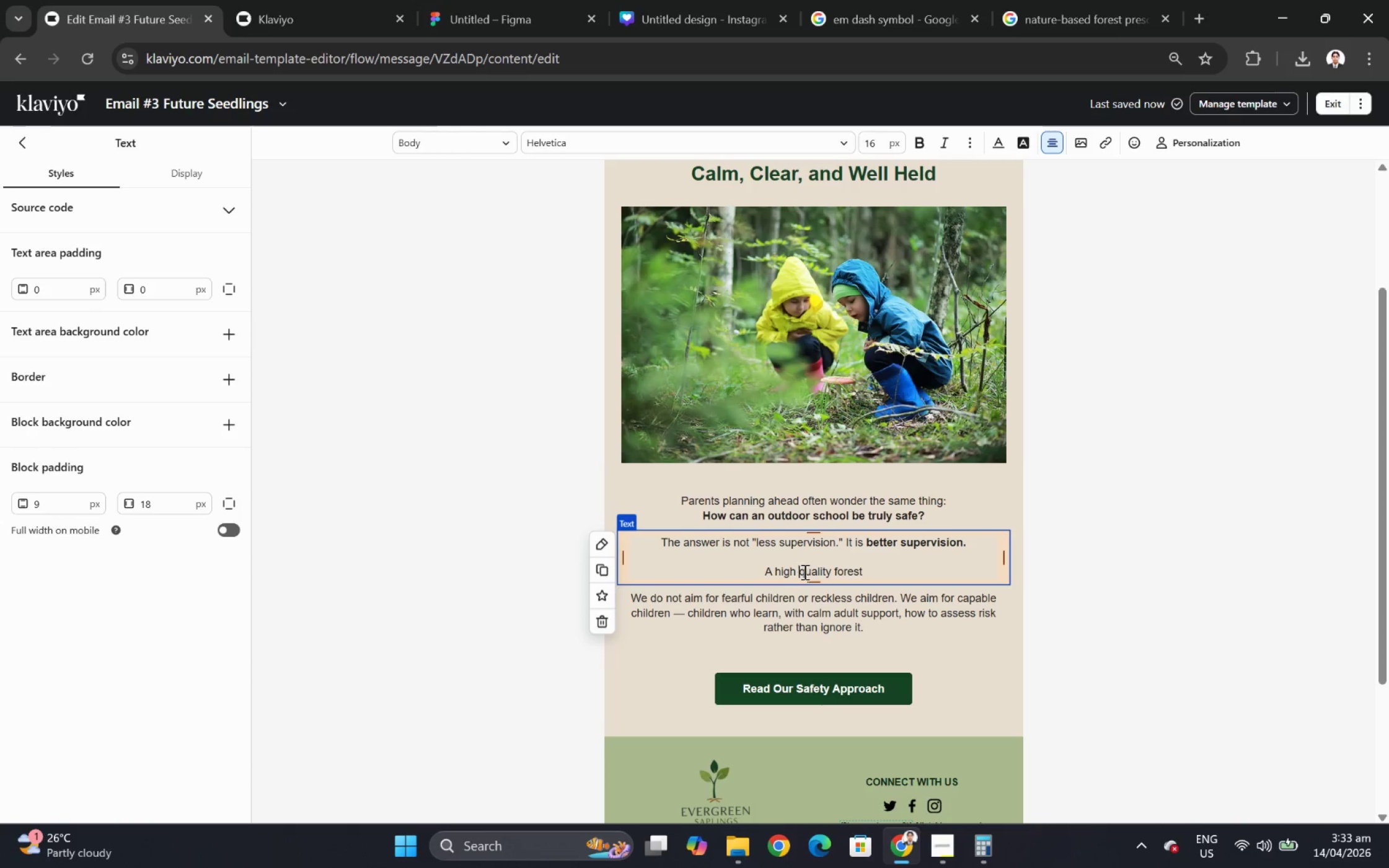 
key(Backspace)
 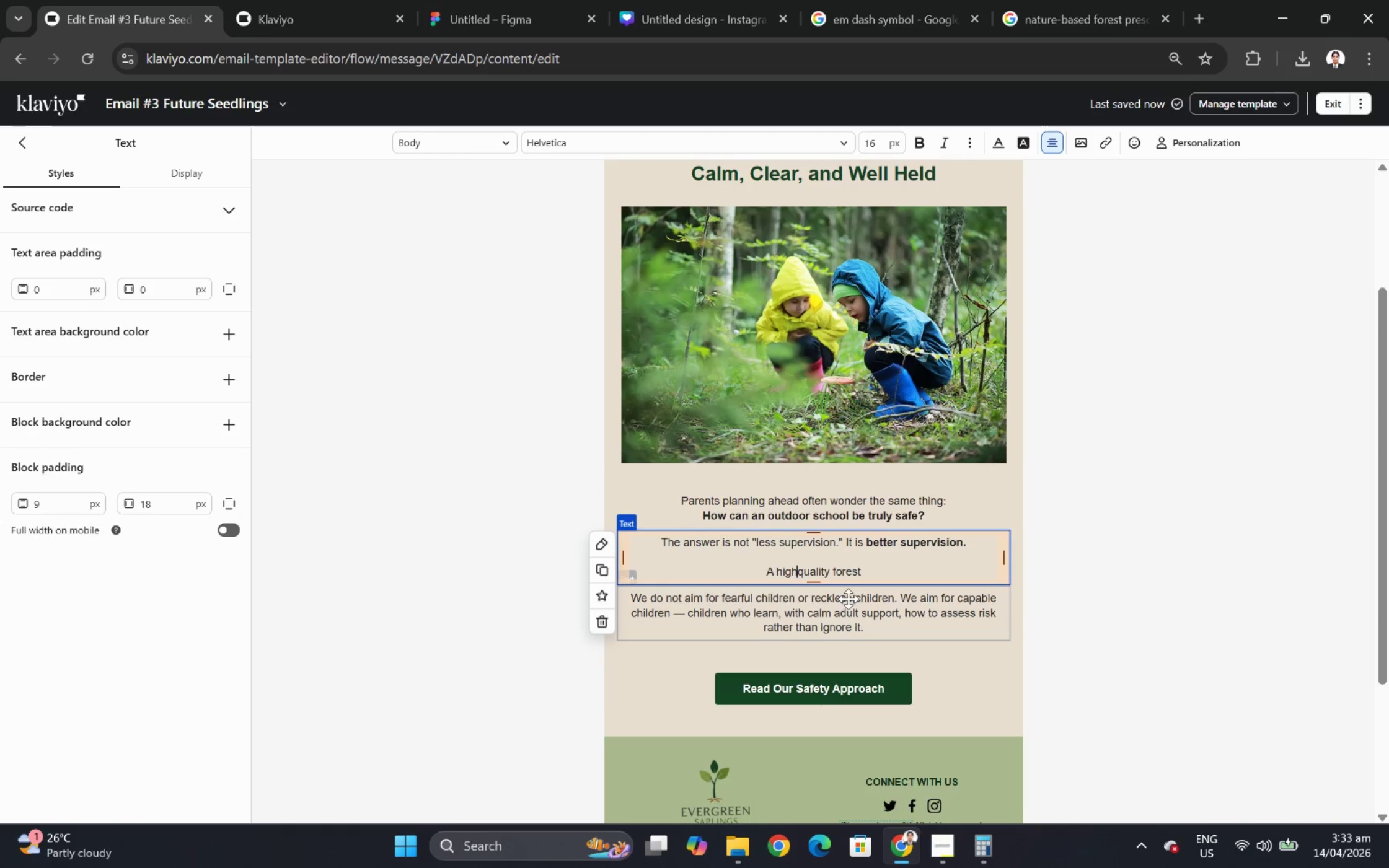 
key(Minus)
 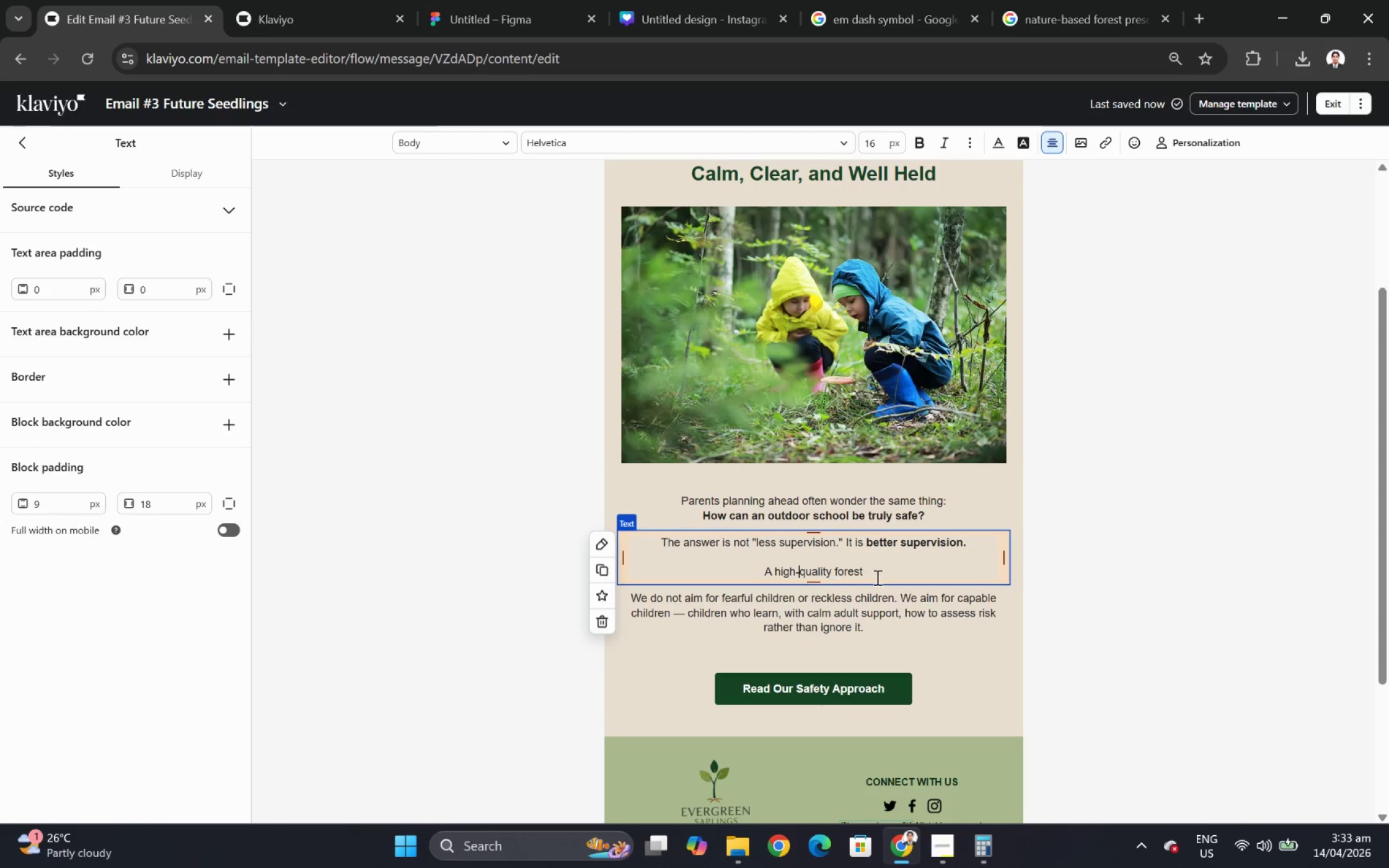 
left_click([876, 577])
 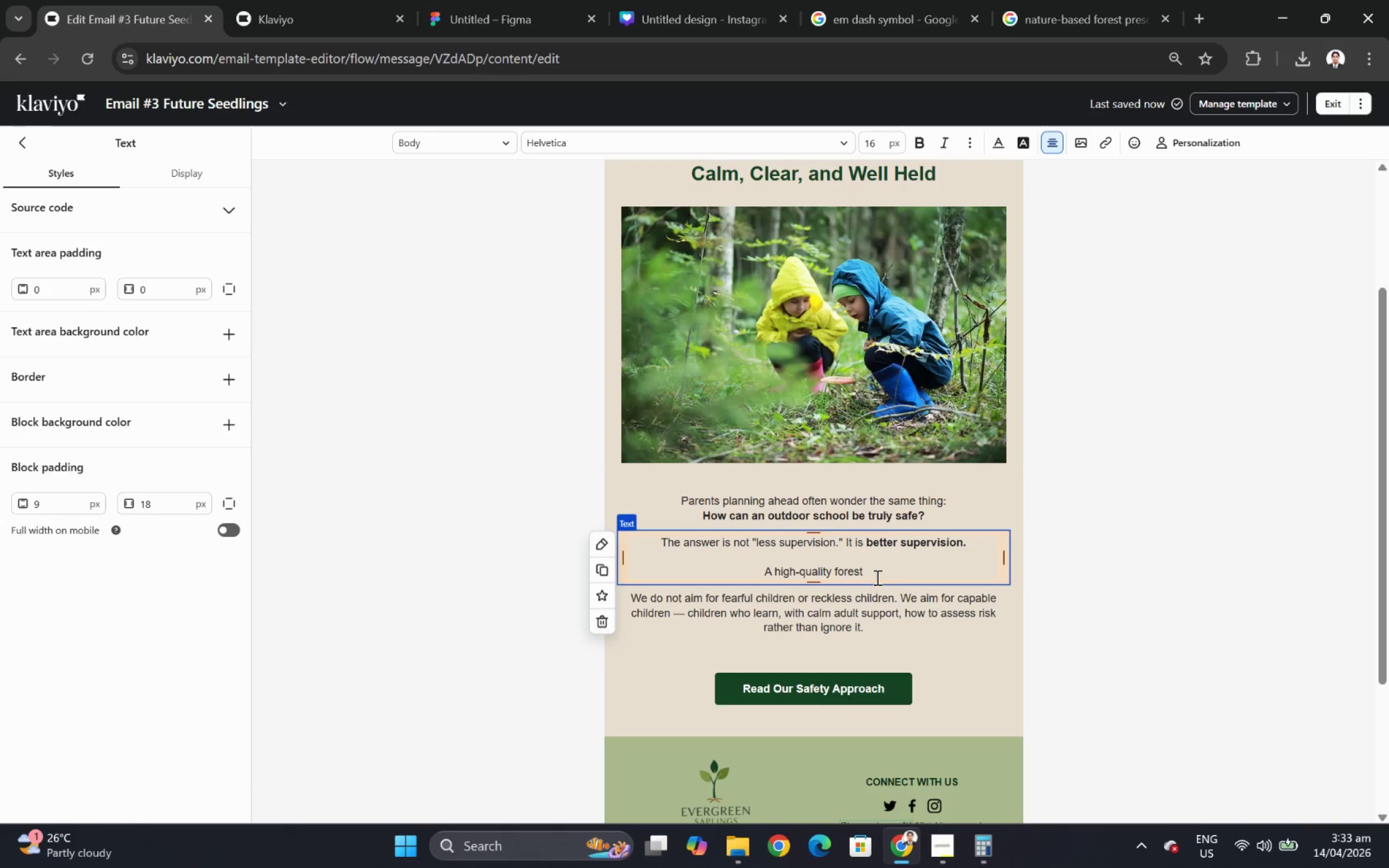 
type( preschool has defined boundaries,)
 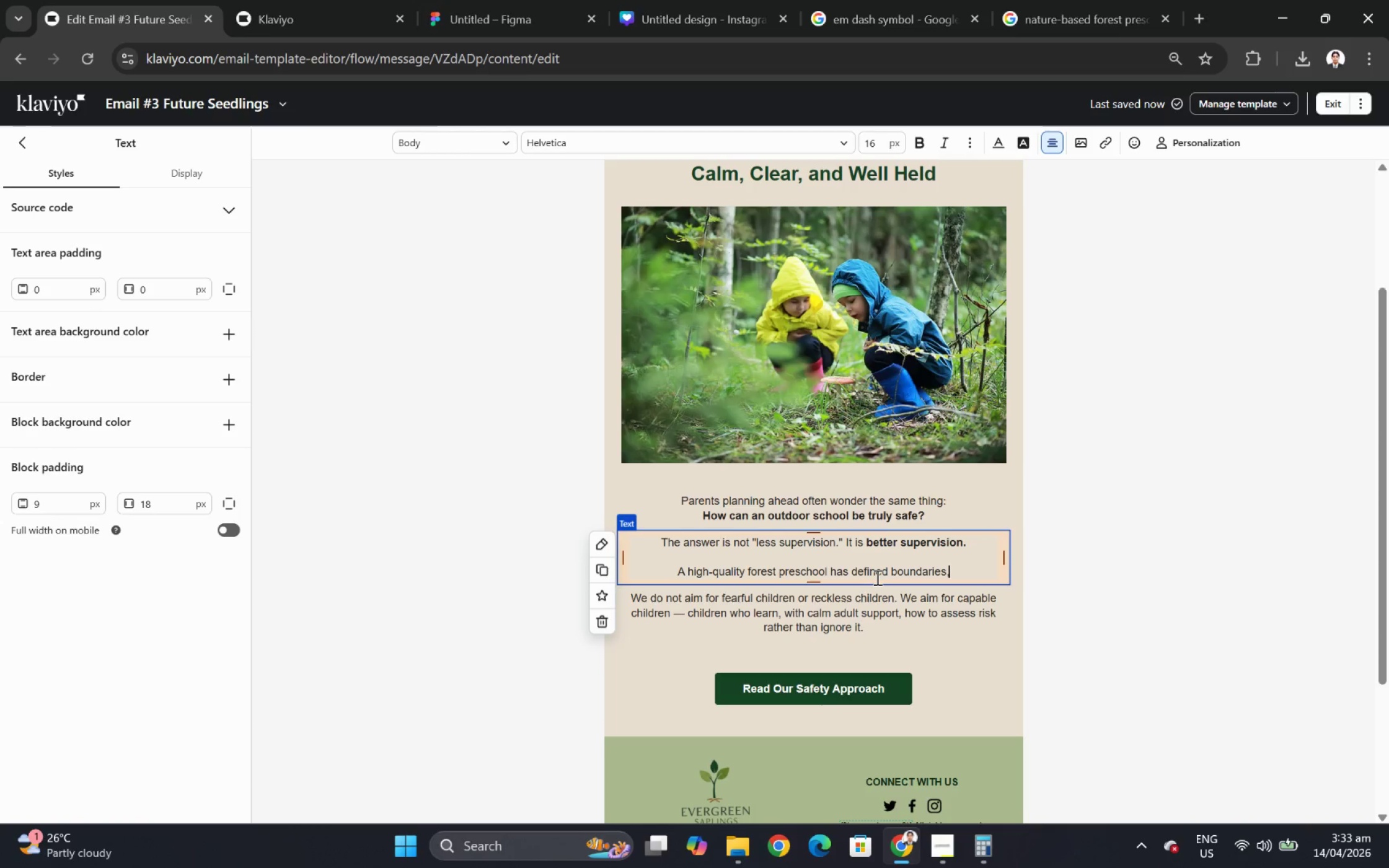 
type( trained educators, predictable routines, environmental checks, weather protocols, and a thoughtful approach to challenge.)
 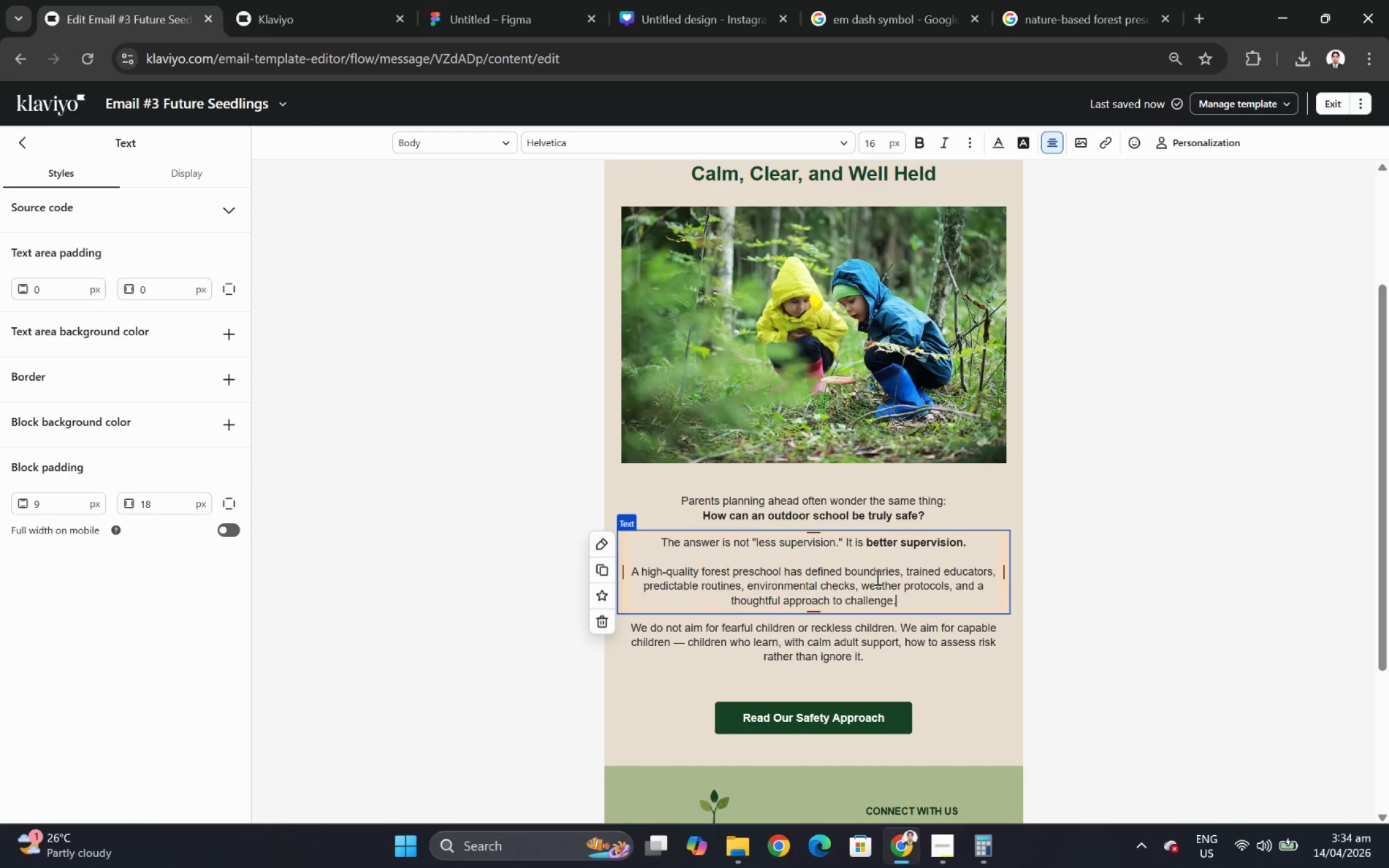 
wait(7.19)
 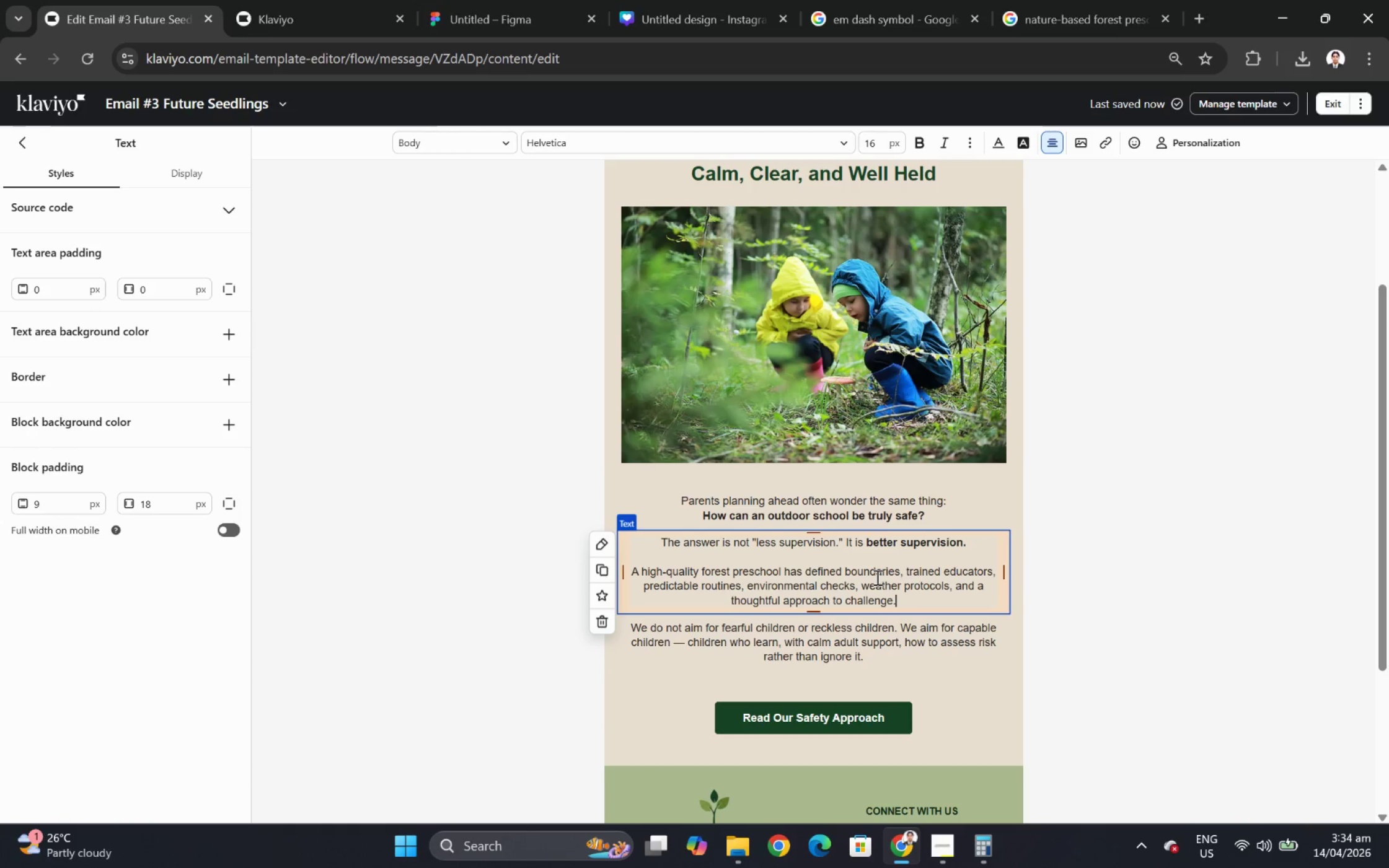 
type( Children are not left to "figure it out" alone.)
 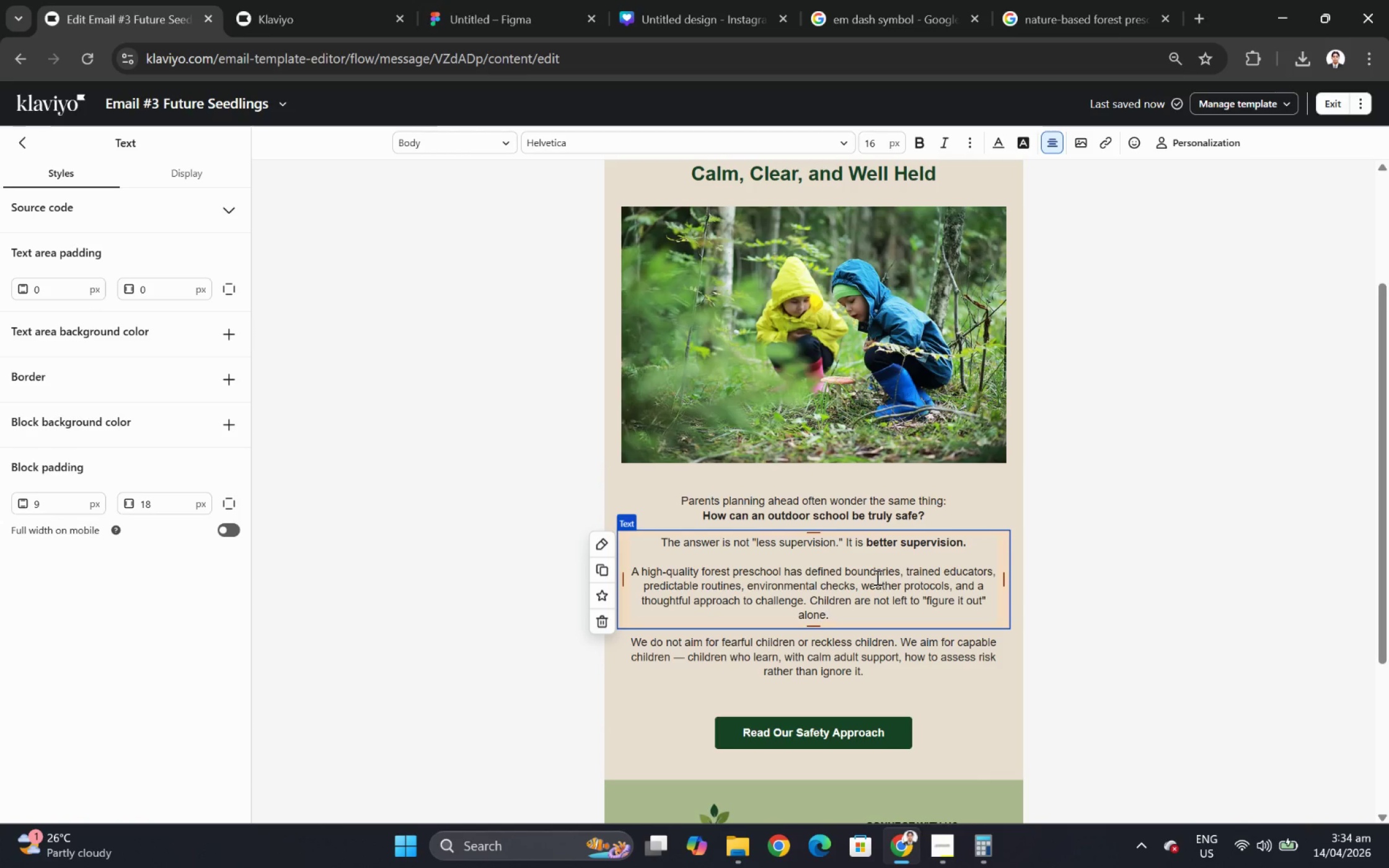 
type( Their independence is built gradually.)
key(Backspace)
type(, with adut)
key(Backspace)
type(lts carefully calibrating what is appropriate at each stage)
 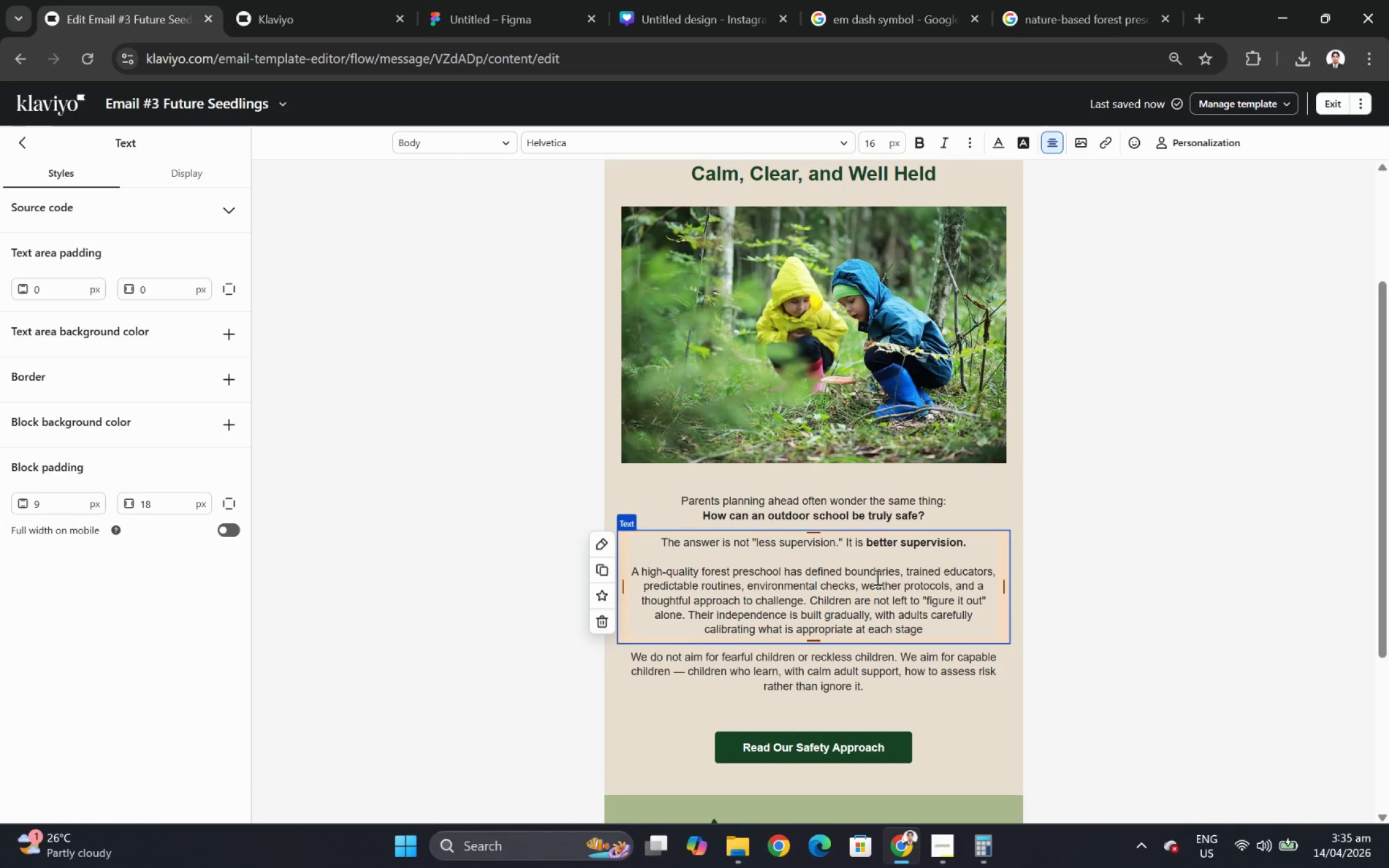 
hold_key(key=Period, duration=0.32)
 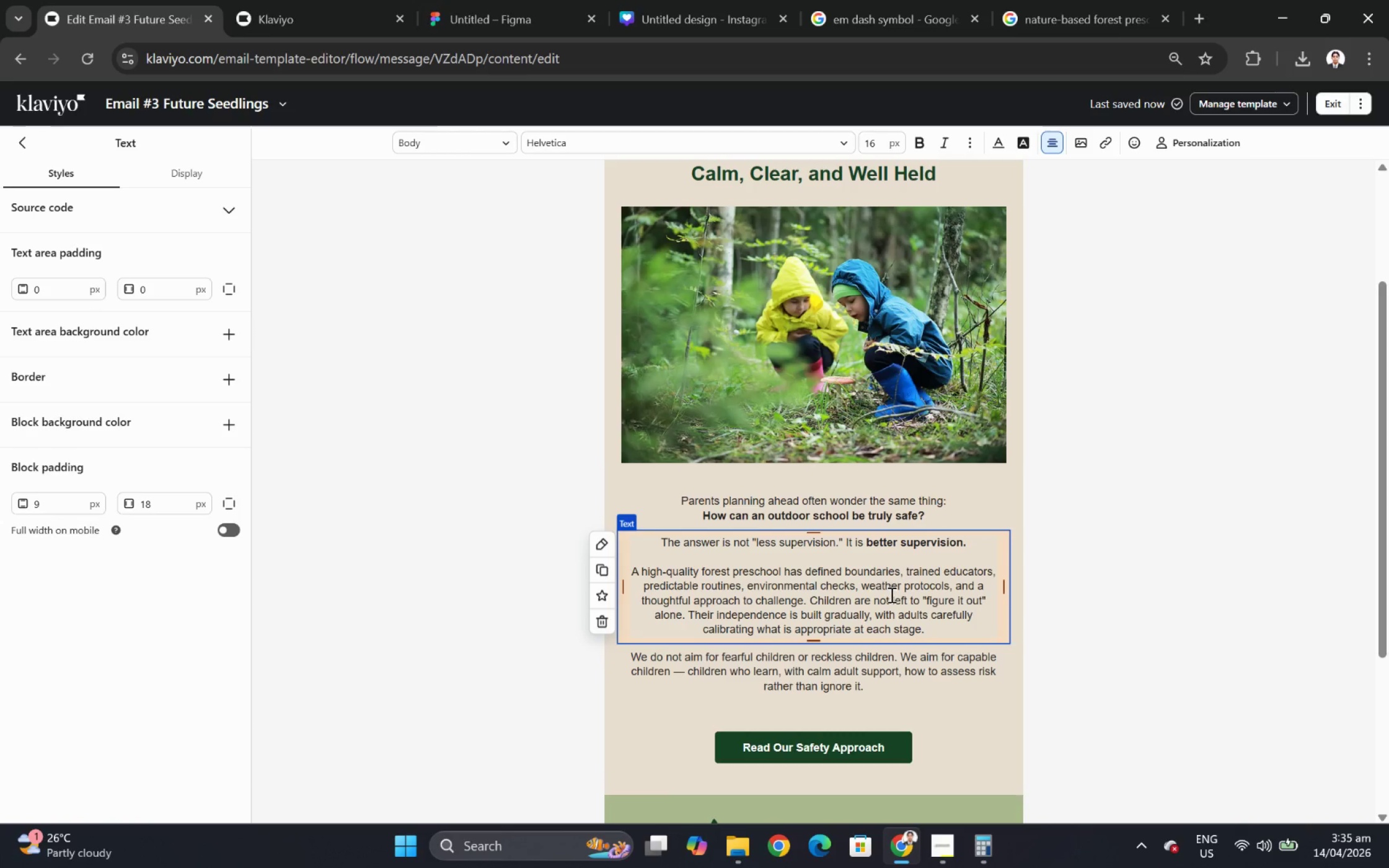 
wait(6.49)
 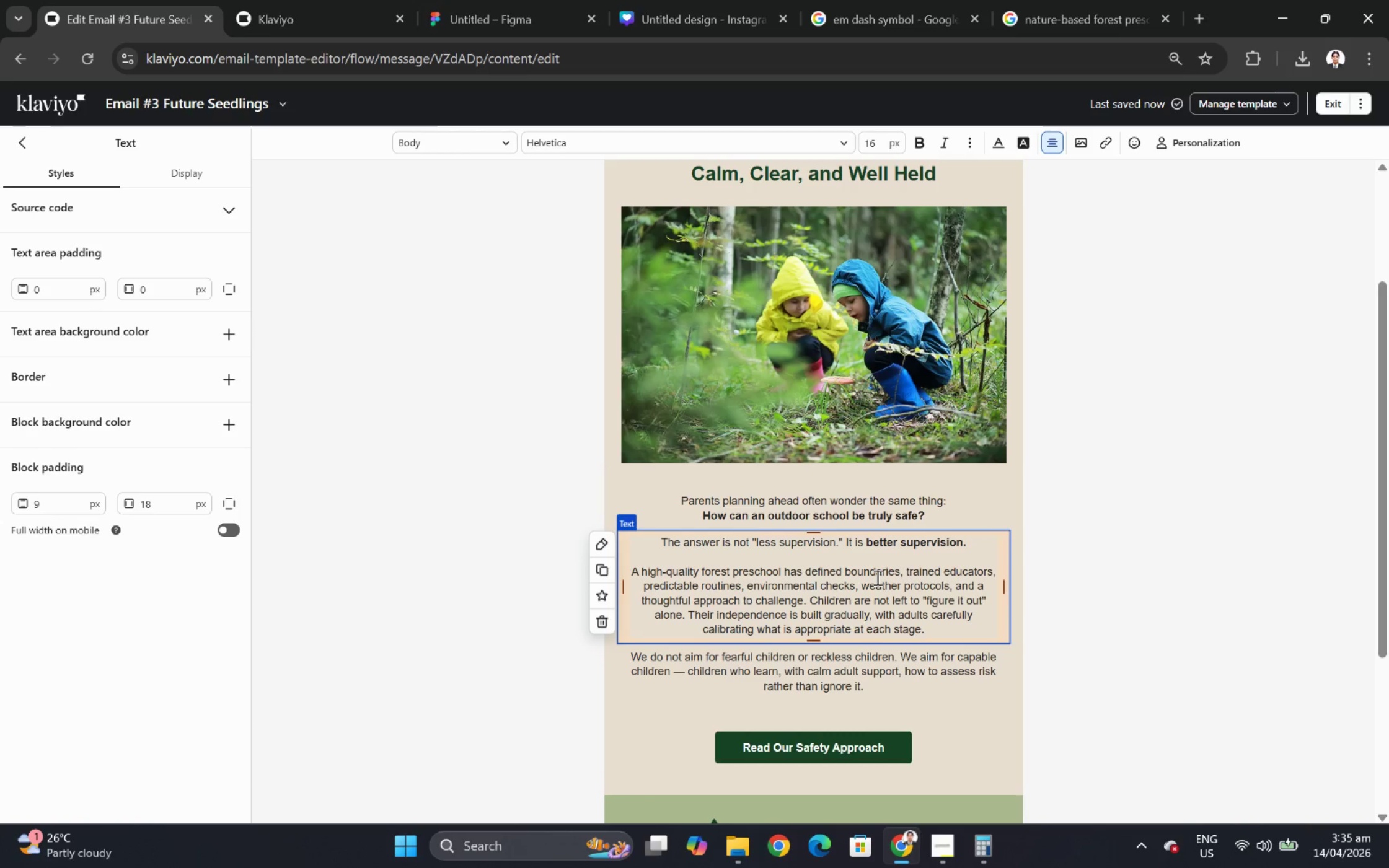 
double_click([833, 671])
 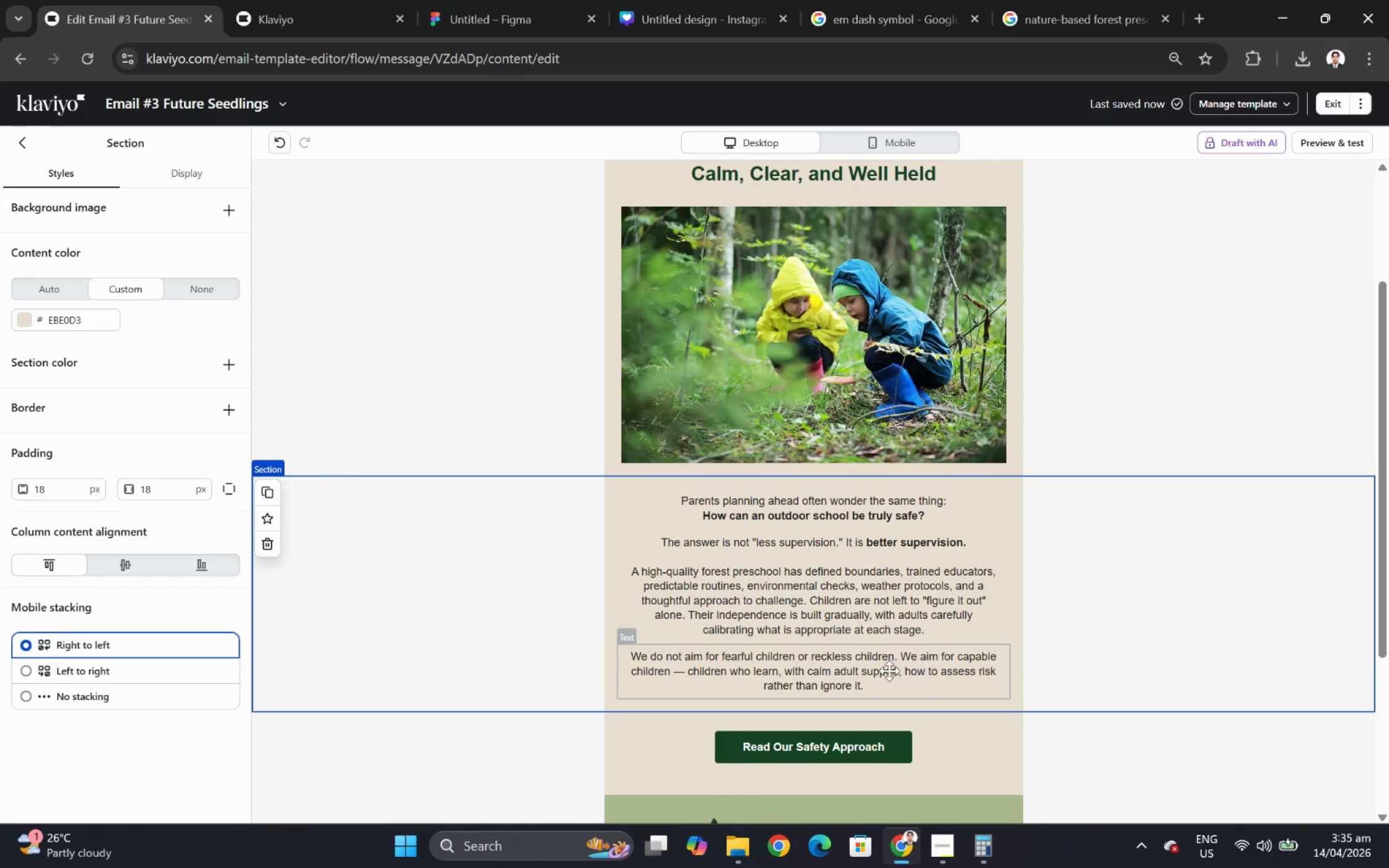 
double_click([888, 670])
 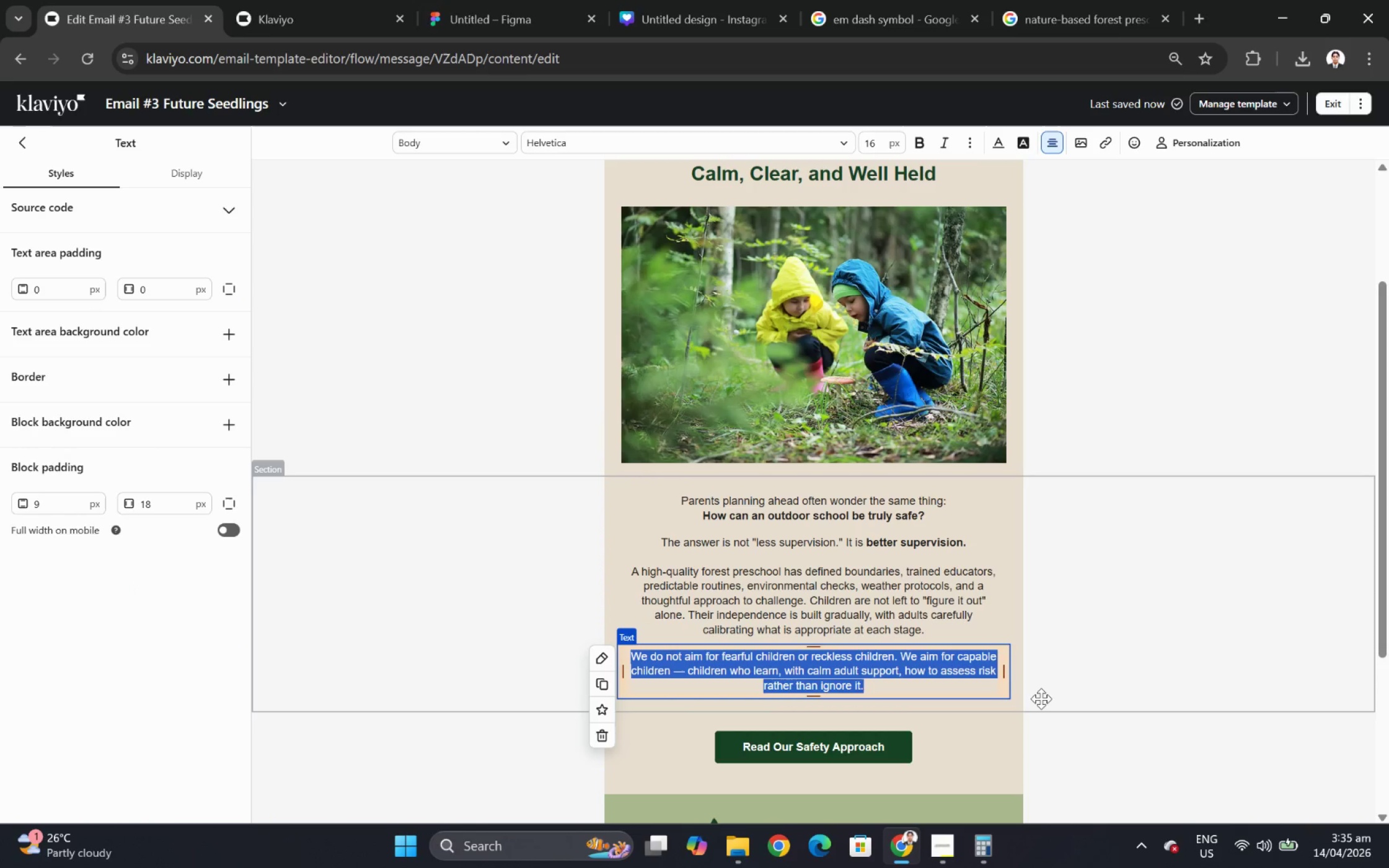 
type(For future families, this matters because safety should not depend on acharming concept. It should be embedded in the design of the program itself)
 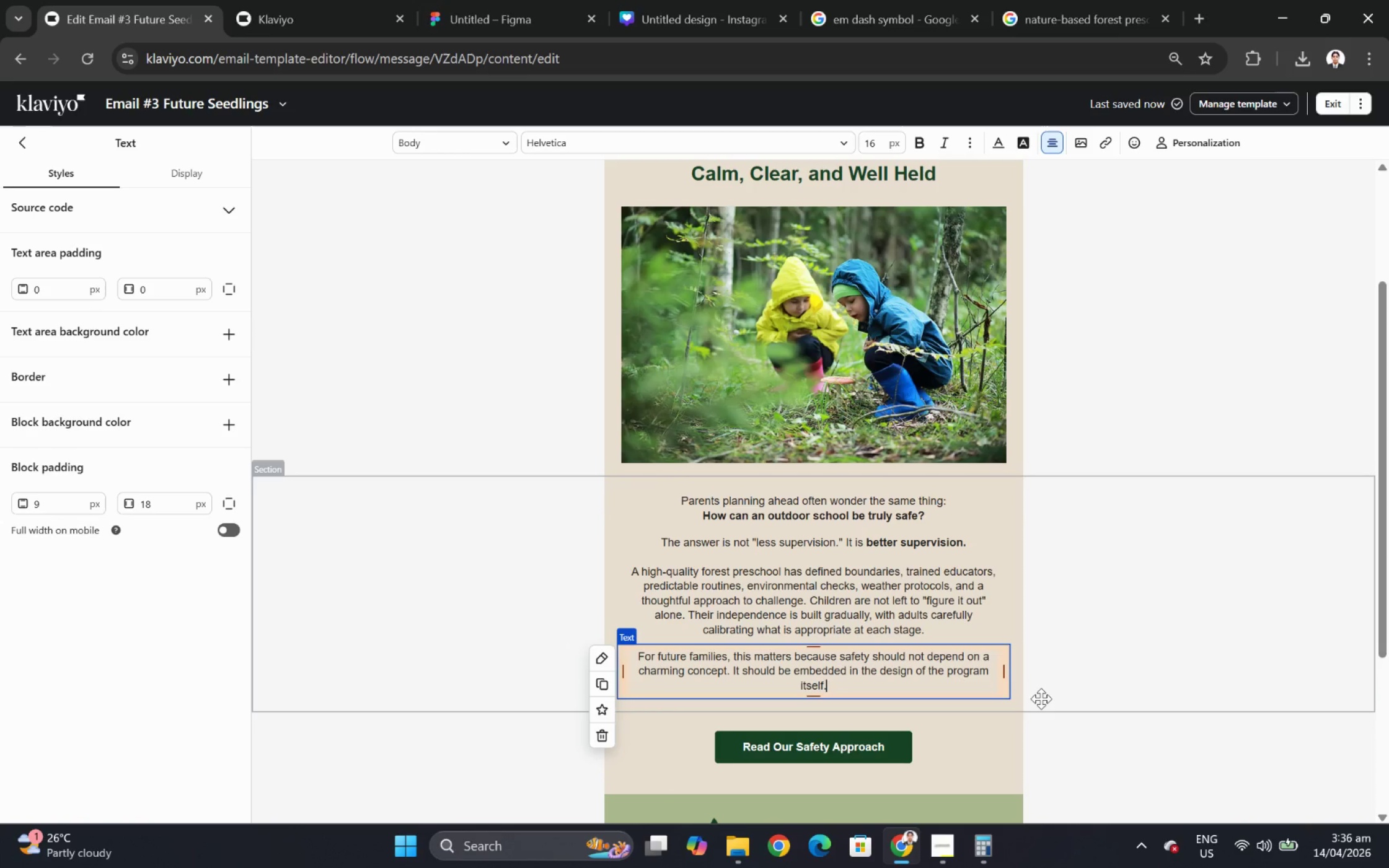 
 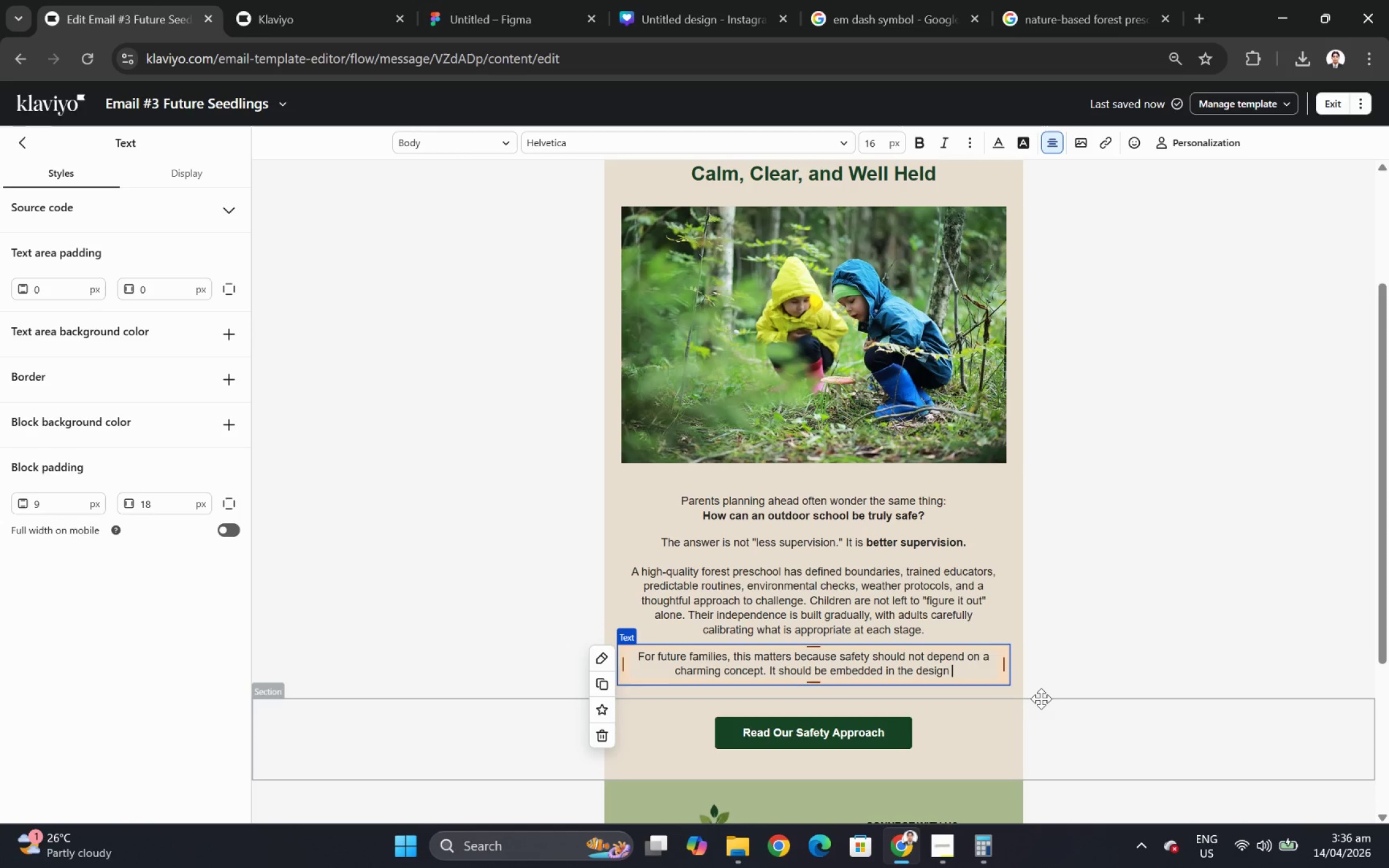 
hold_key(key=Period, duration=0.36)
 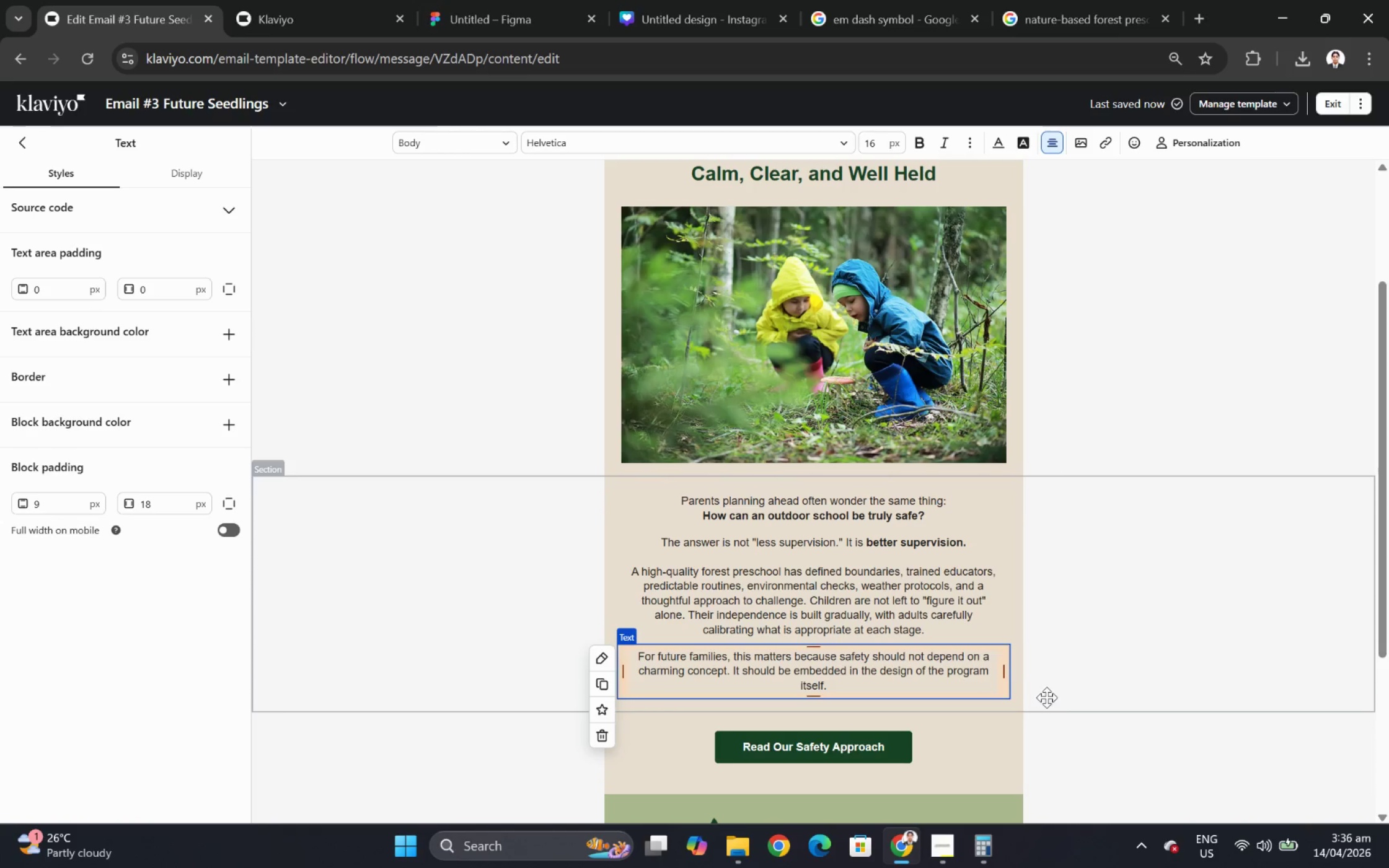 
left_click([1076, 744])
 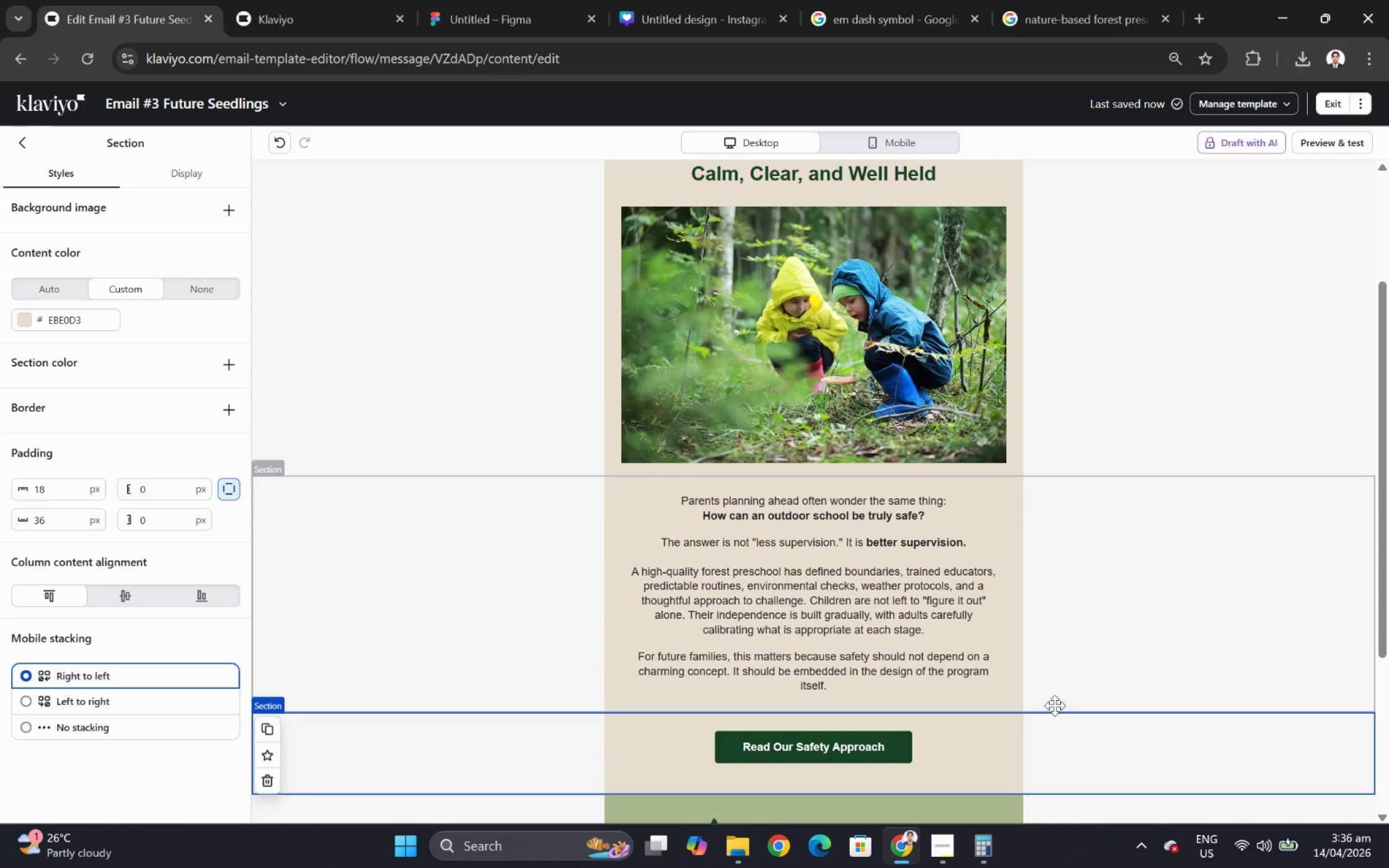 
scroll: coordinate [1040, 693], scroll_direction: up, amount: 3.0
 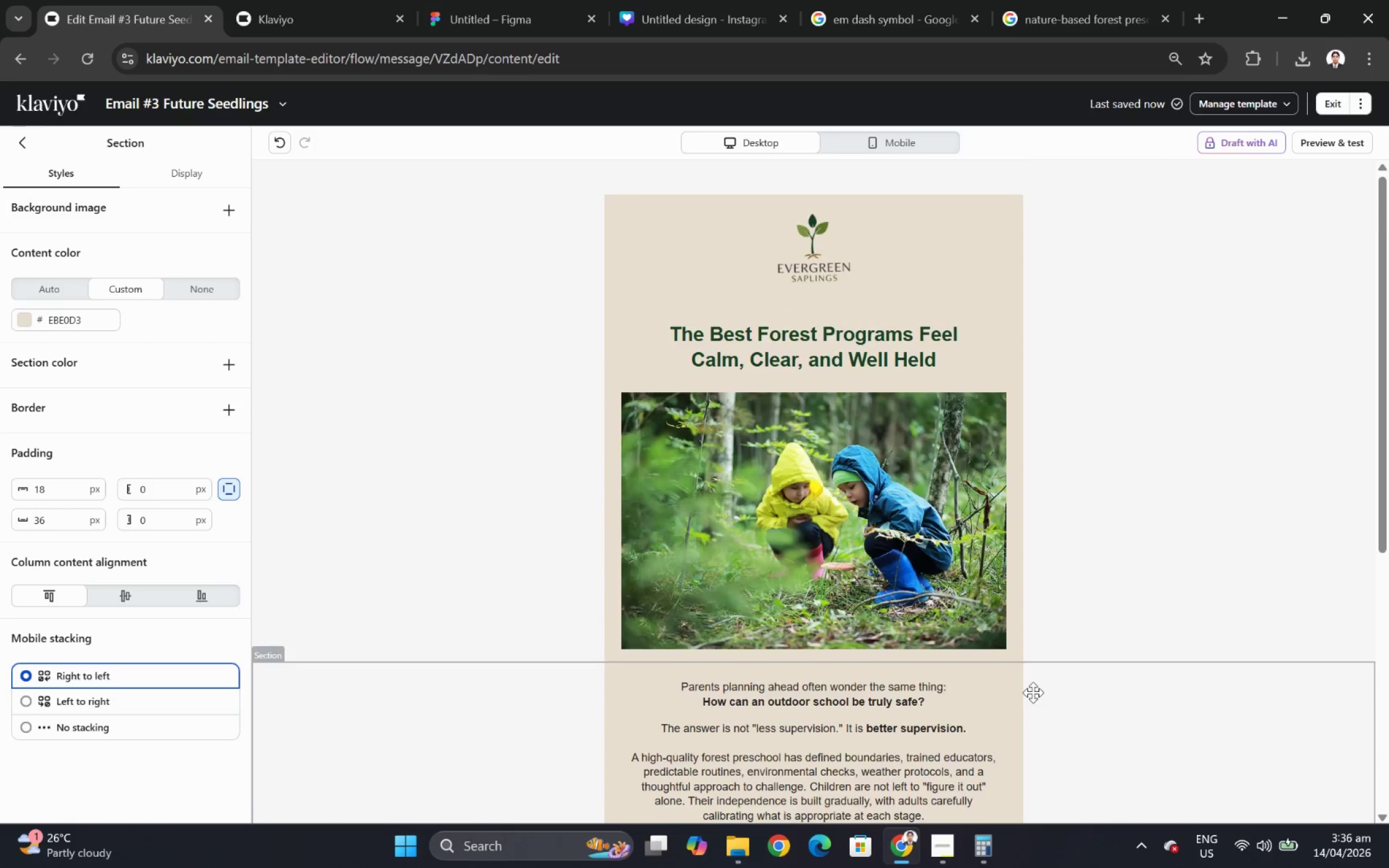 
scroll: coordinate [1033, 692], scroll_direction: down, amount: 3.0
 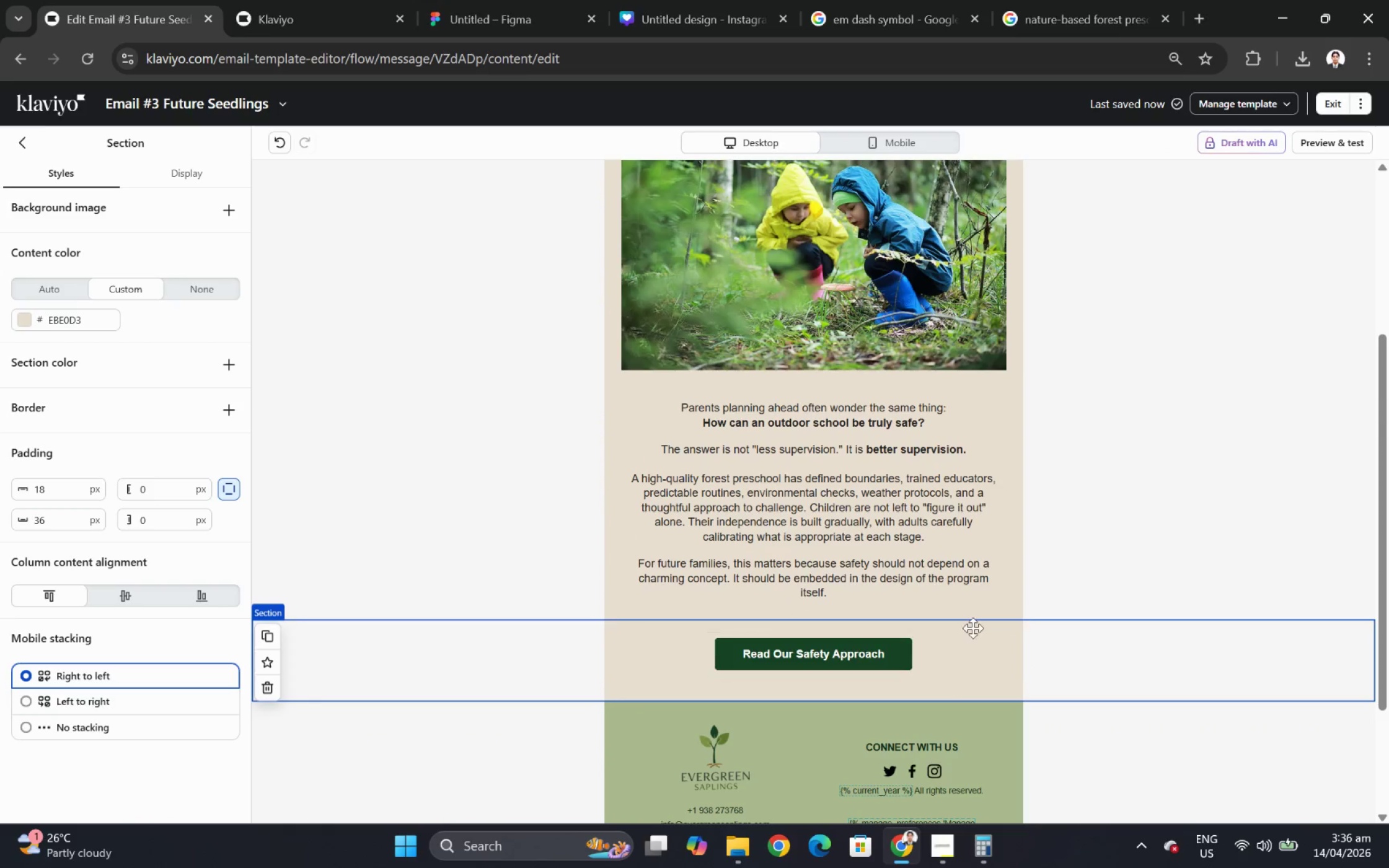 
scroll: coordinate [968, 626], scroll_direction: up, amount: 4.0
 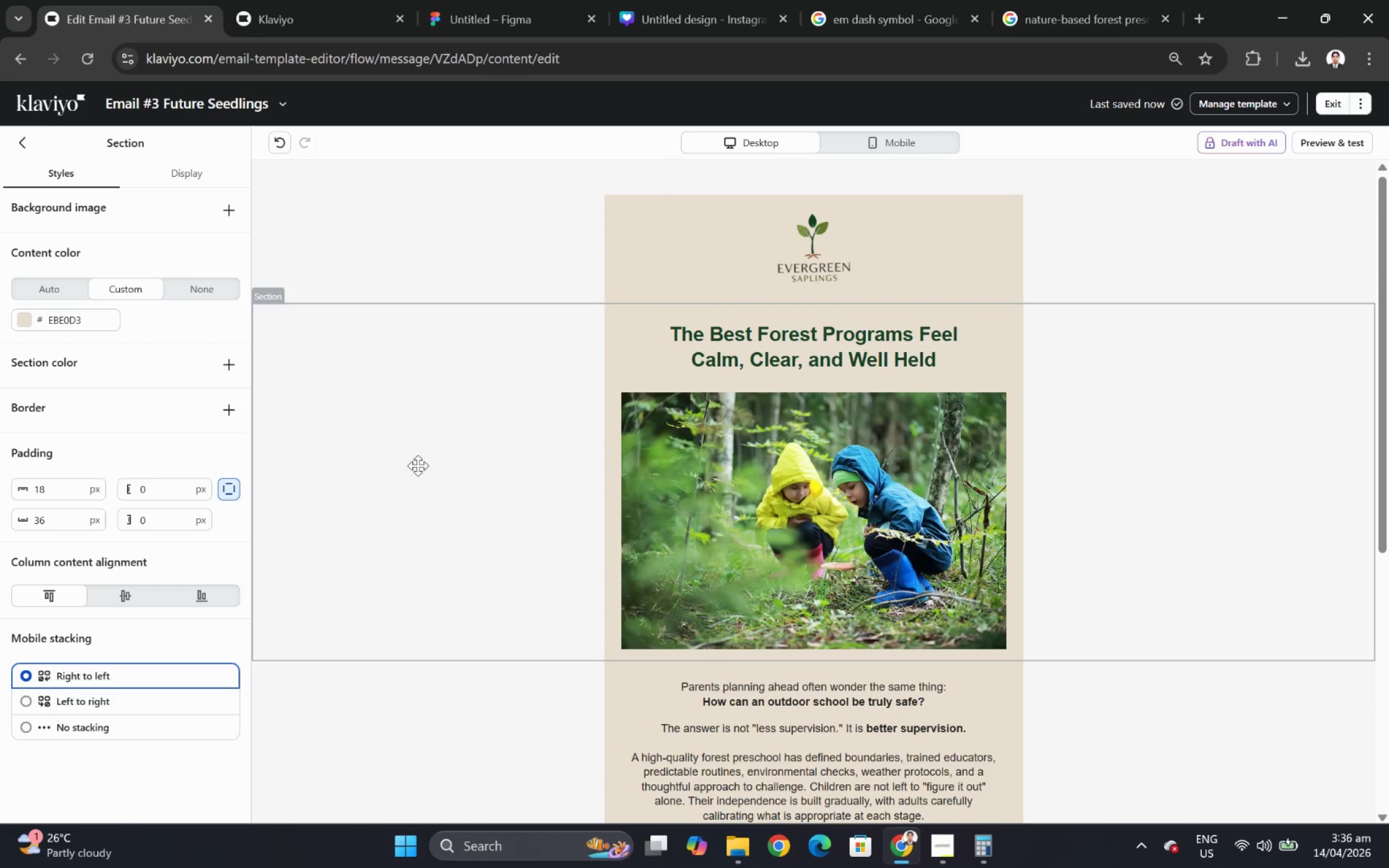 
scroll: coordinate [697, 545], scroll_direction: down, amount: 4.0
 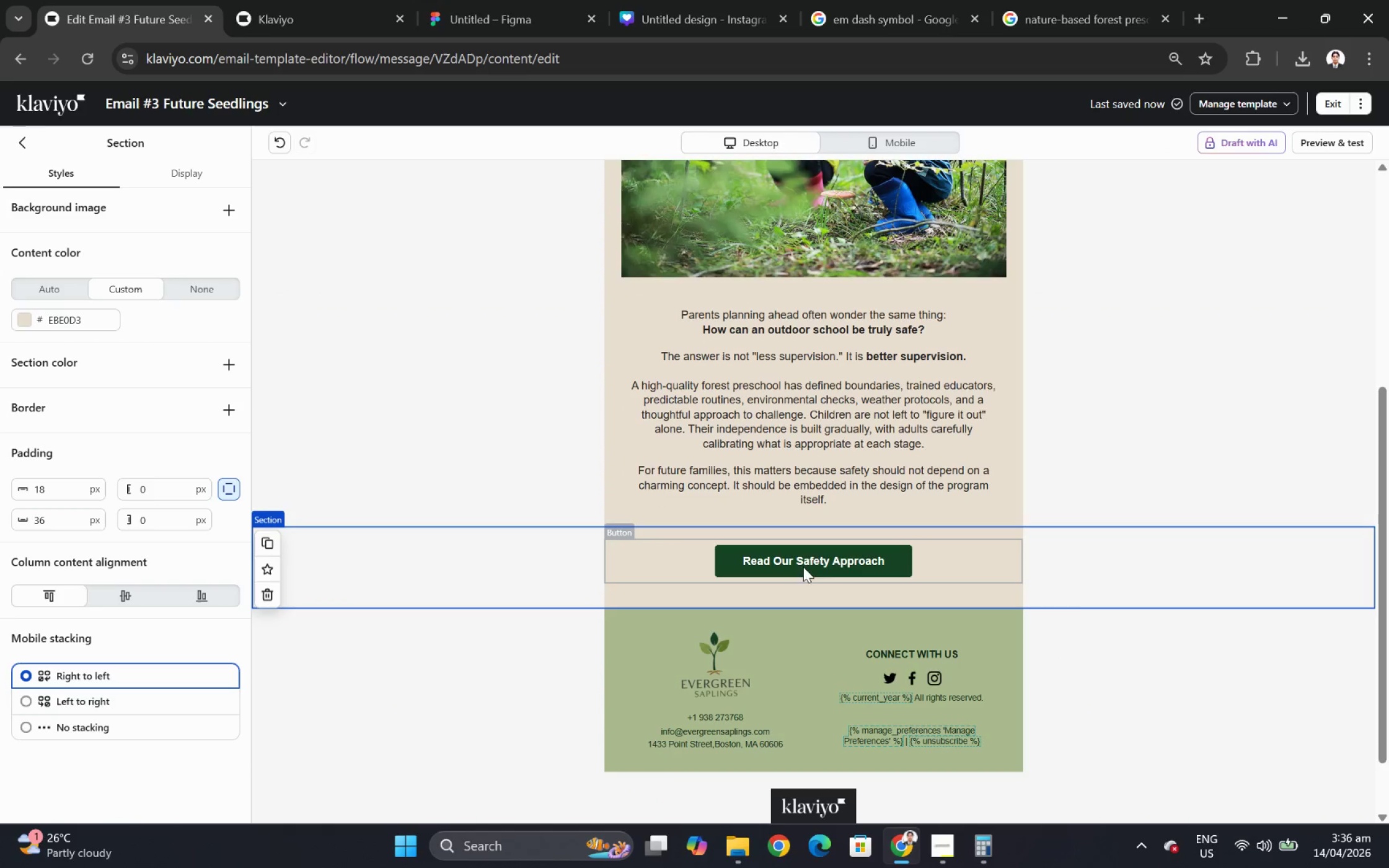 
left_click([801, 559])
 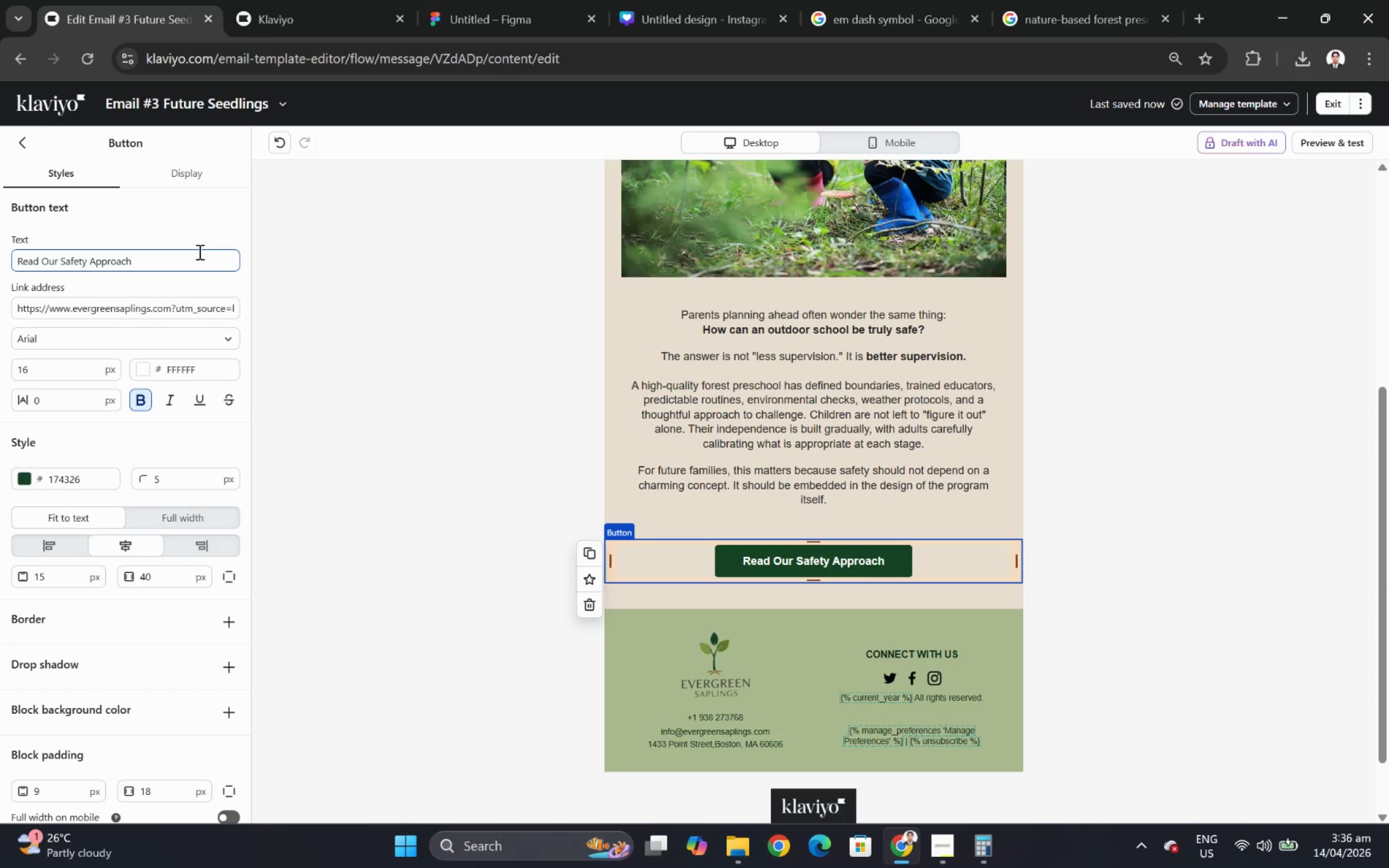 
double_click([198, 256])
 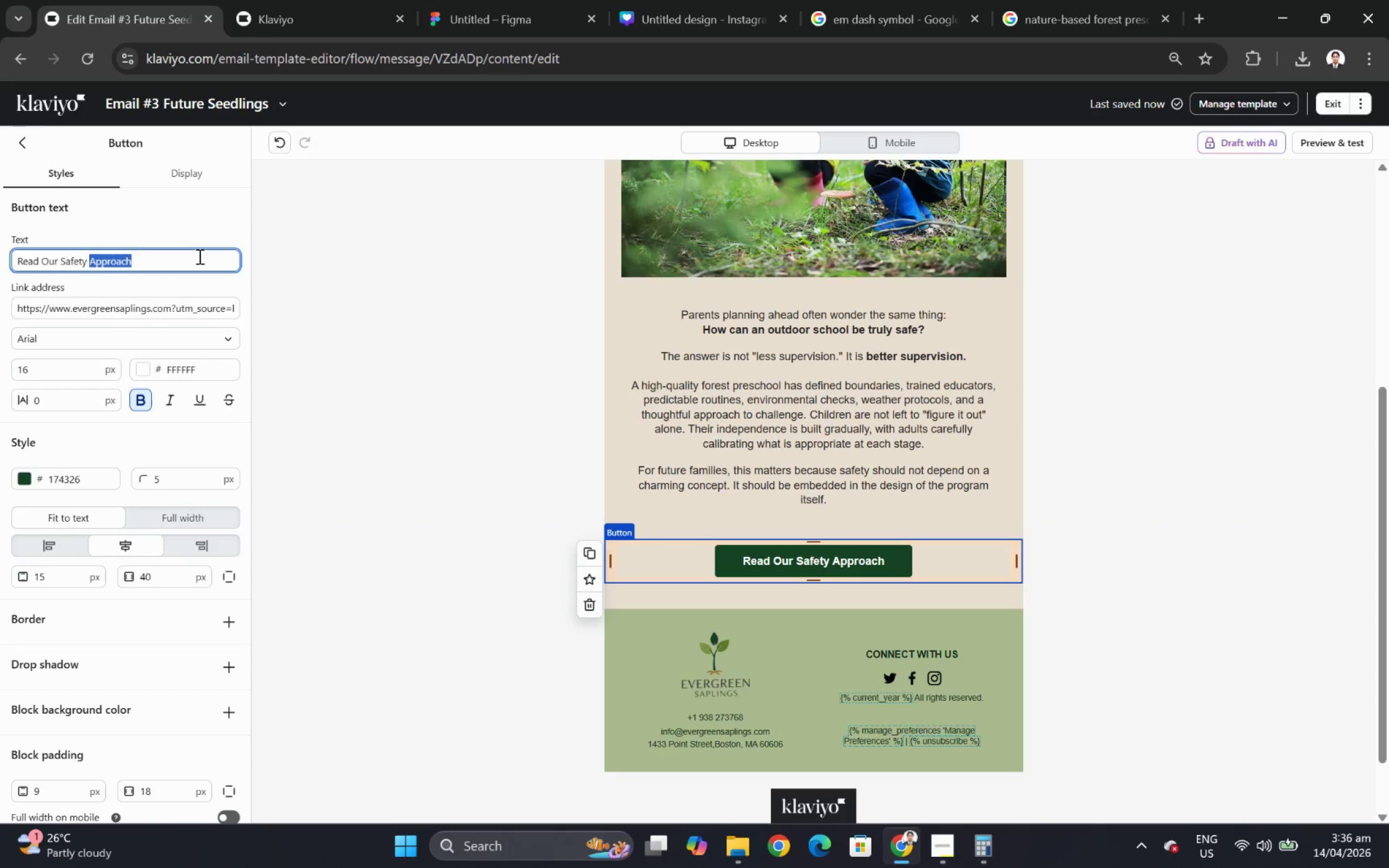 
triple_click([198, 256])
 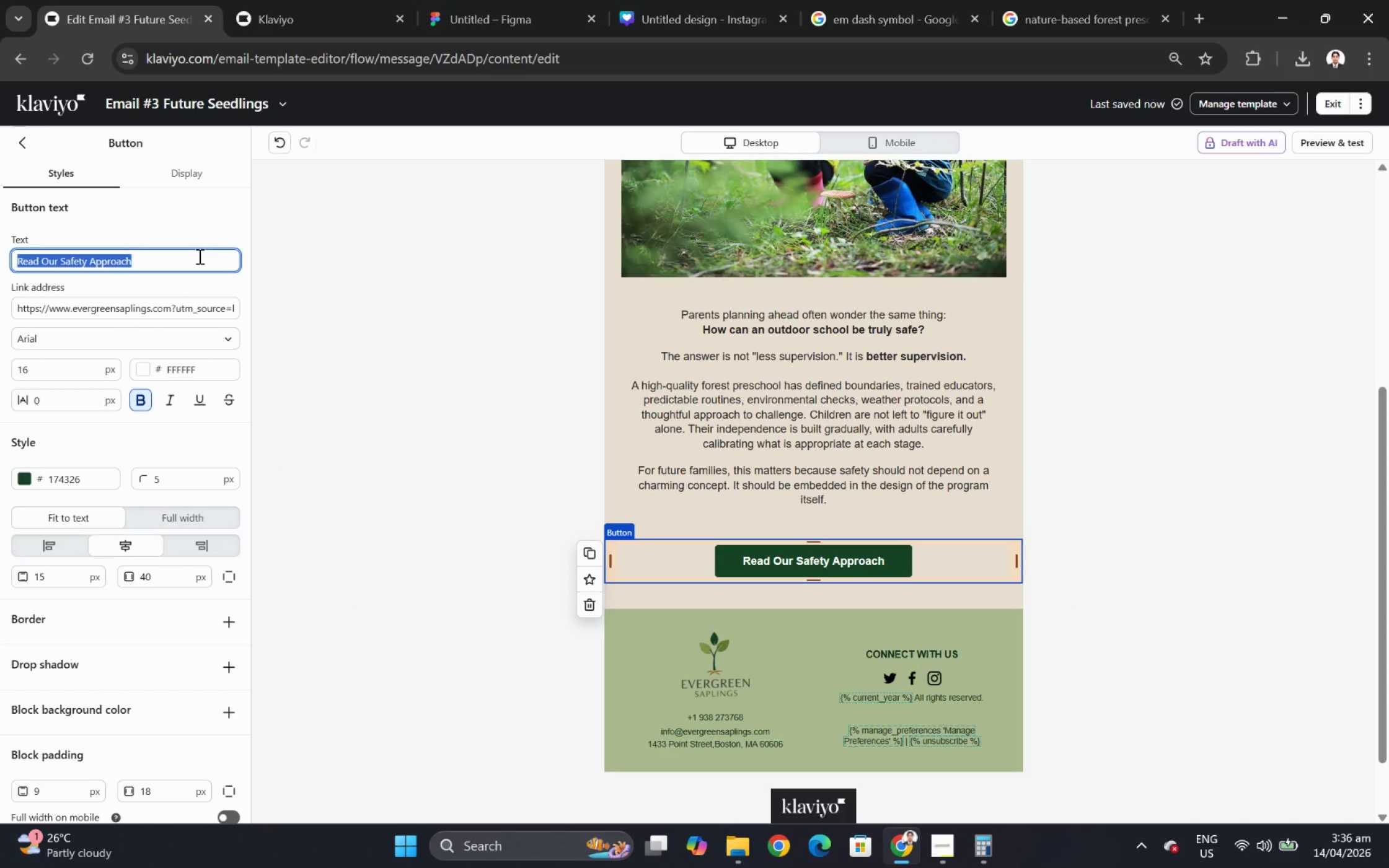 
type(See What to Look for in a Forest Preschool)
 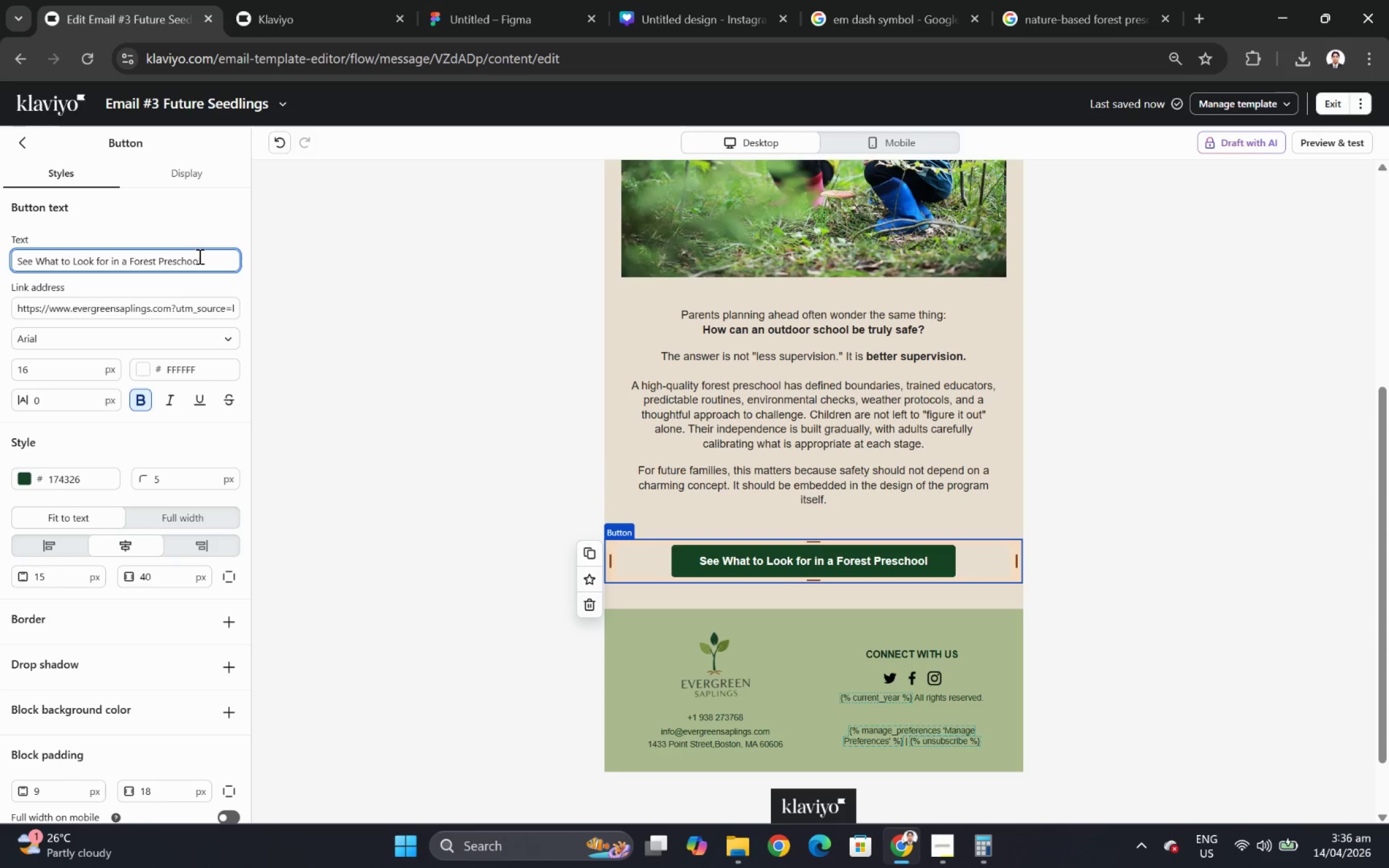 
wait(5.85)
 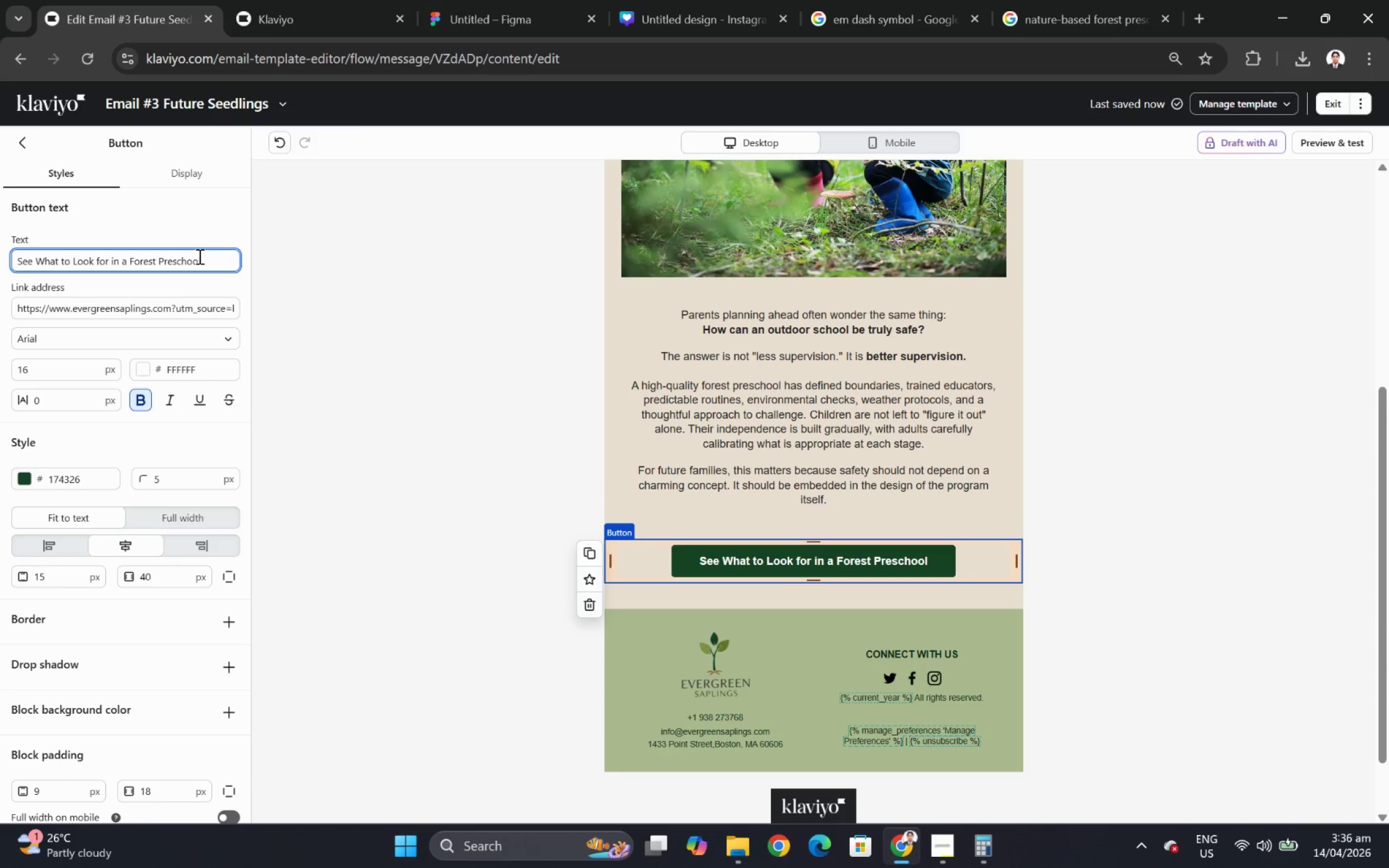 
left_click([927, 143])
 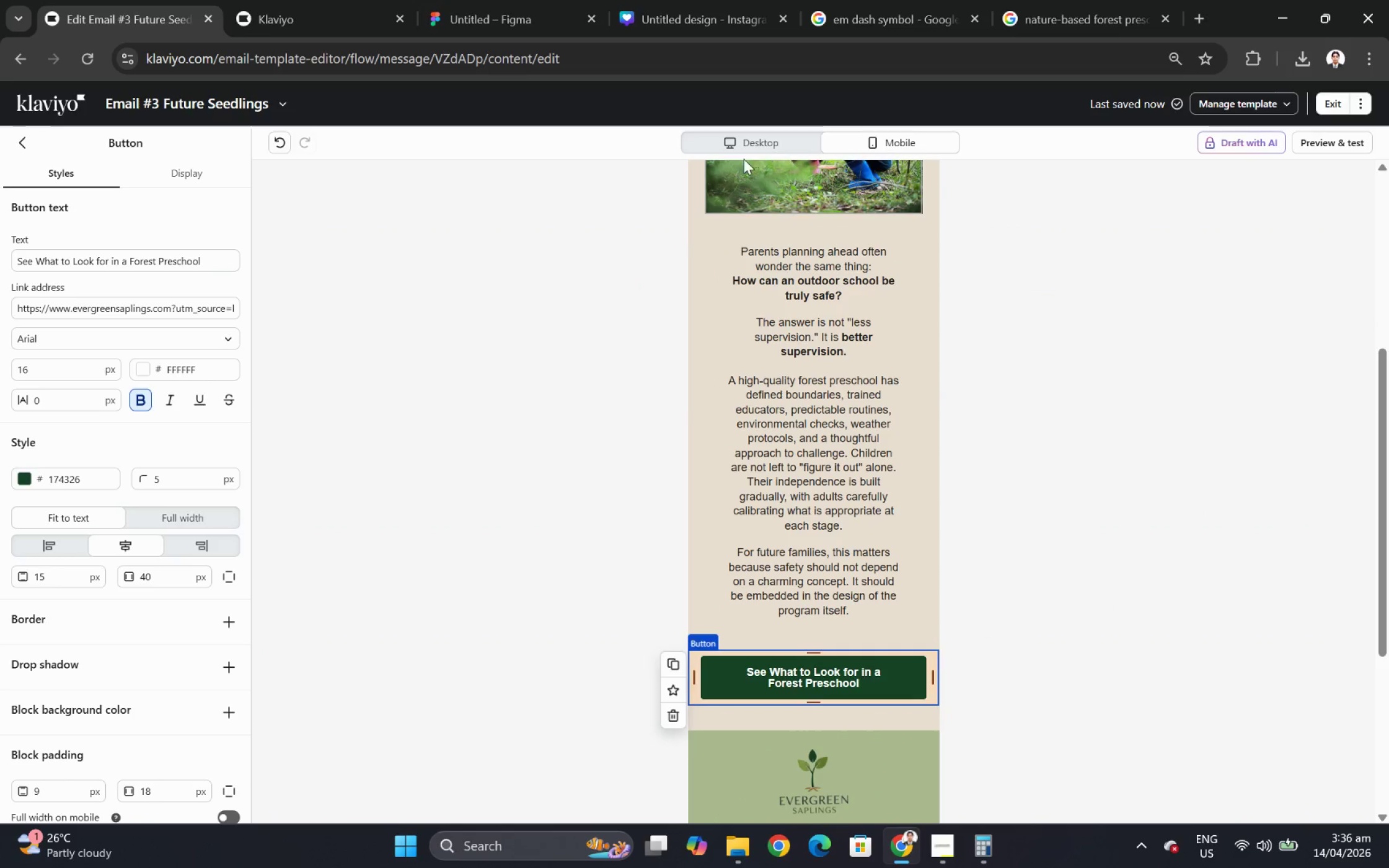 
left_click([747, 141])
 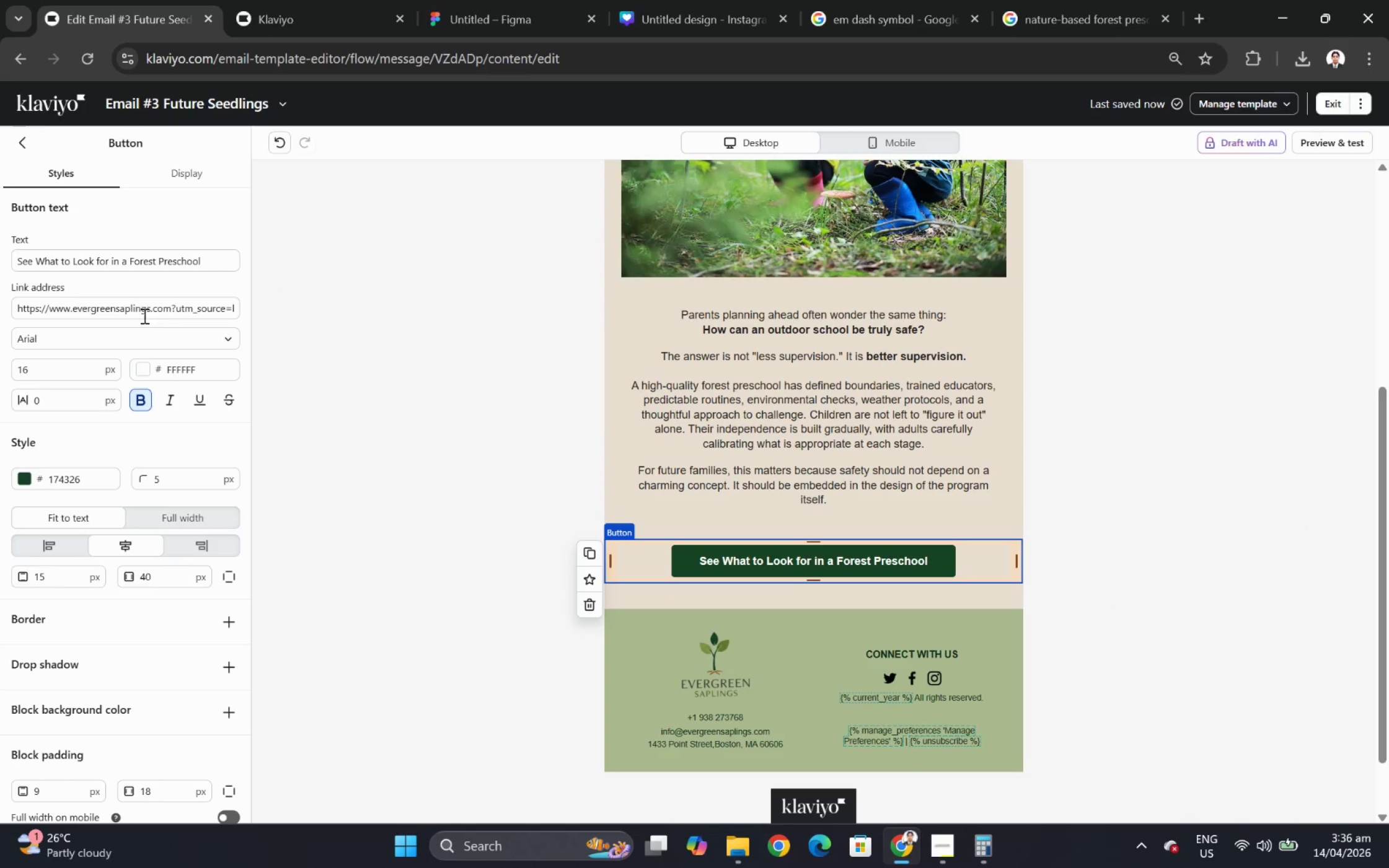 
left_click_drag(start_coordinate=[147, 309], to_coordinate=[295, 307])
 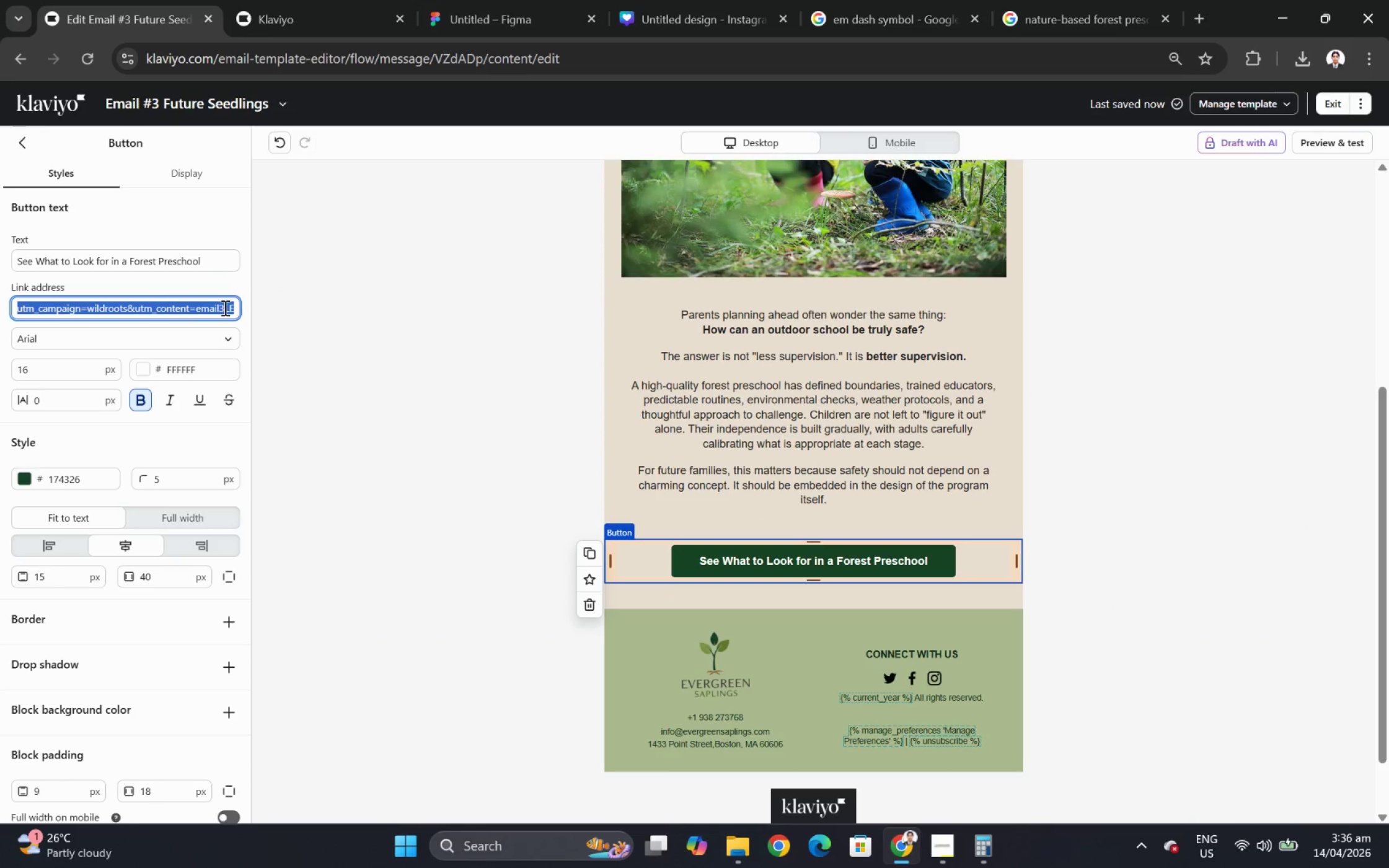 
left_click([226, 307])
 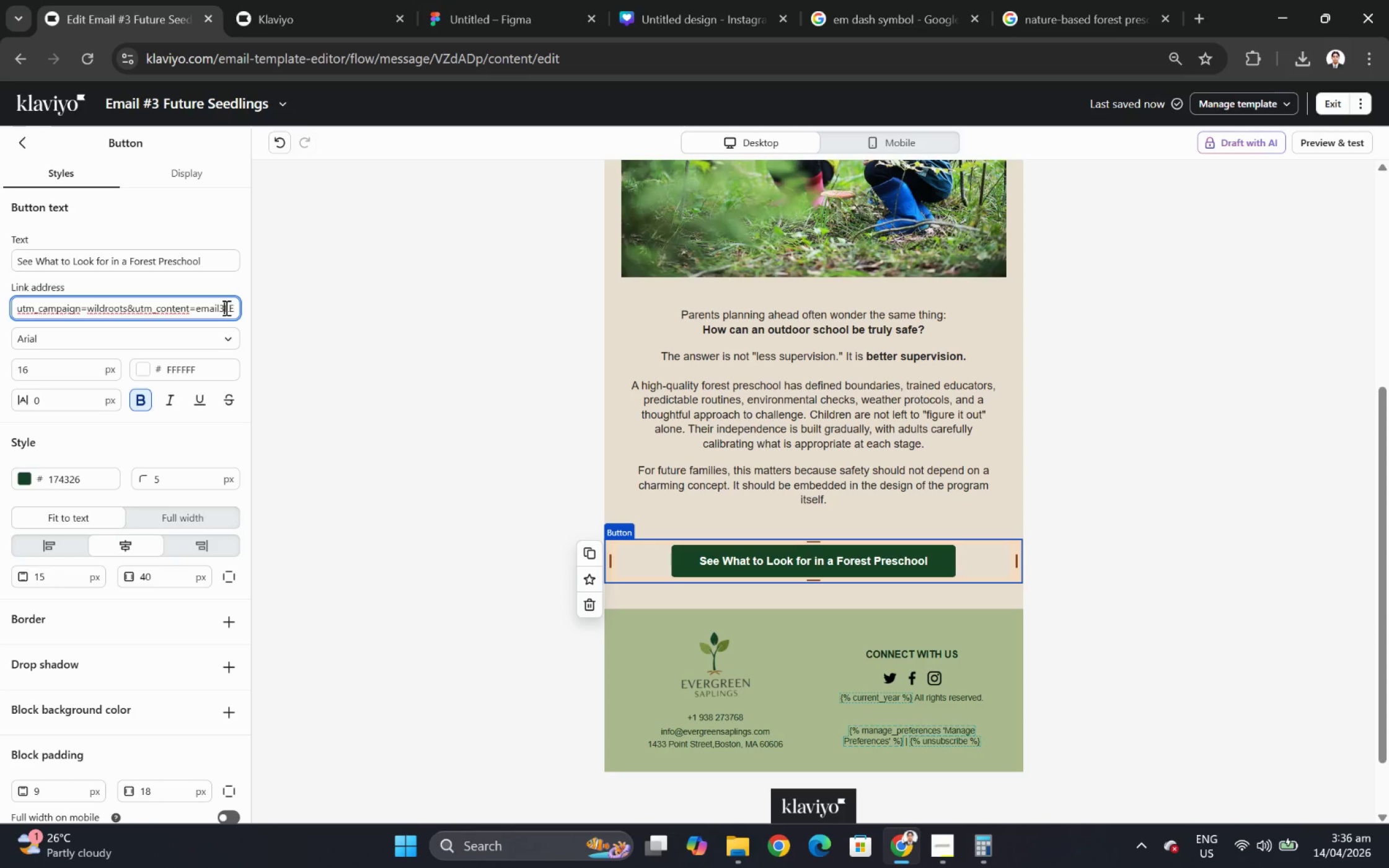 
left_click_drag(start_coordinate=[224, 307], to_coordinate=[257, 310])
 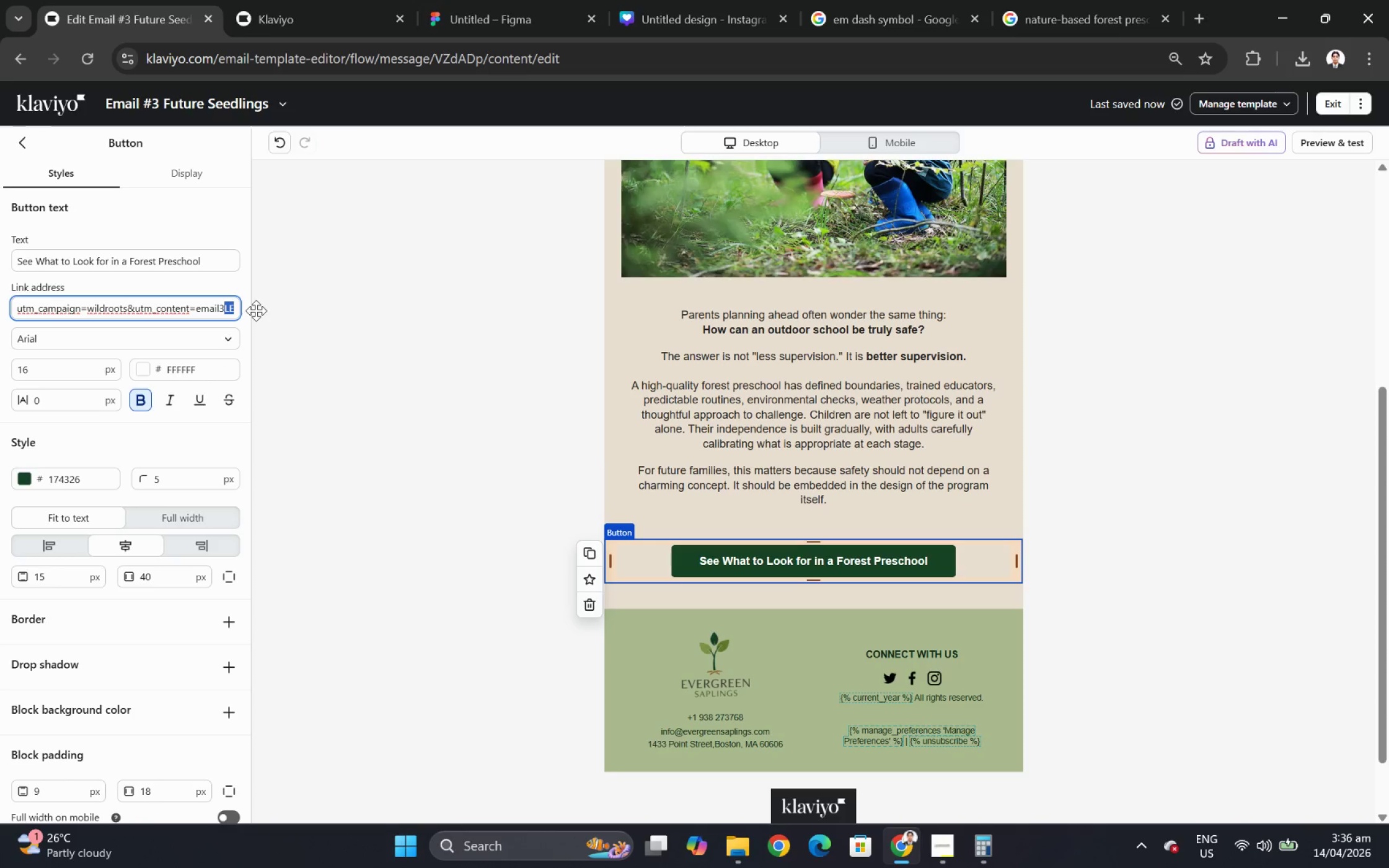 
type(FS)
 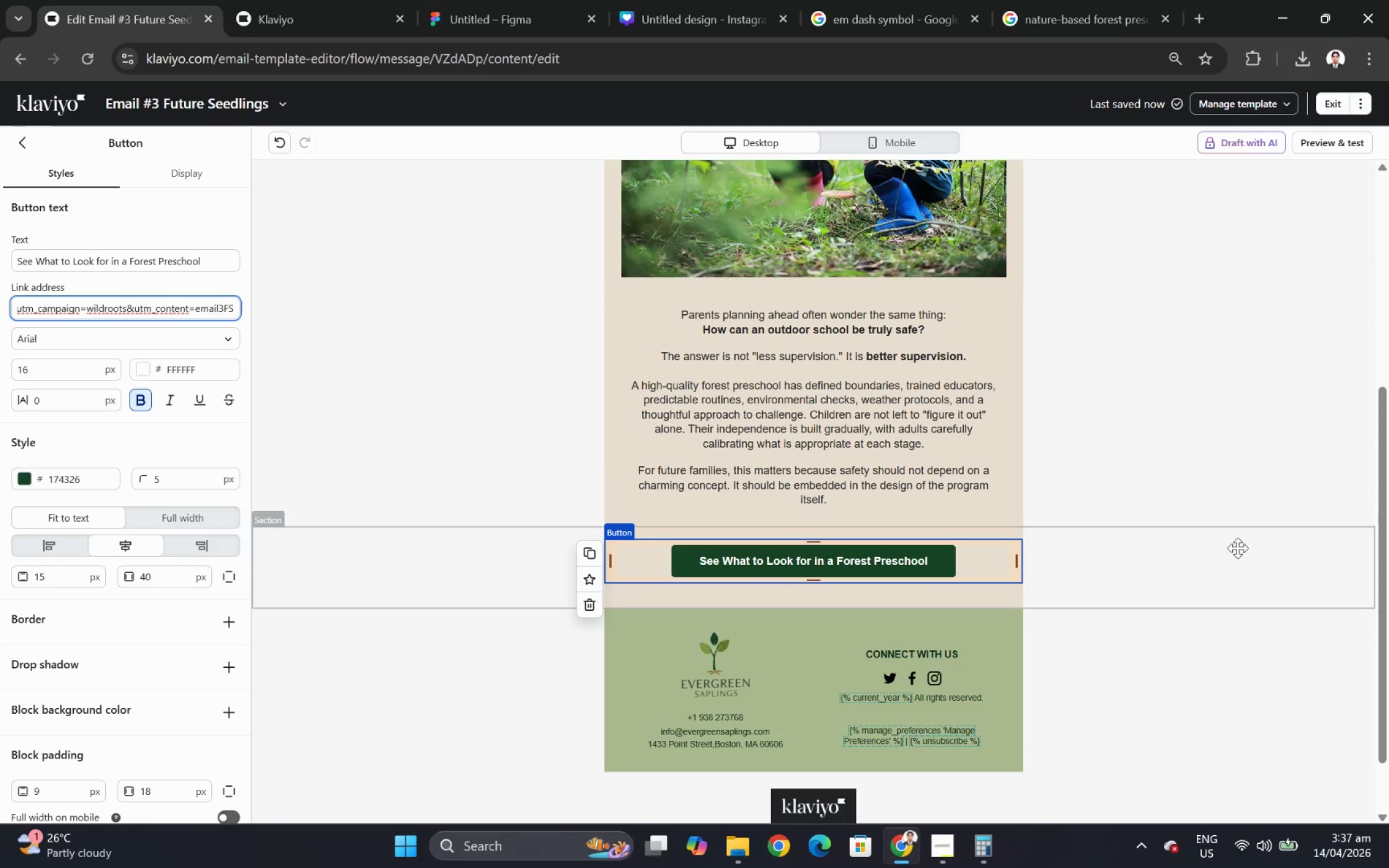 
left_click([1238, 549])
 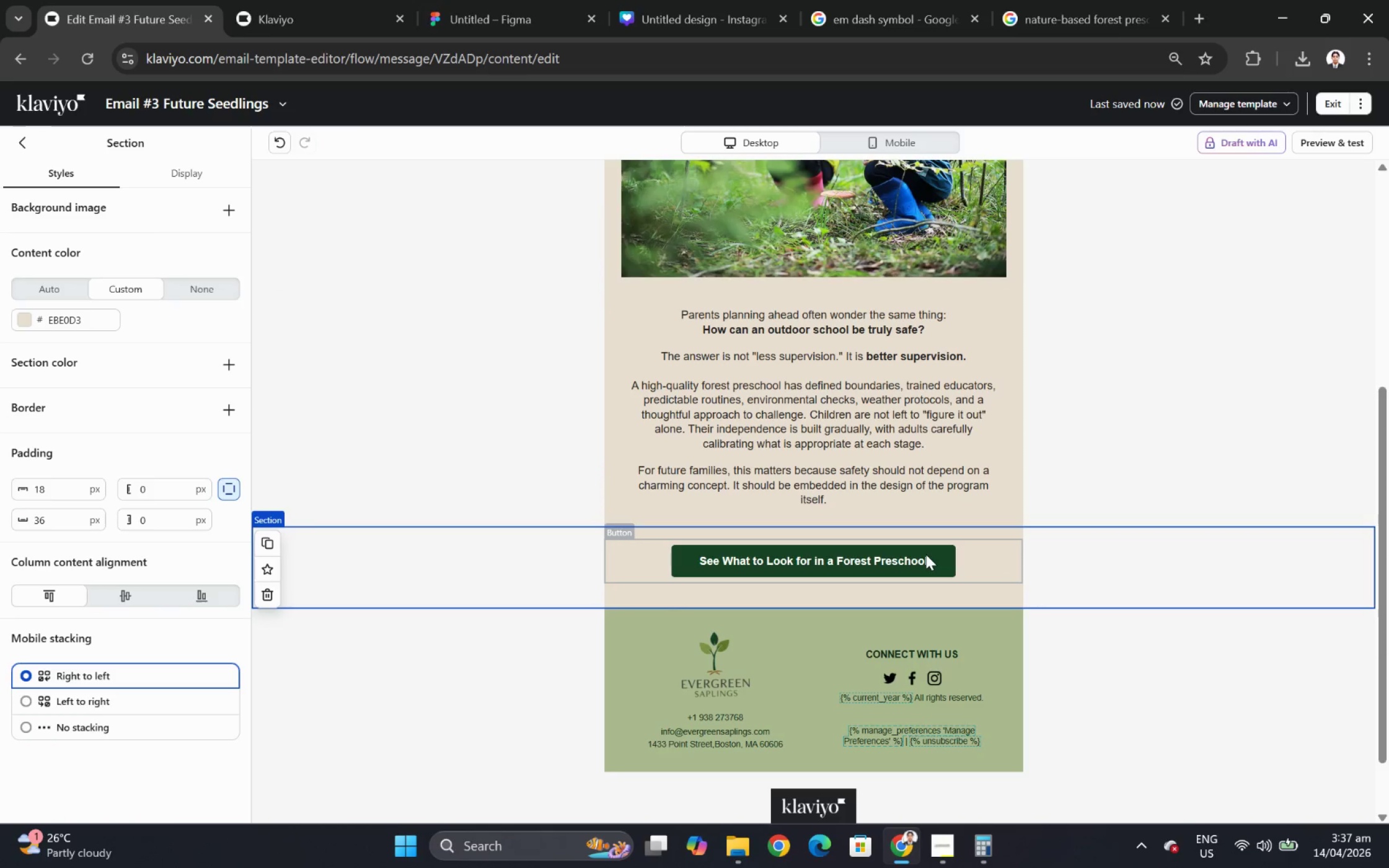 
left_click([925, 554])
 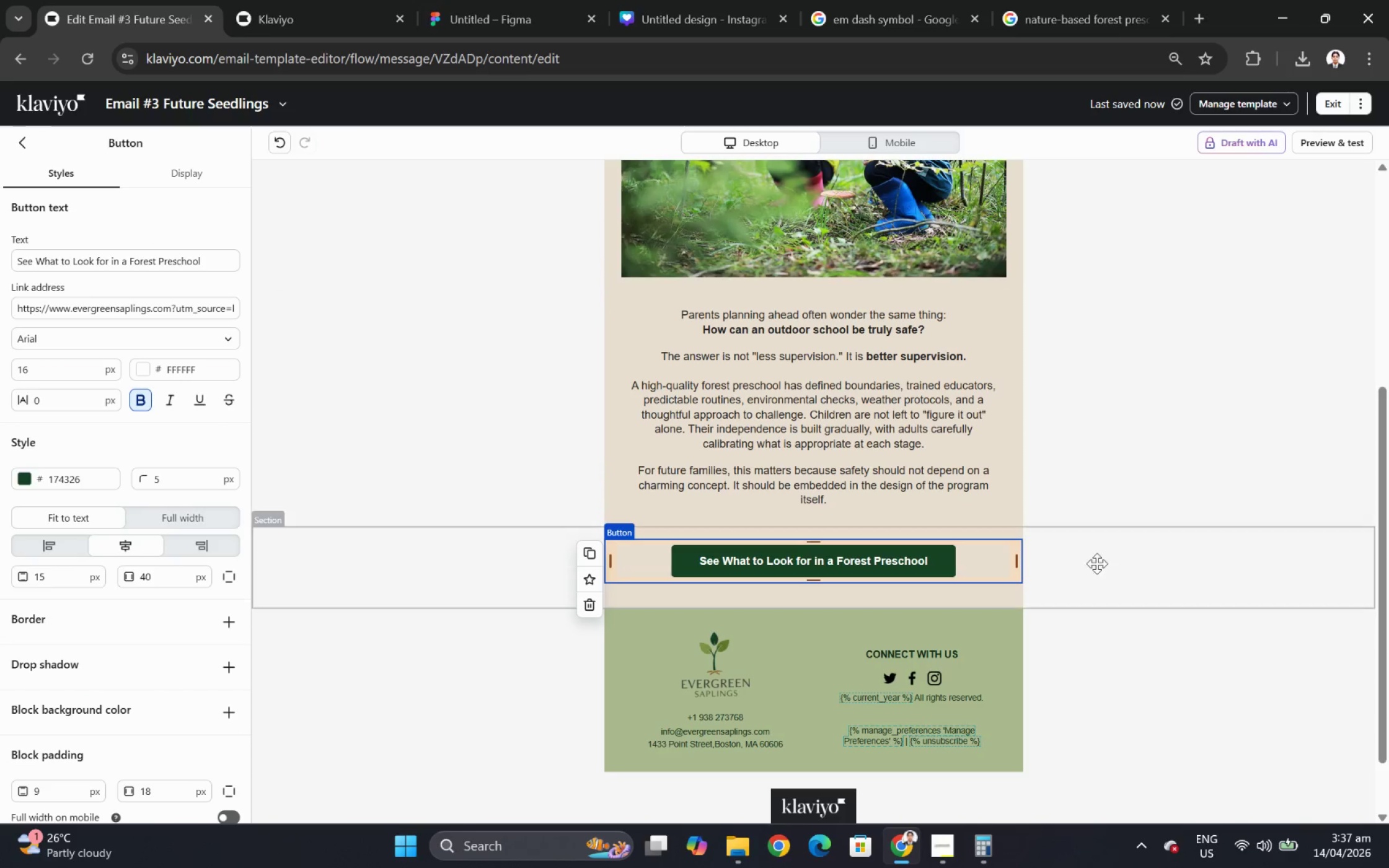 
left_click([1100, 563])
 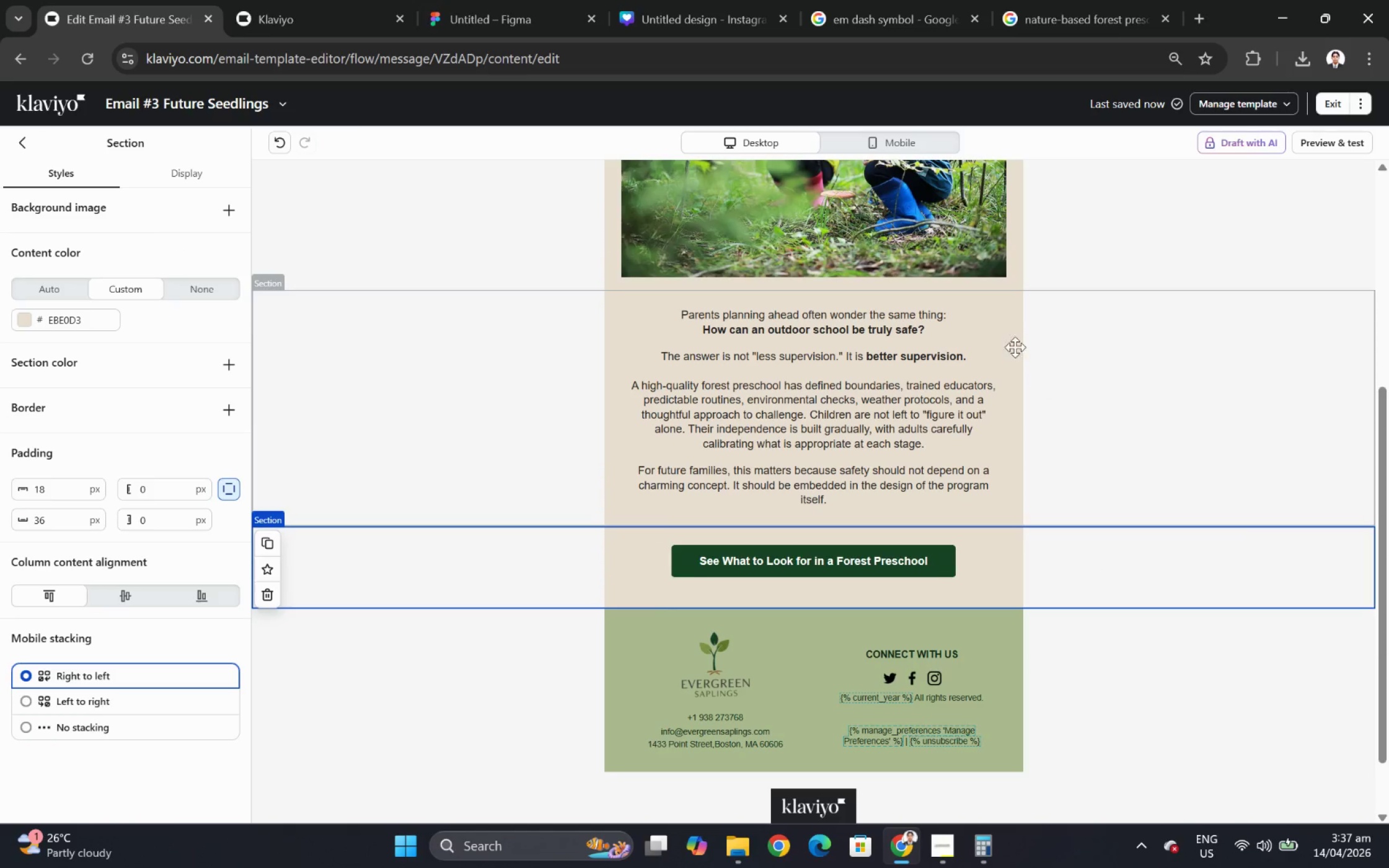 
scroll: coordinate [1012, 343], scroll_direction: up, amount: 4.0
 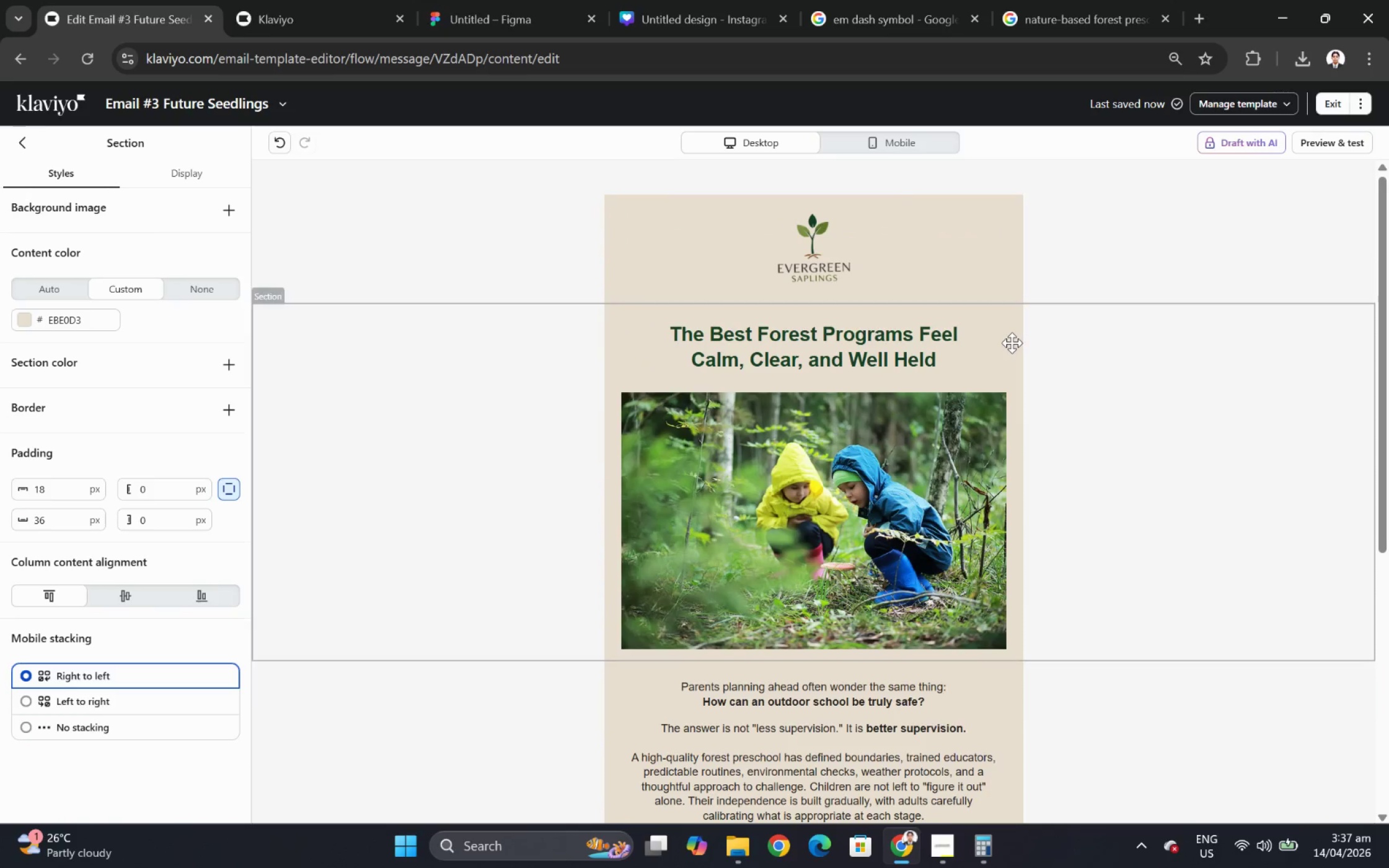 
scroll: coordinate [1012, 343], scroll_direction: down, amount: 3.0
 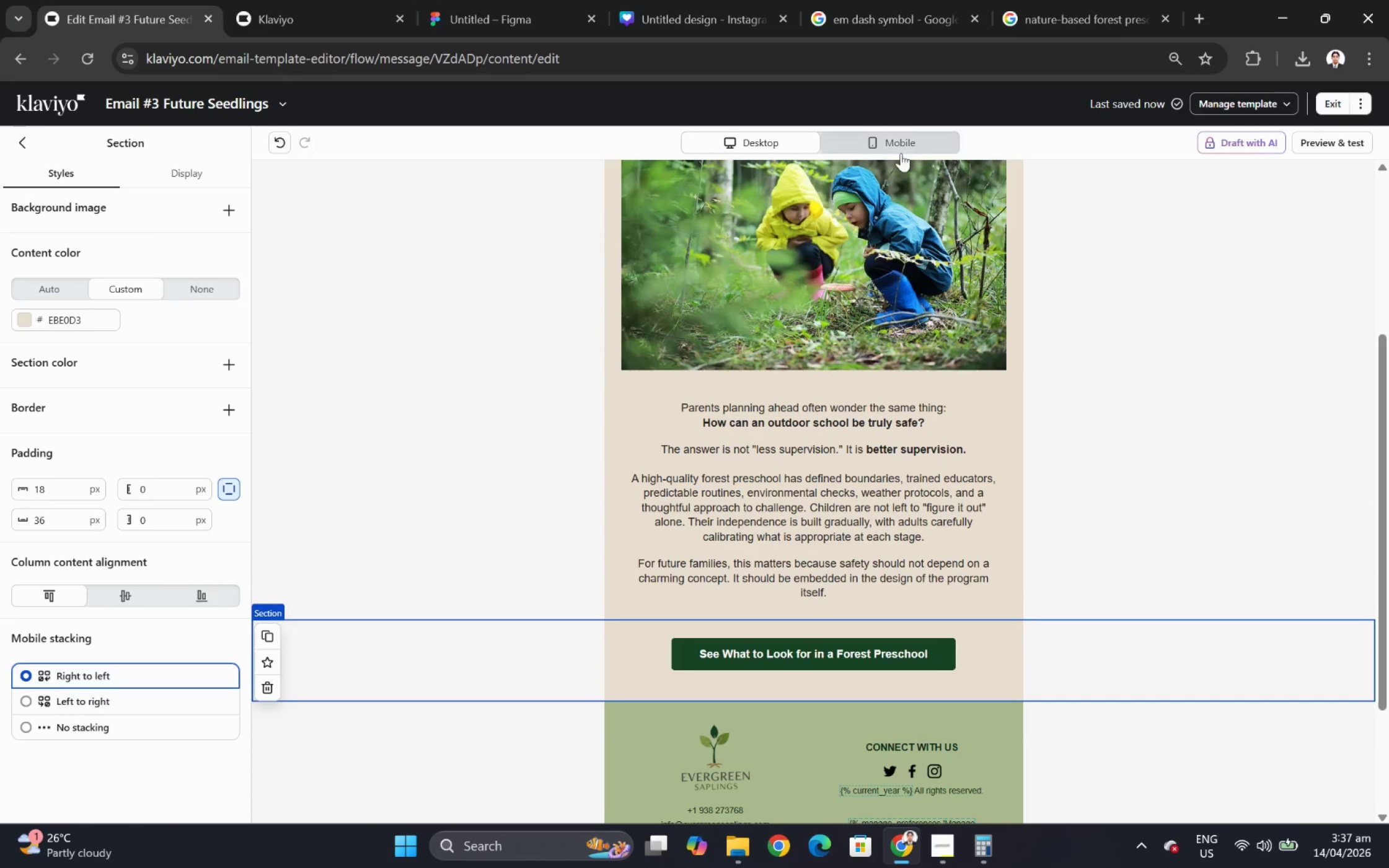 
left_click([901, 149])
 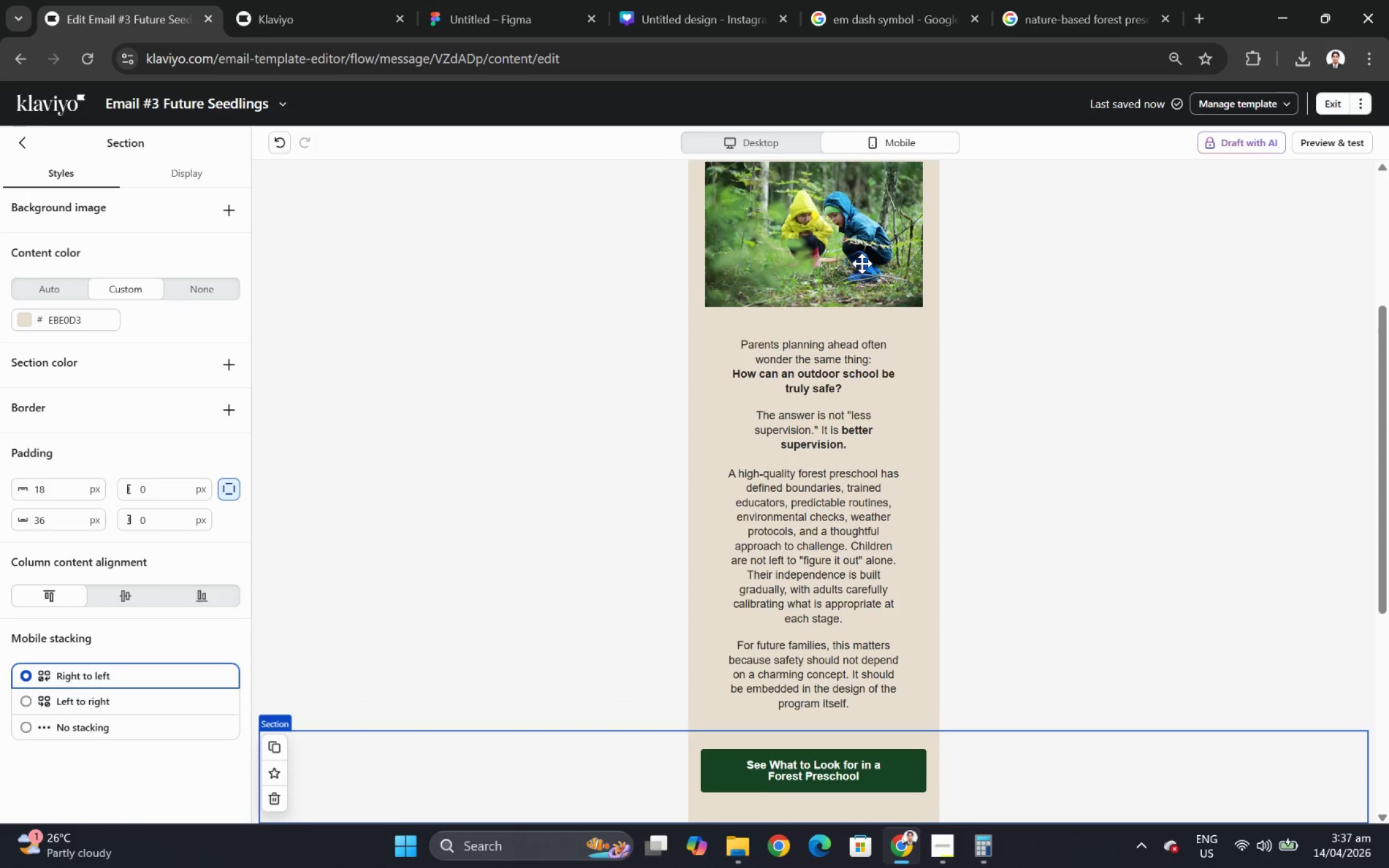 
scroll: coordinate [909, 429], scroll_direction: down, amount: 4.0
 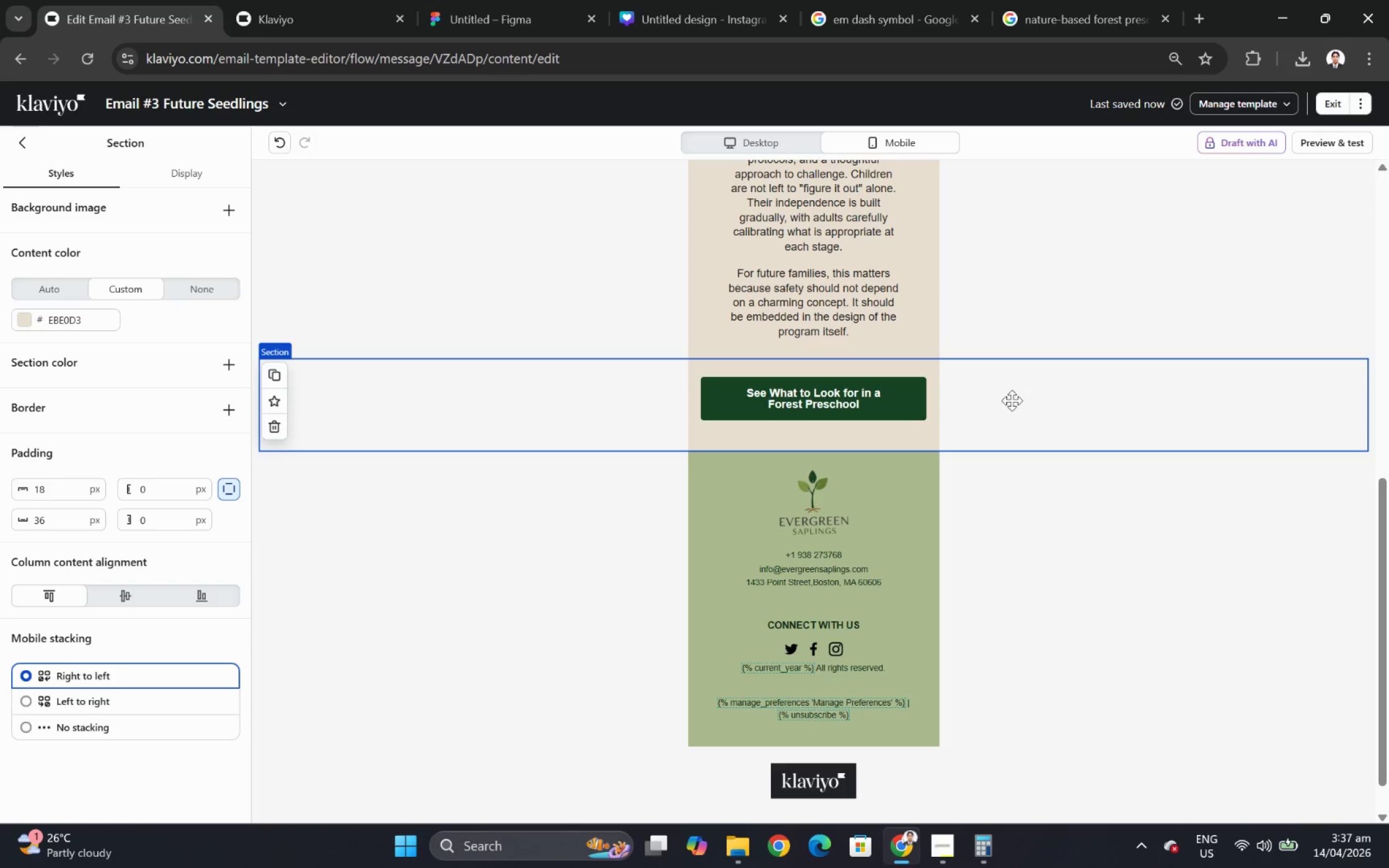 
scroll: coordinate [1011, 379], scroll_direction: up, amount: 4.0
 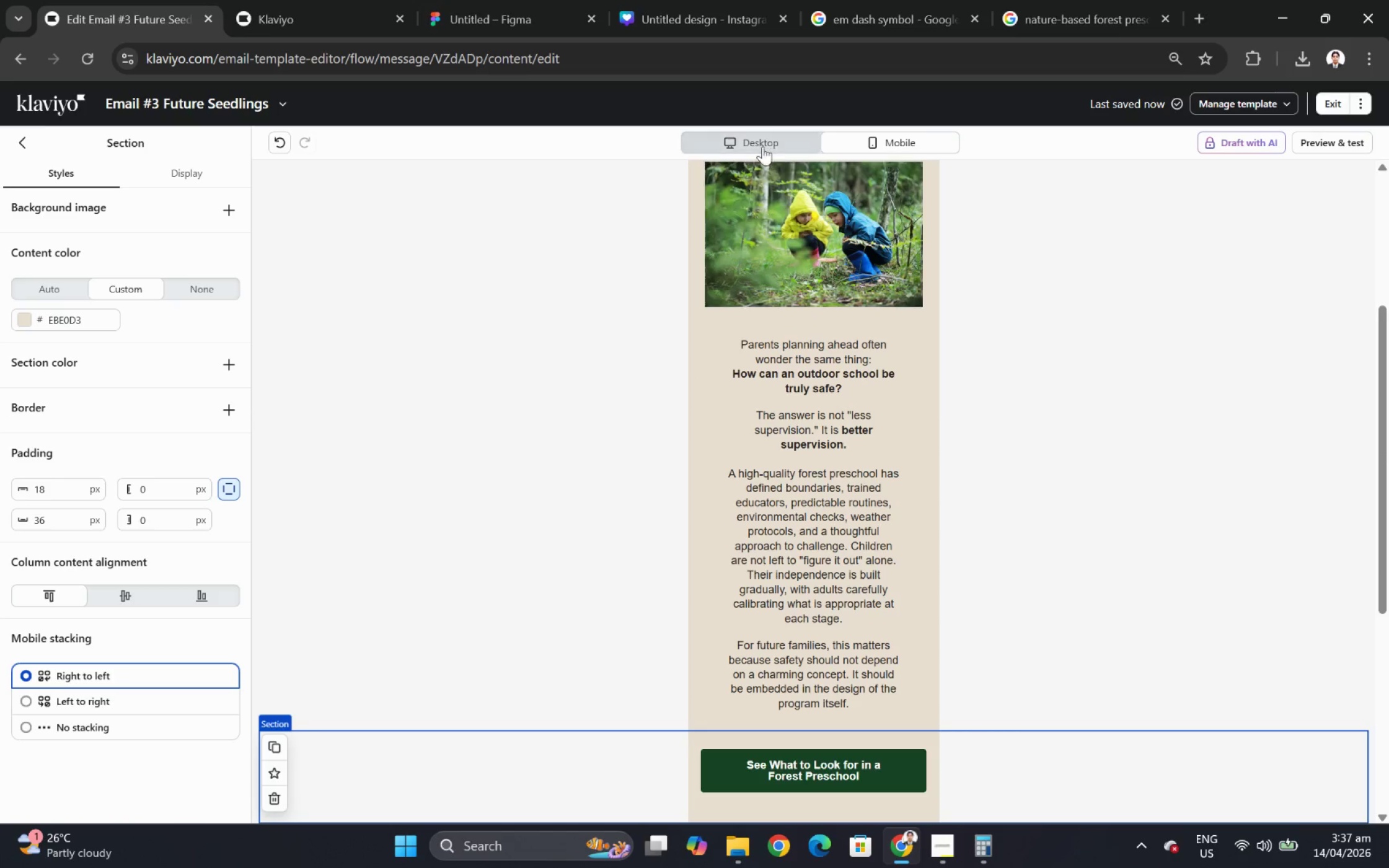 
left_click([761, 144])
 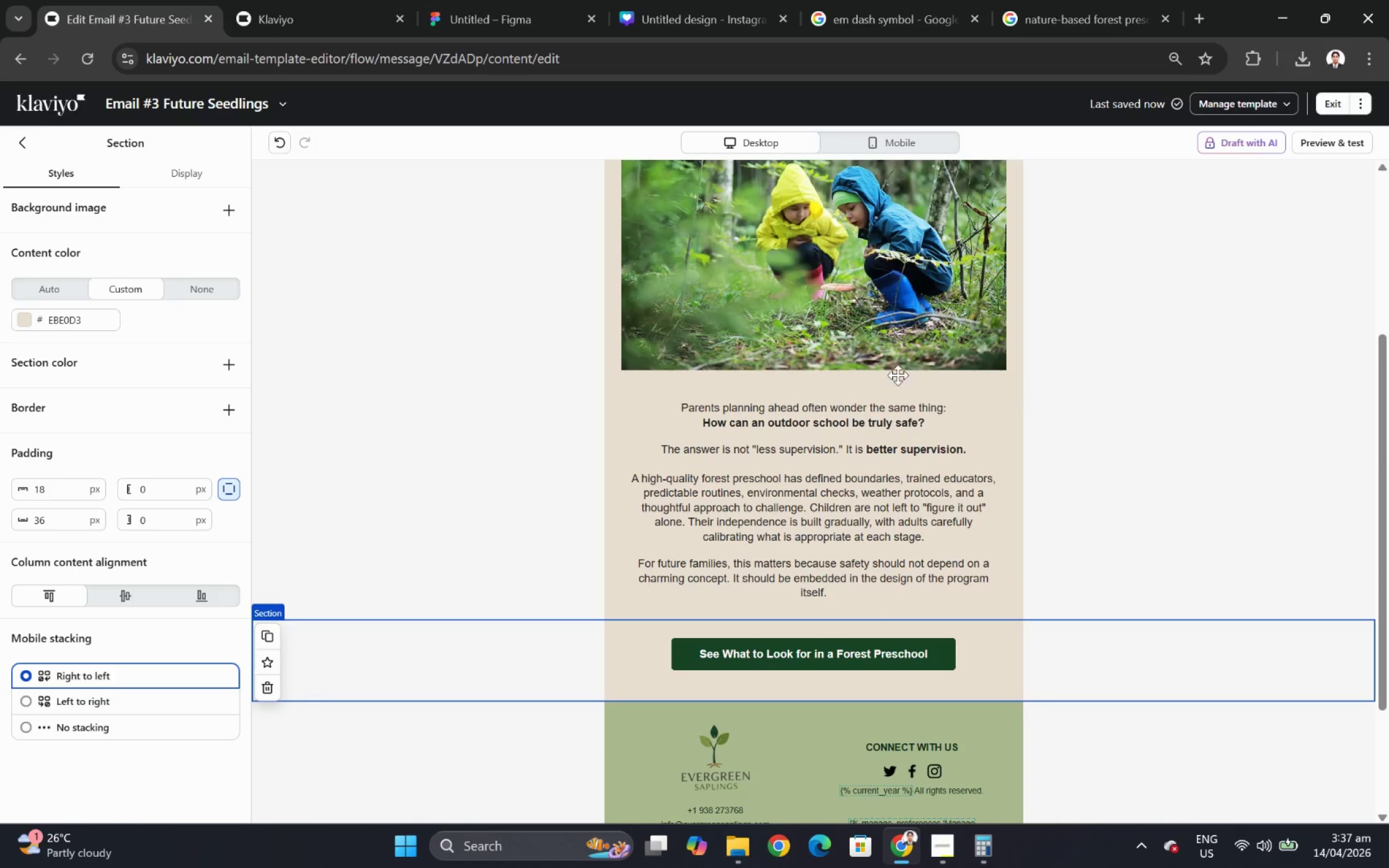 
scroll: coordinate [1228, 538], scroll_direction: up, amount: 1.0
 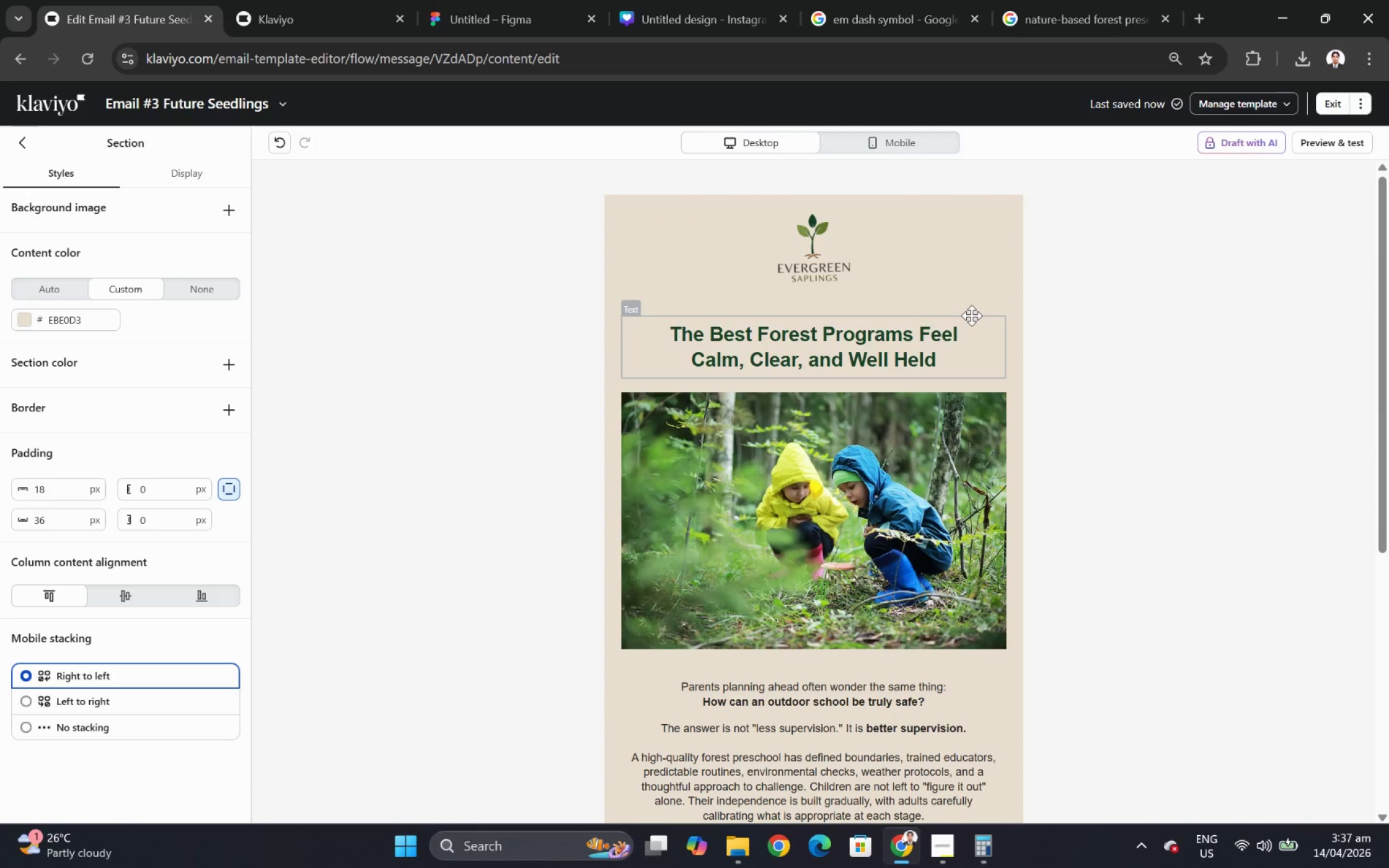 
scroll: coordinate [977, 315], scroll_direction: down, amount: 3.0
 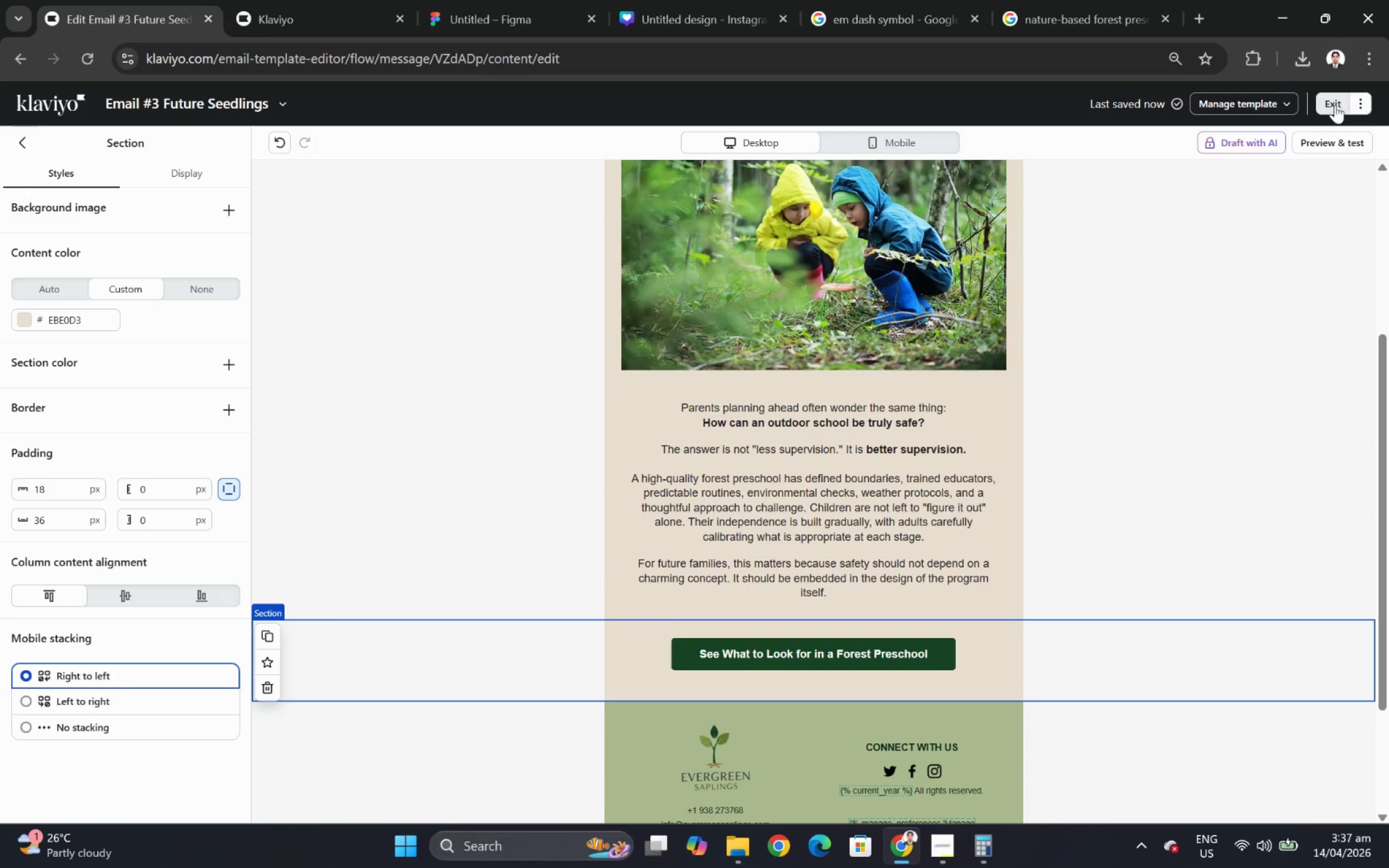 
left_click([963, 648])
 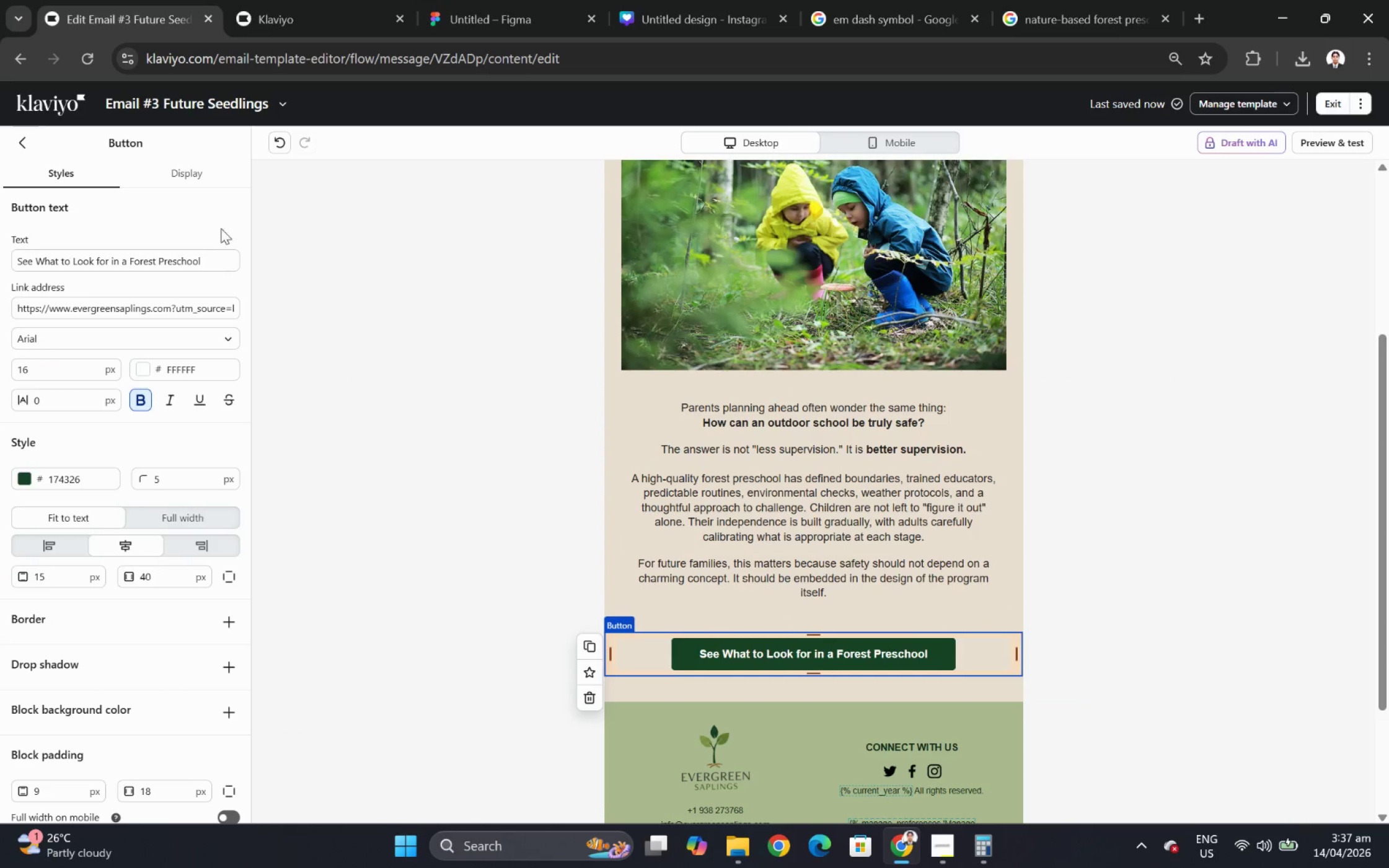 
left_click_drag(start_coordinate=[192, 311], to_coordinate=[340, 318])
 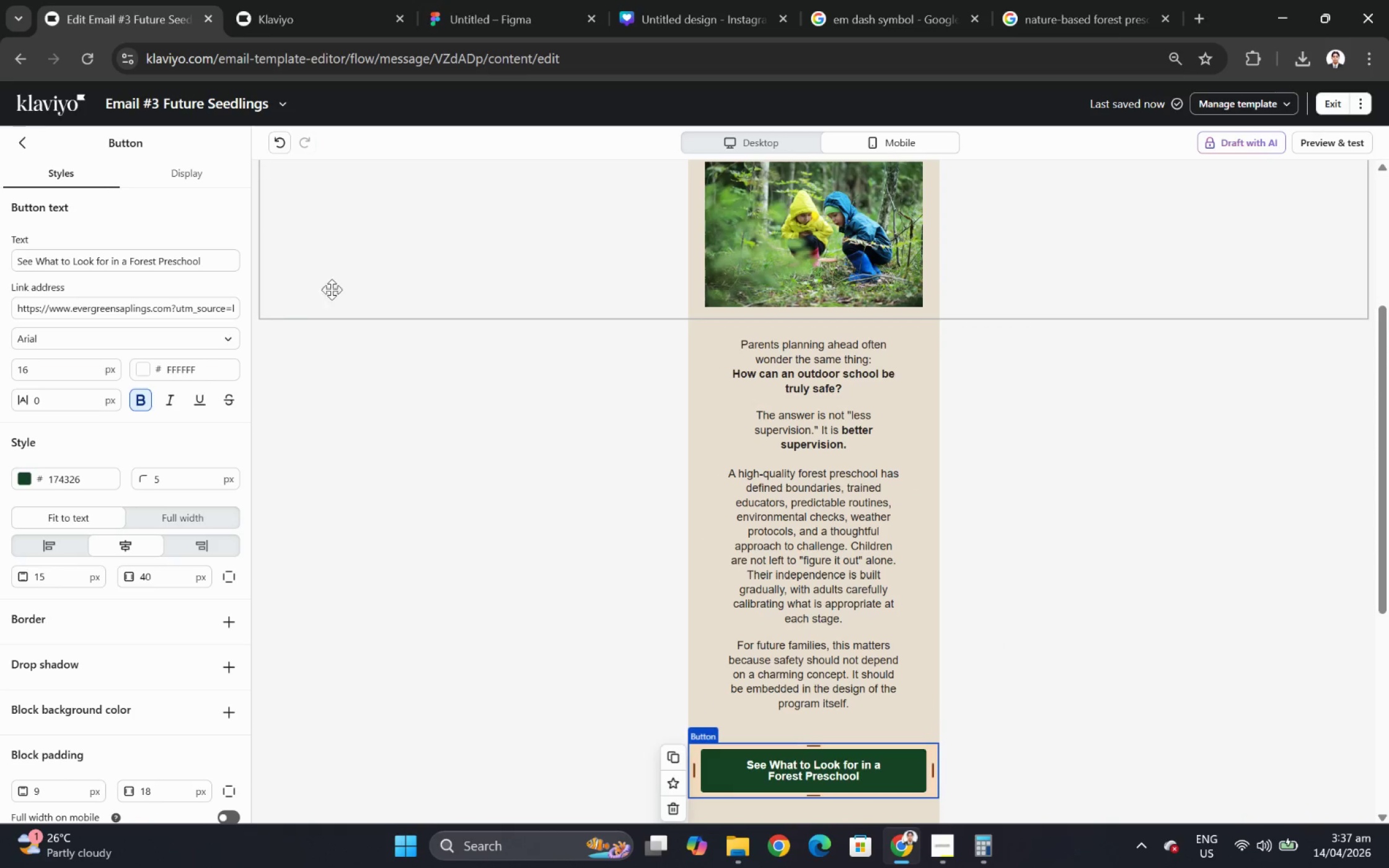 
left_click_drag(start_coordinate=[192, 313], to_coordinate=[376, 315])
 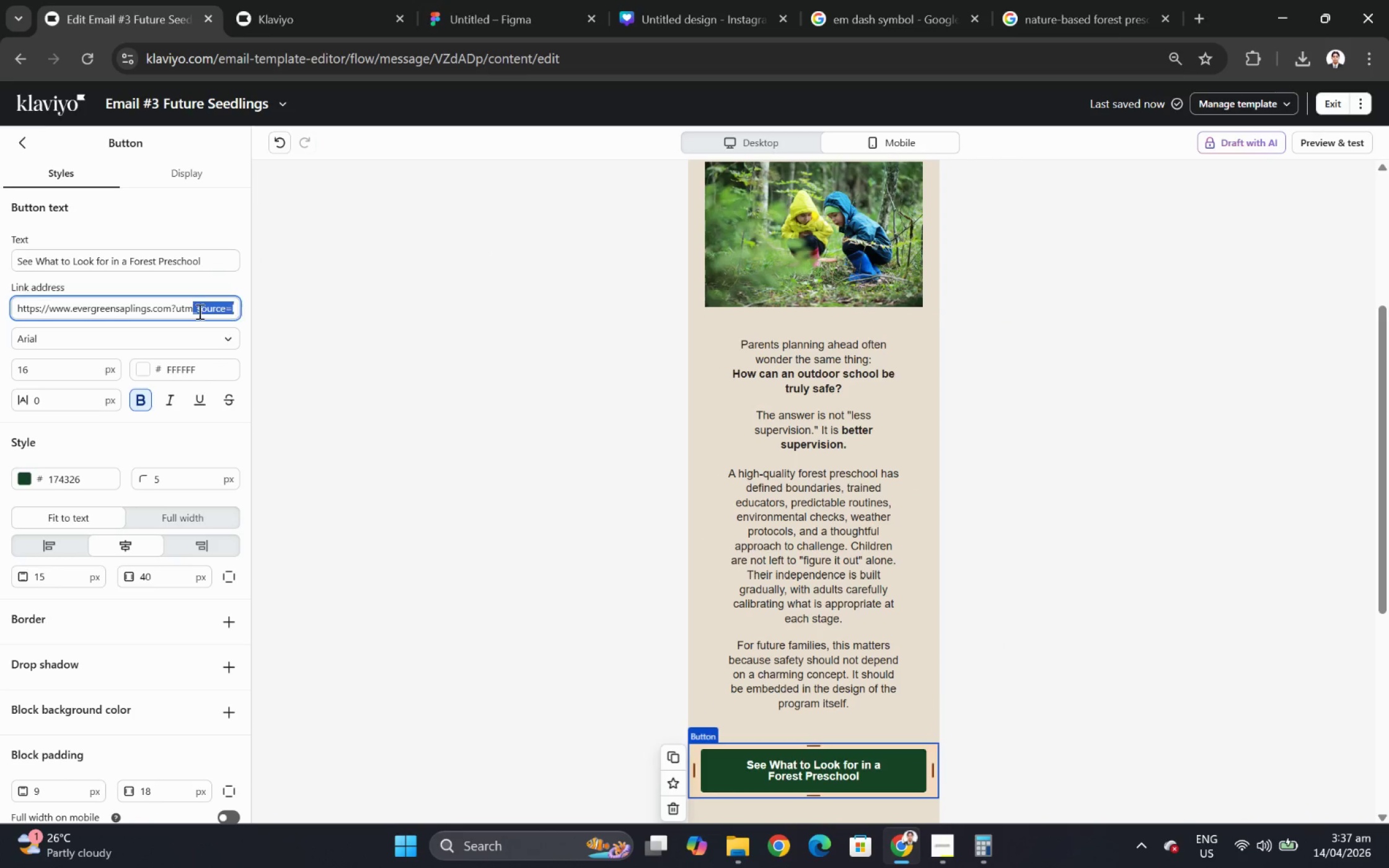 
left_click_drag(start_coordinate=[195, 311], to_coordinate=[261, 311])
 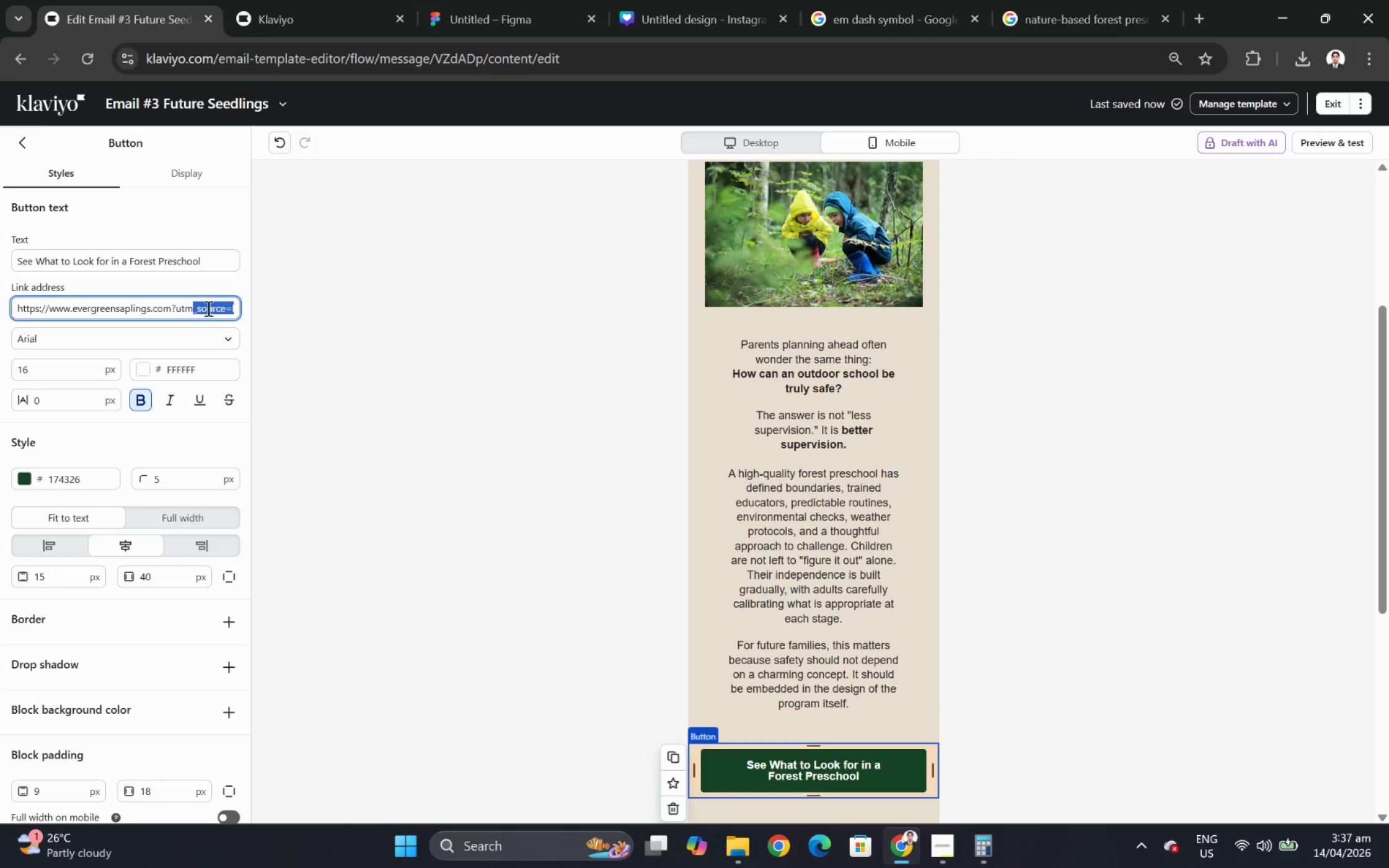 
left_click([207, 308])
 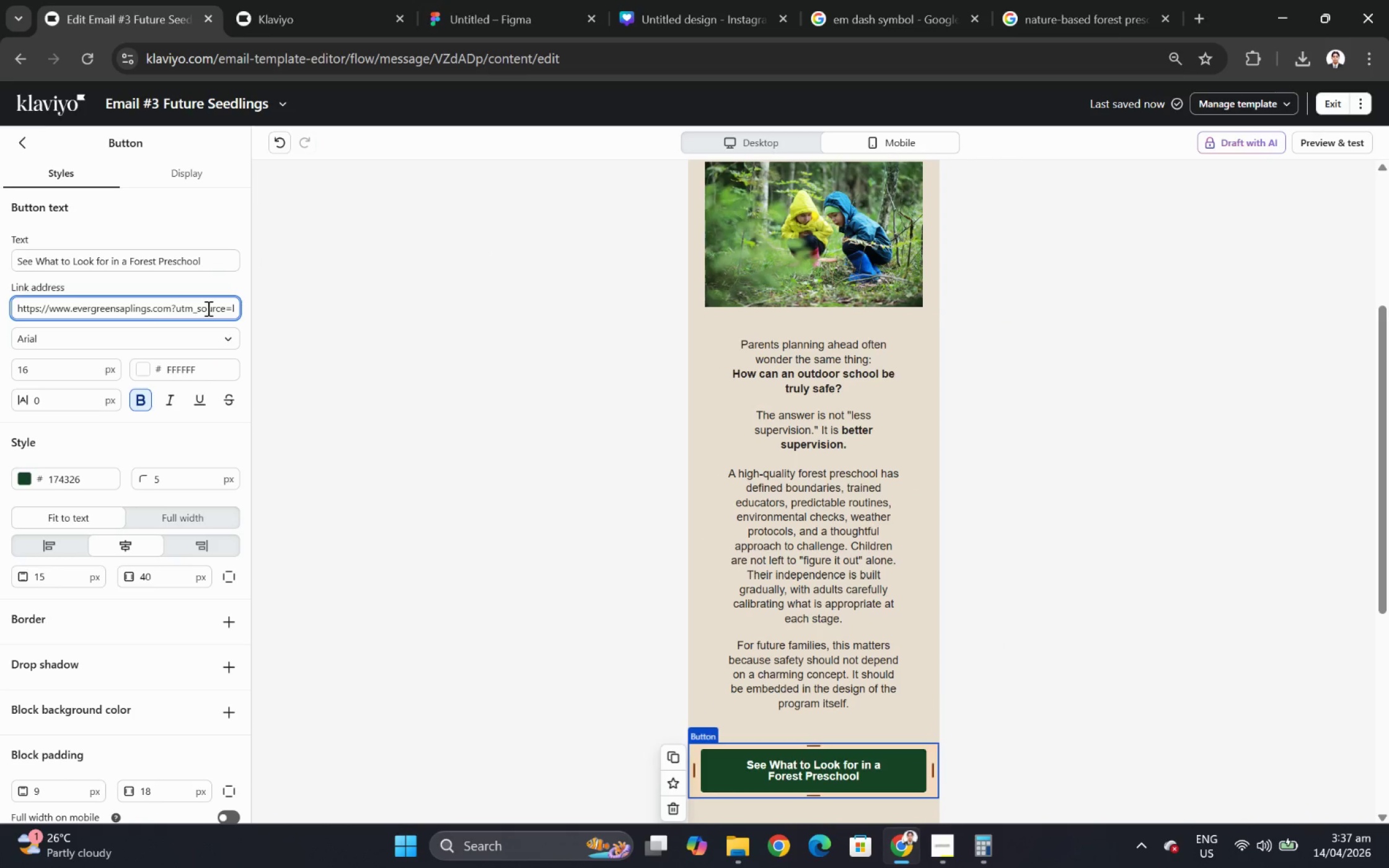 
left_click_drag(start_coordinate=[207, 308], to_coordinate=[307, 308])
 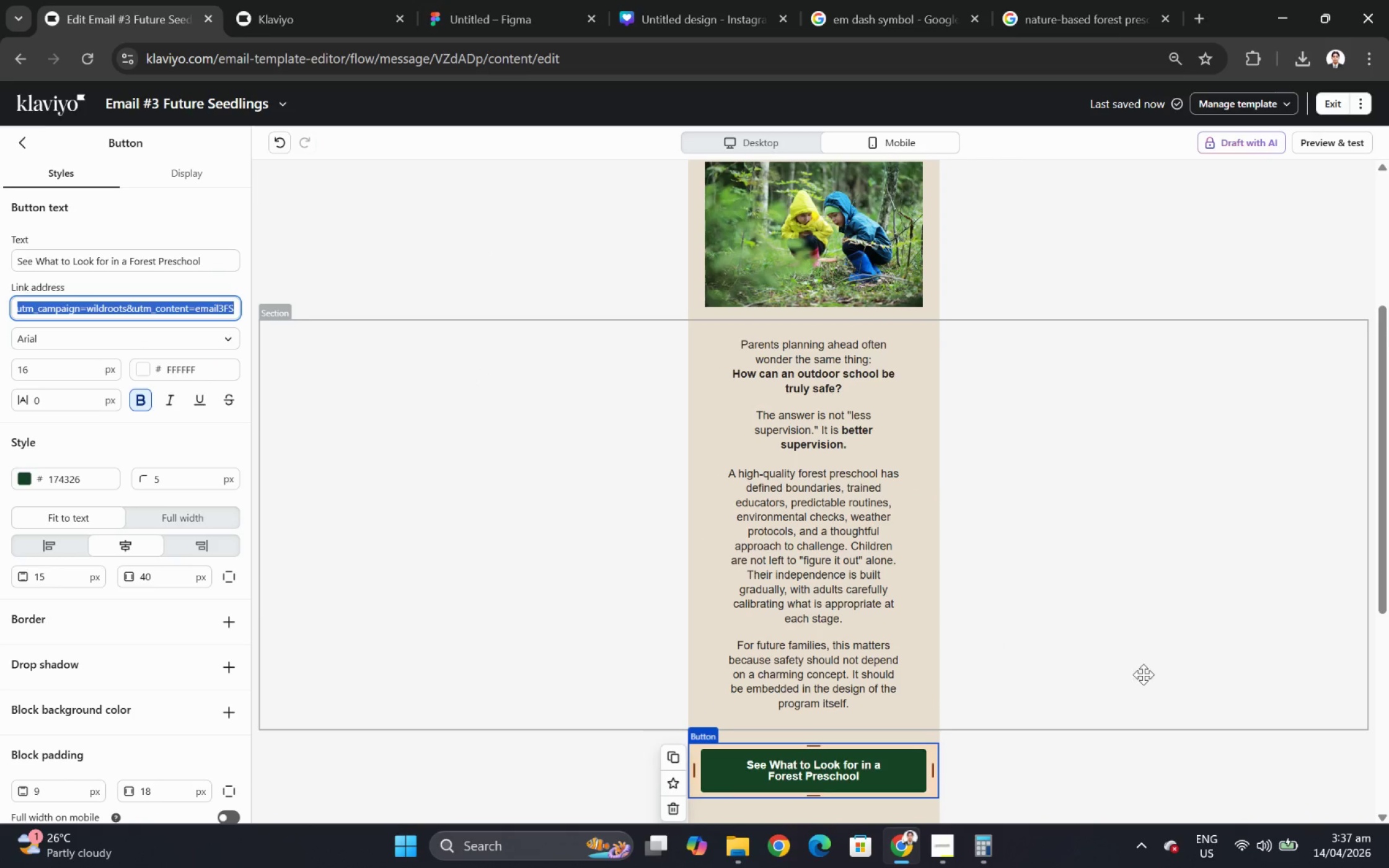 
left_click([1139, 676])
 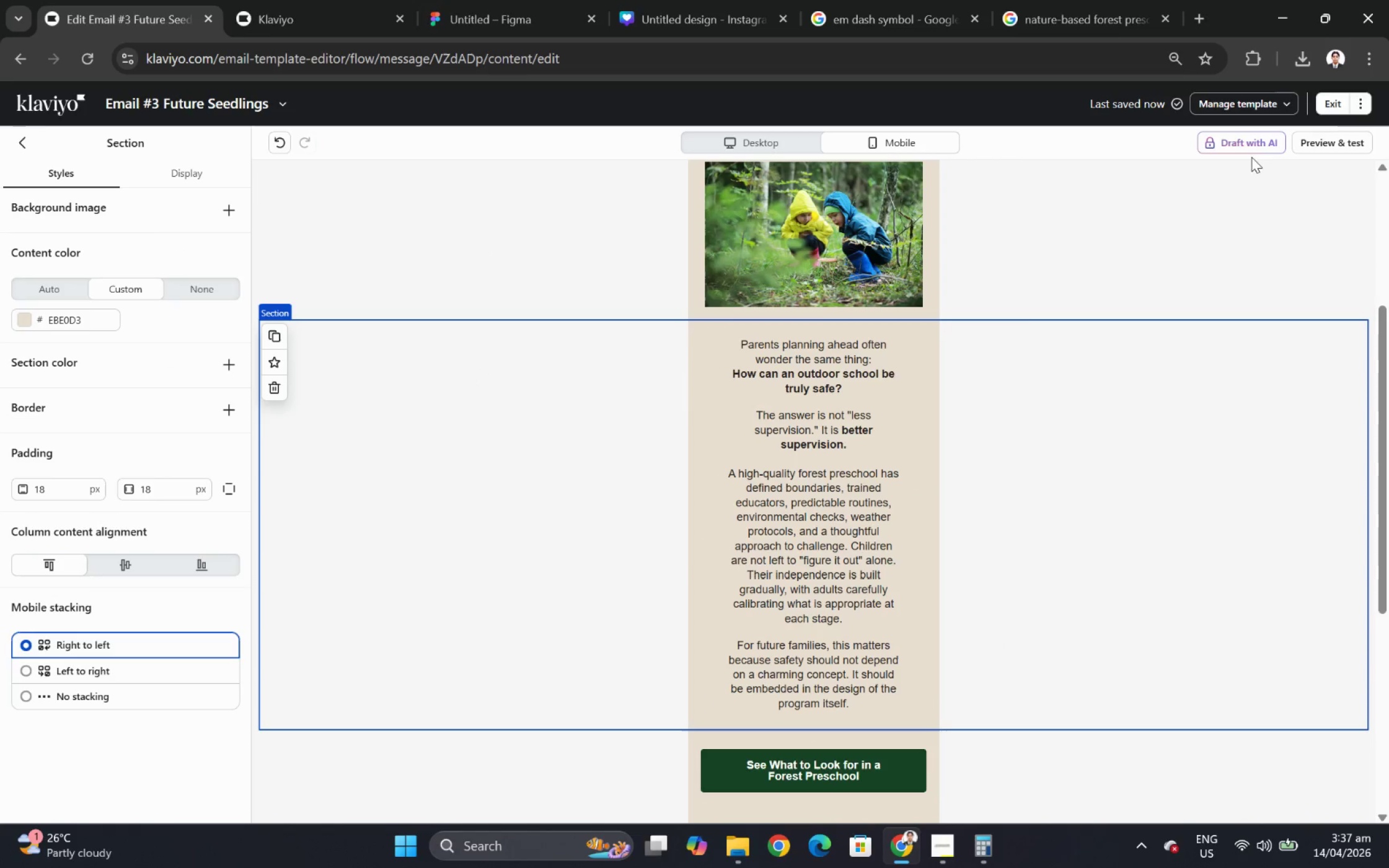 
left_click([1335, 145])
 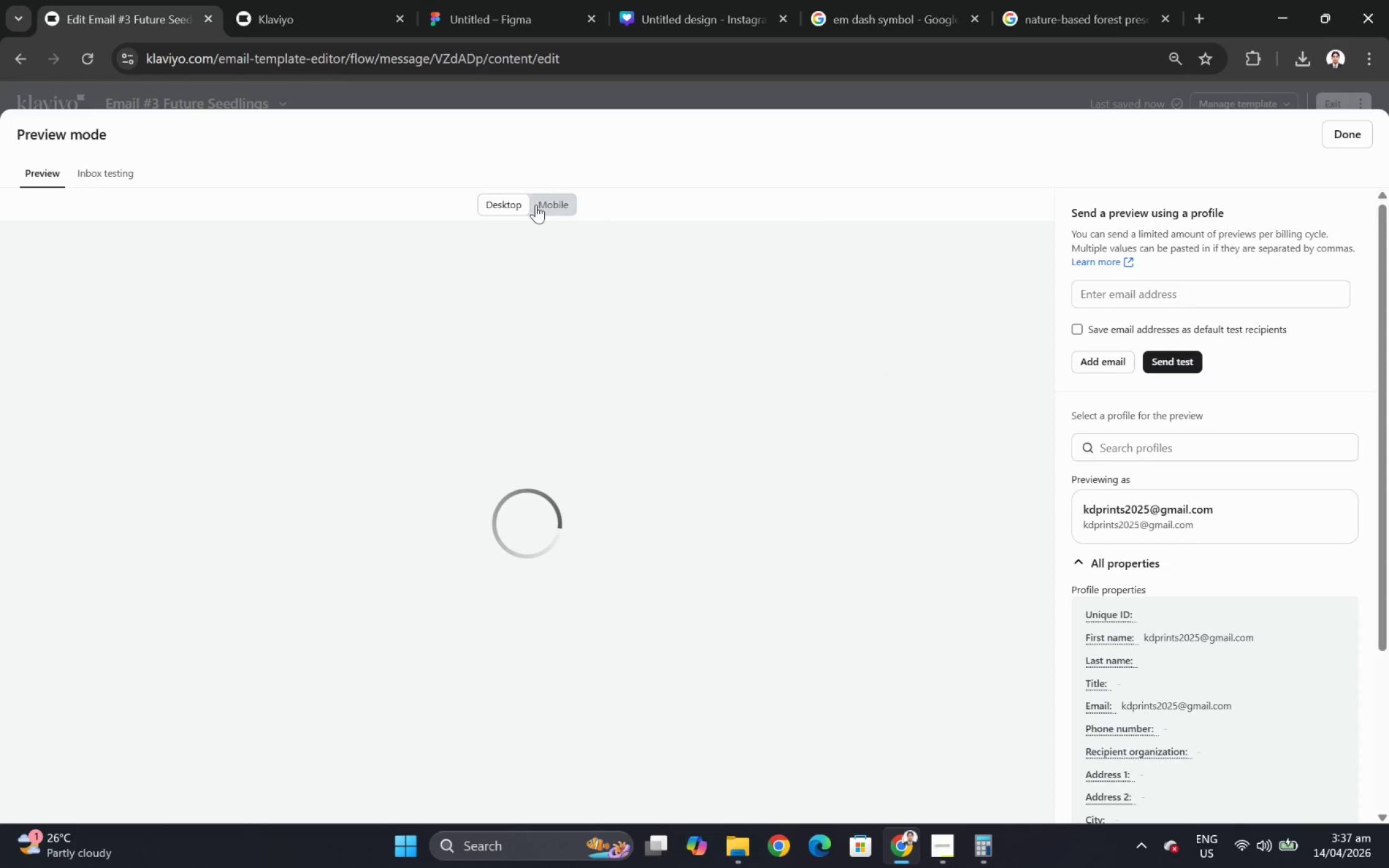 
left_click([540, 204])
 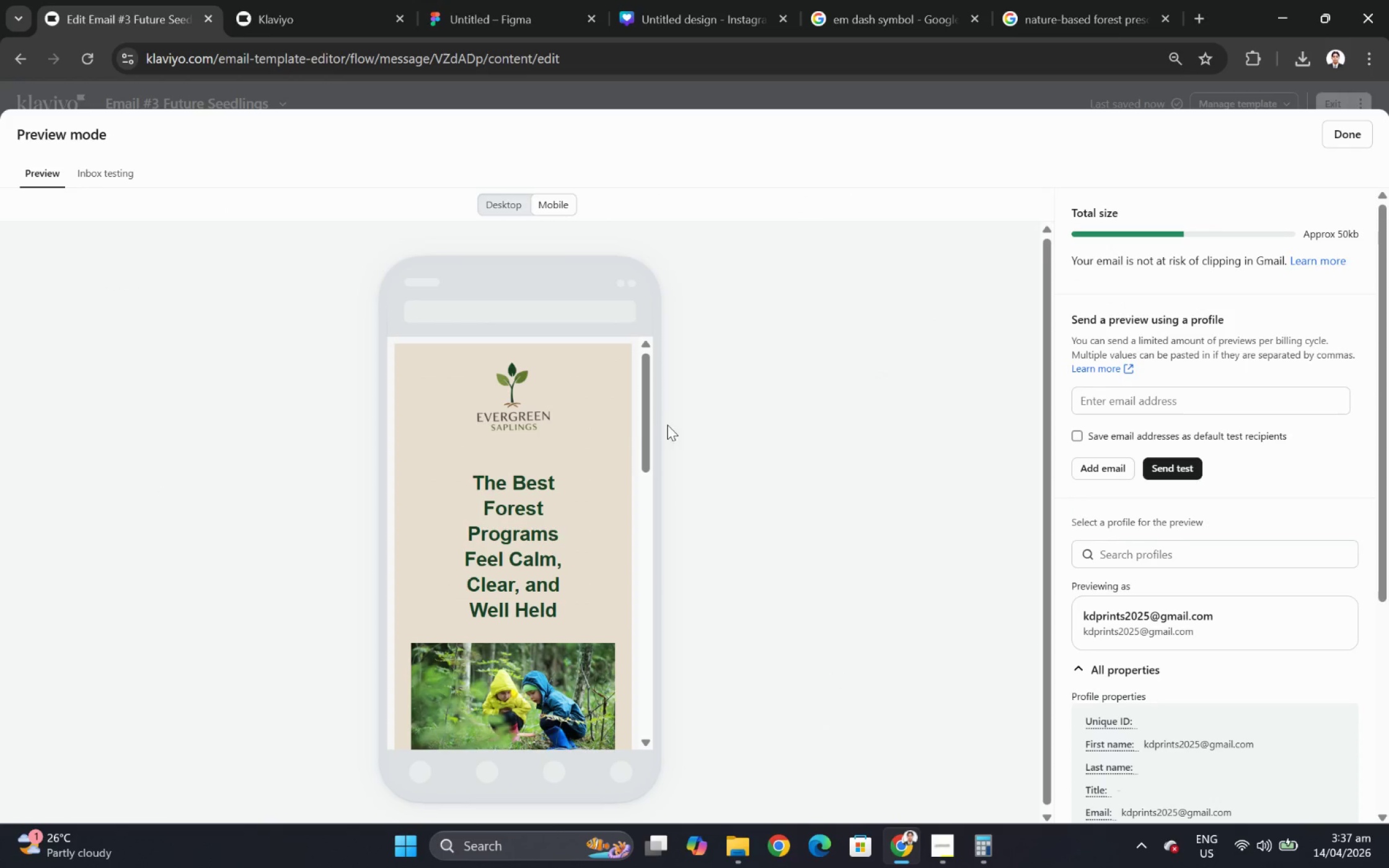 
scroll: coordinate [583, 520], scroll_direction: down, amount: 1.0
 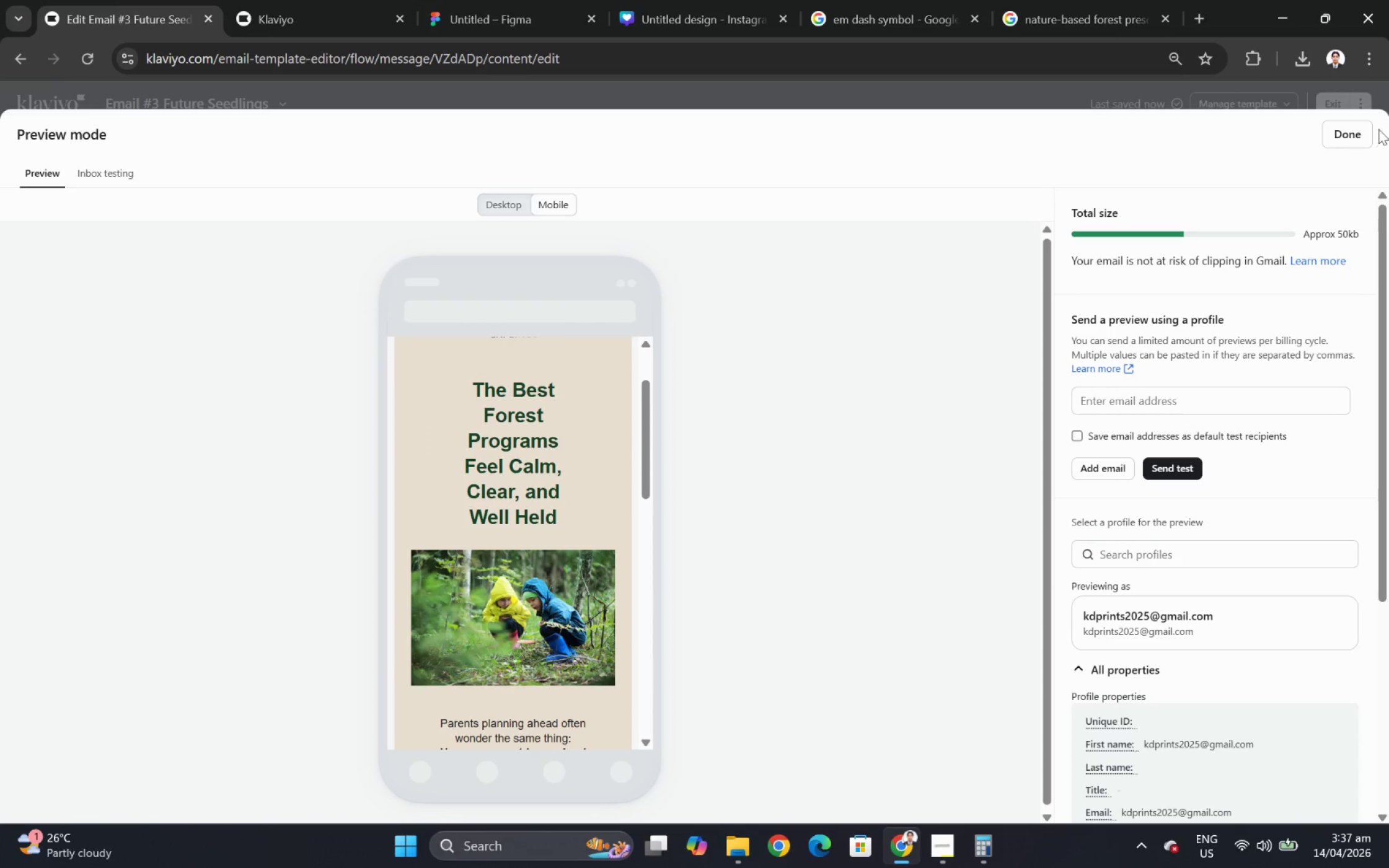 
left_click([1364, 141])
 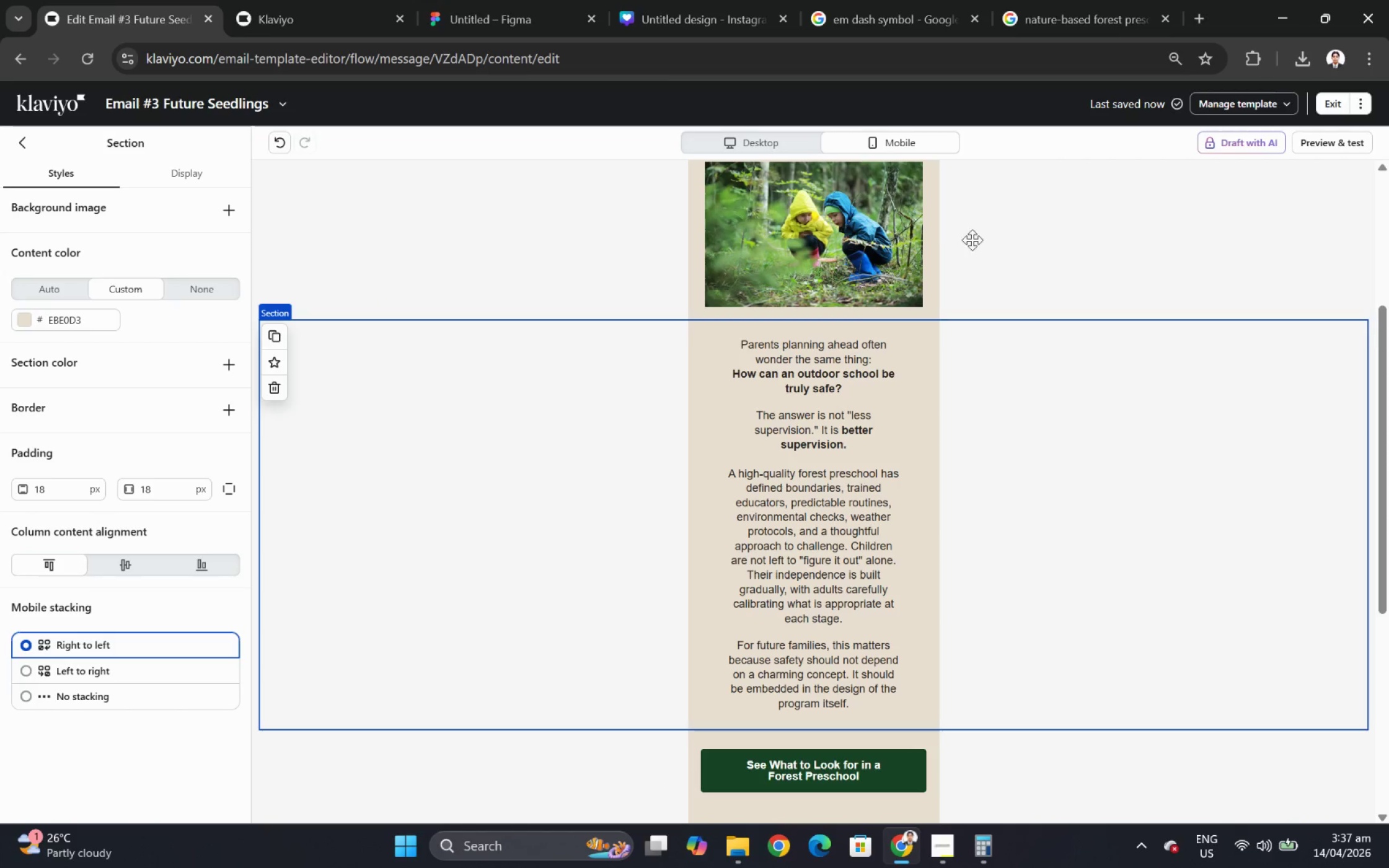 
scroll: coordinate [935, 283], scroll_direction: up, amount: 3.0
 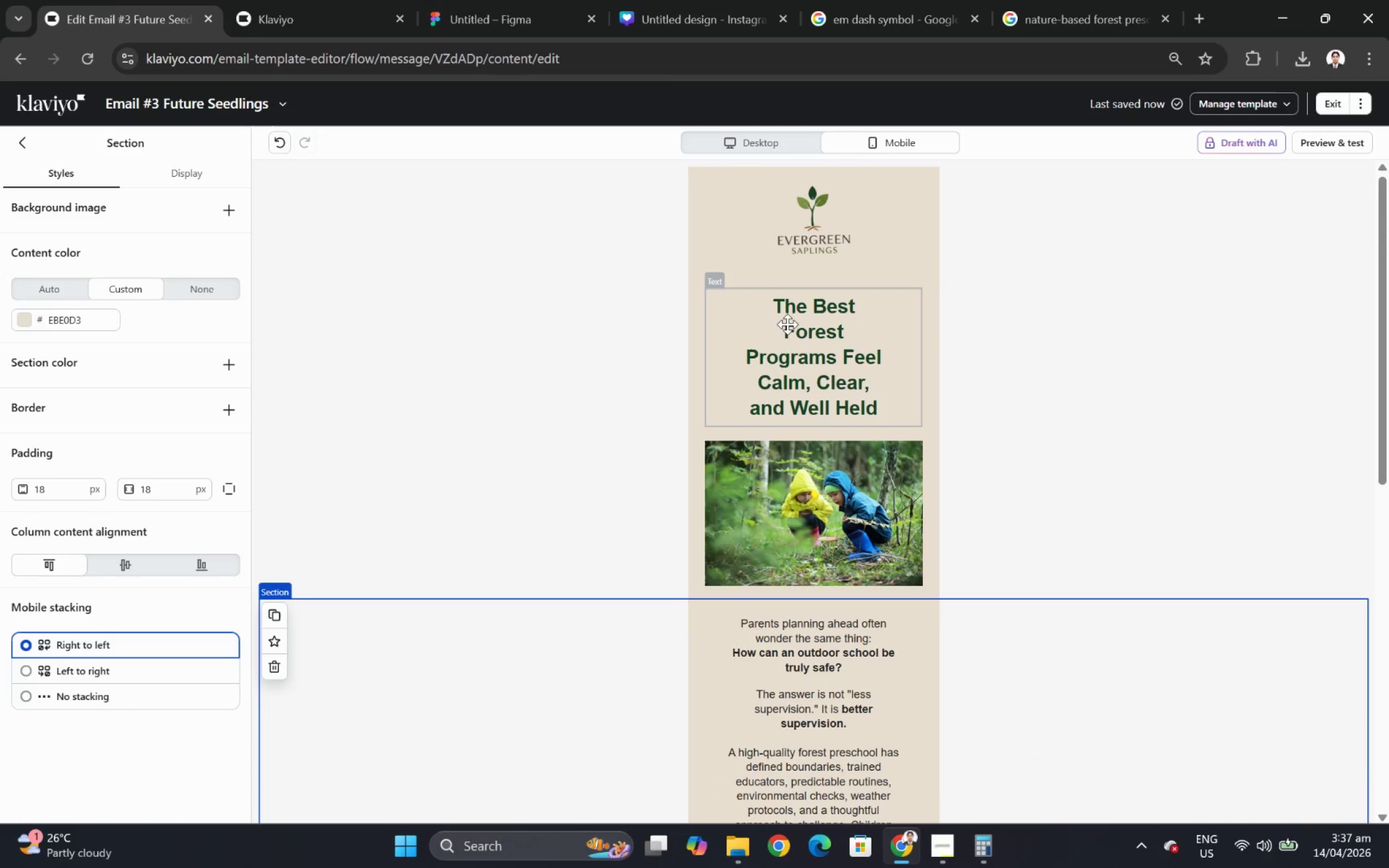 
left_click([786, 344])
 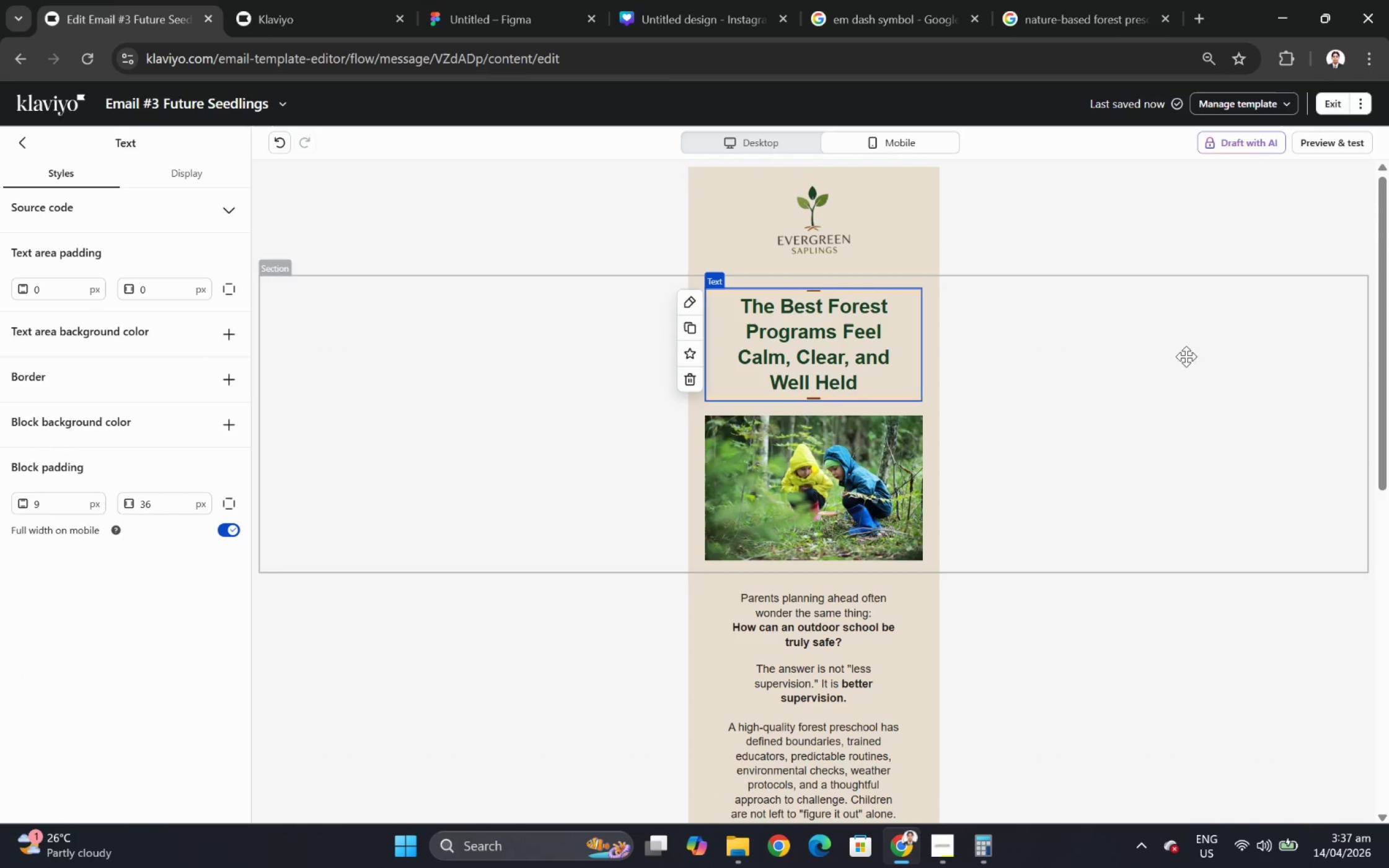 
left_click([1307, 153])
 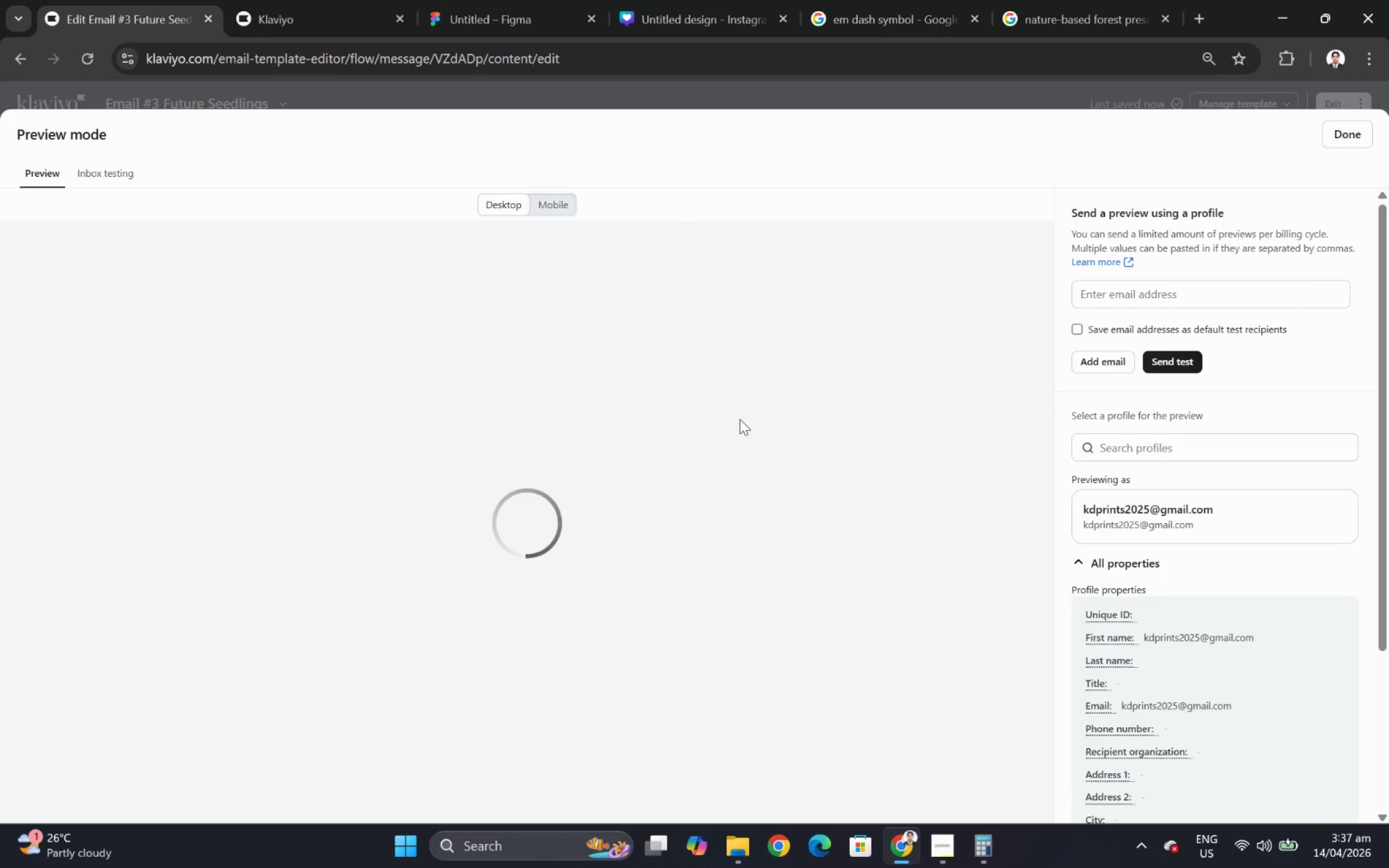 
scroll: coordinate [739, 419], scroll_direction: down, amount: 4.0
 